 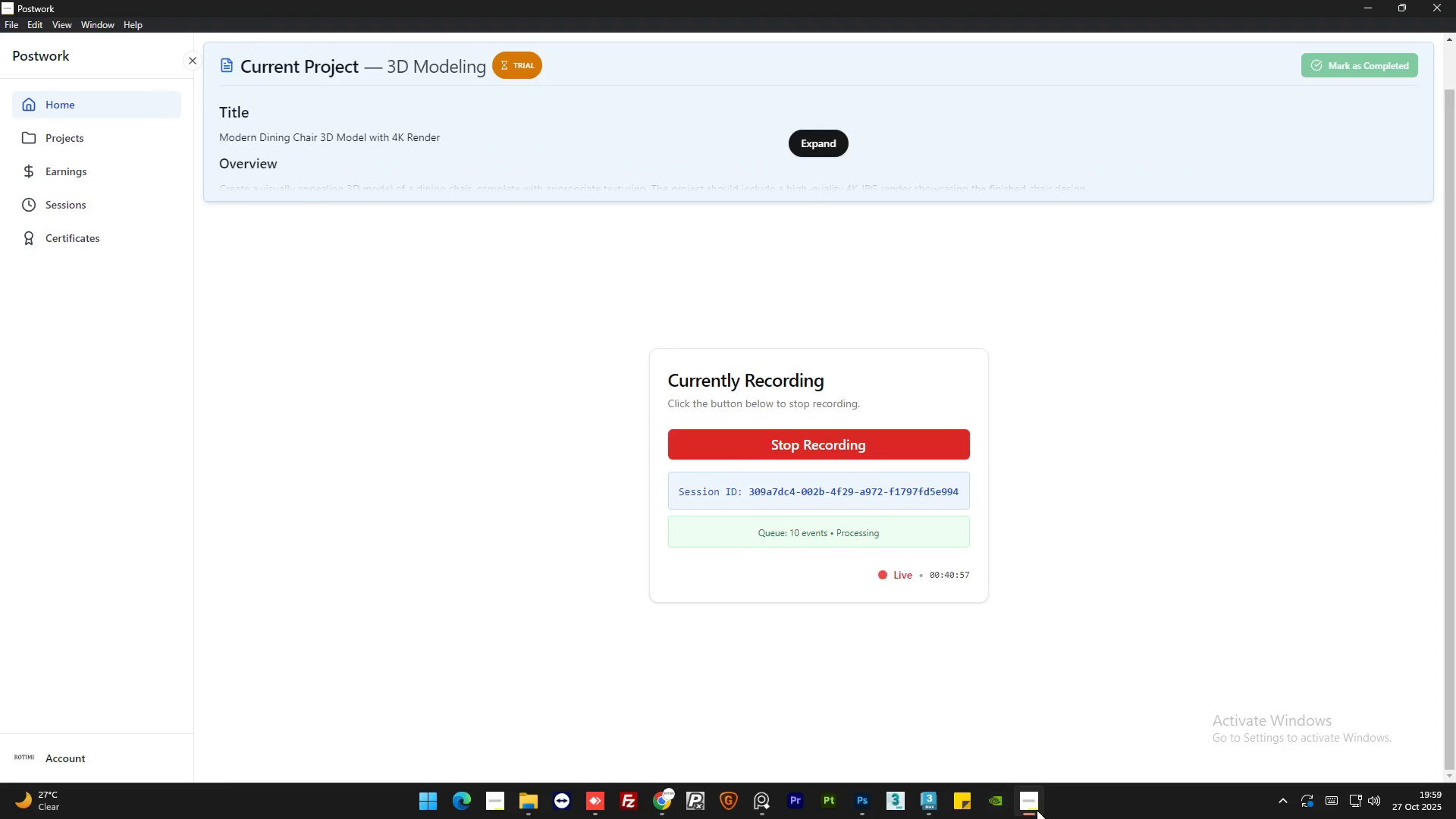 
left_click([1031, 802])
 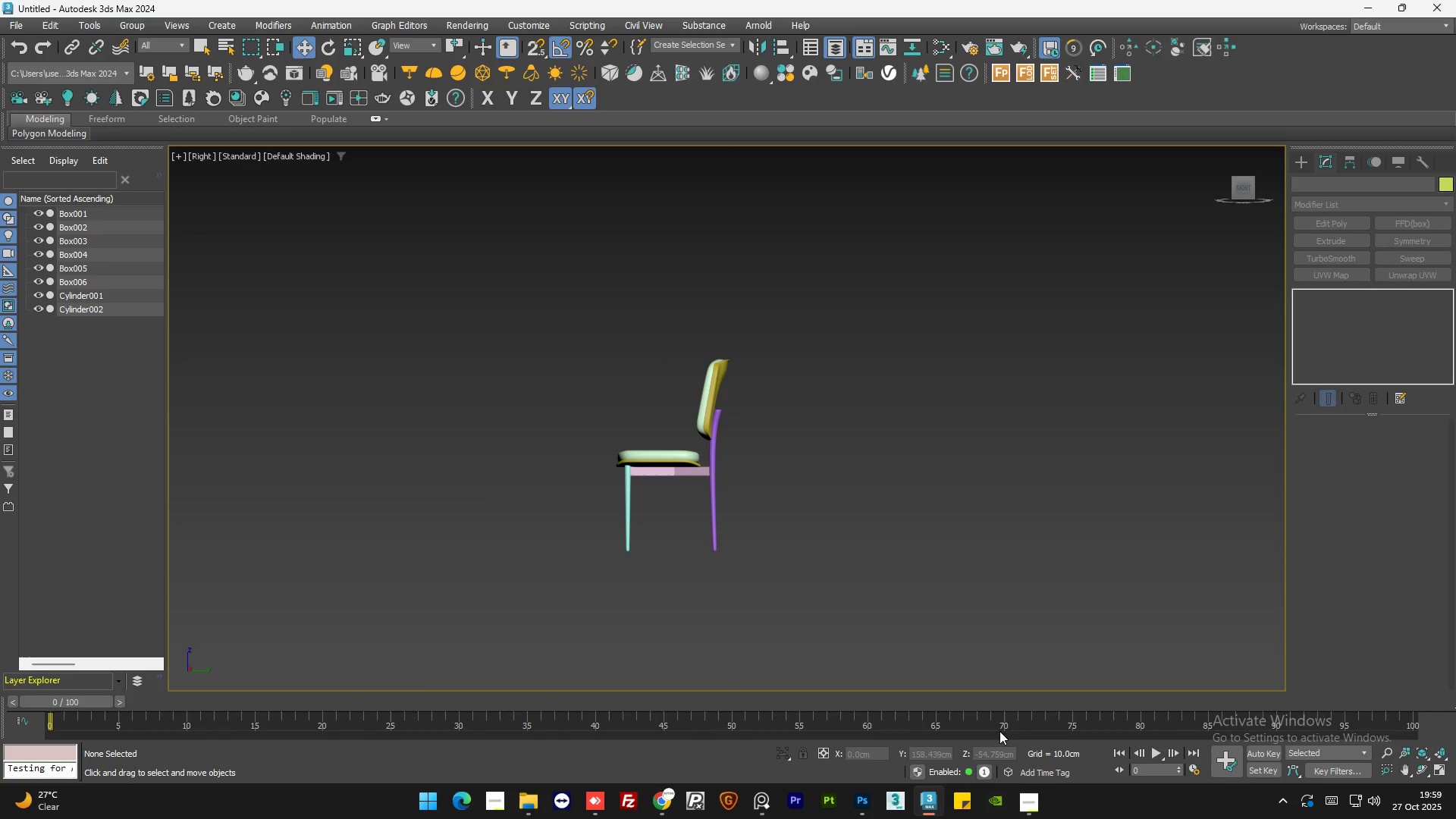 
scroll: coordinate [721, 561], scroll_direction: up, amount: 2.0
 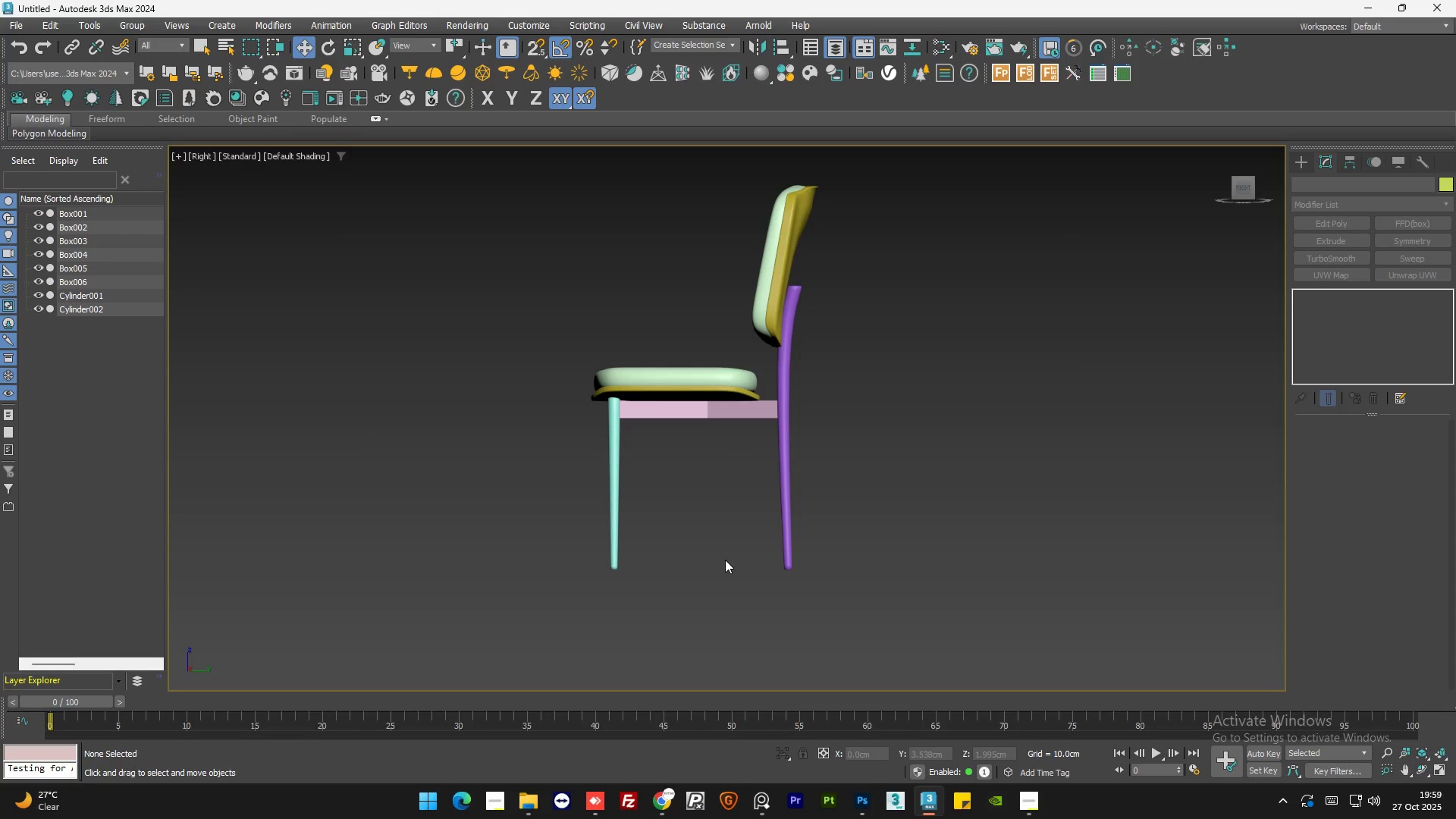 
hold_key(key=AltLeft, duration=1.28)
 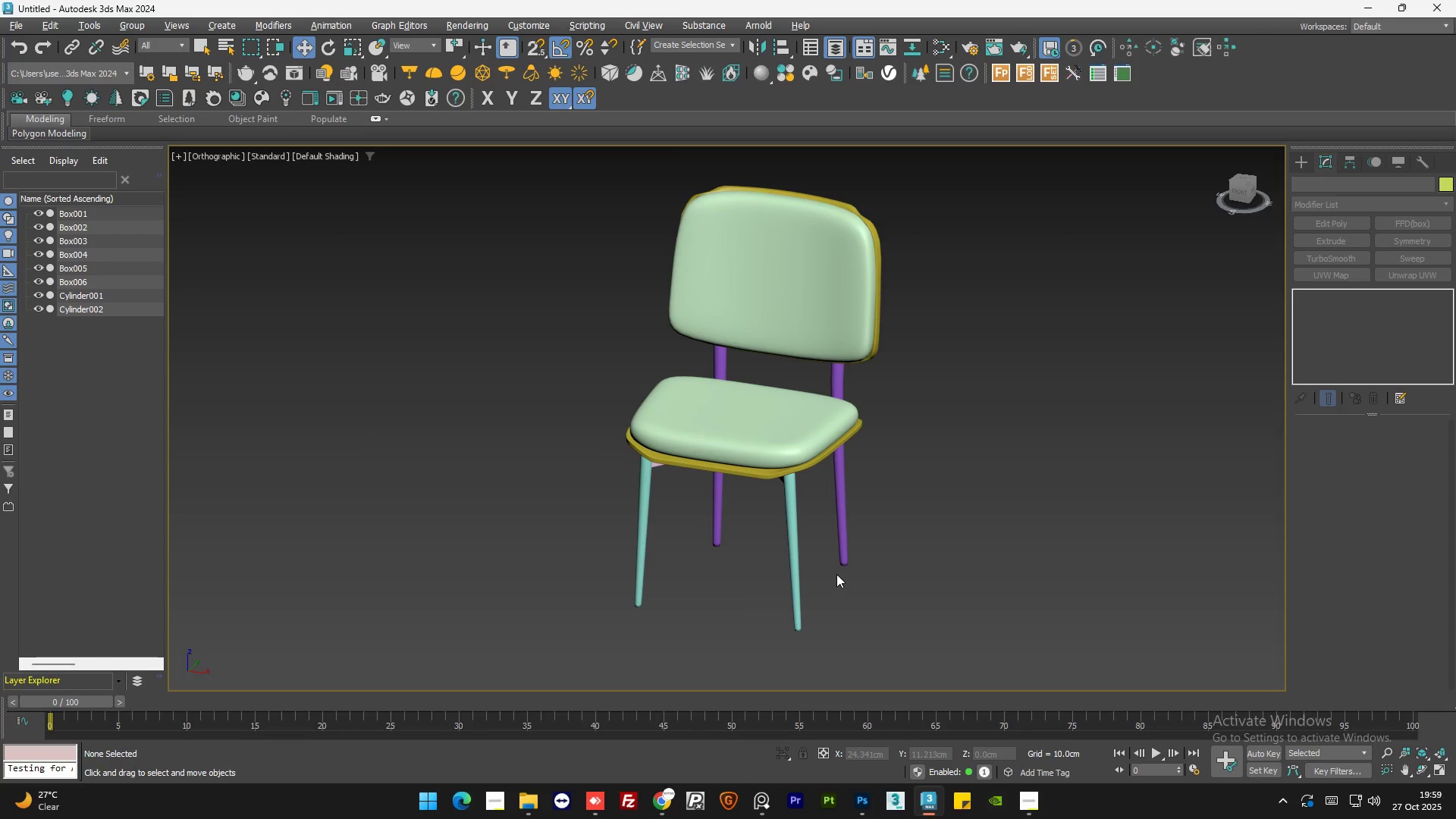 
hold_key(key=AltLeft, duration=0.81)
 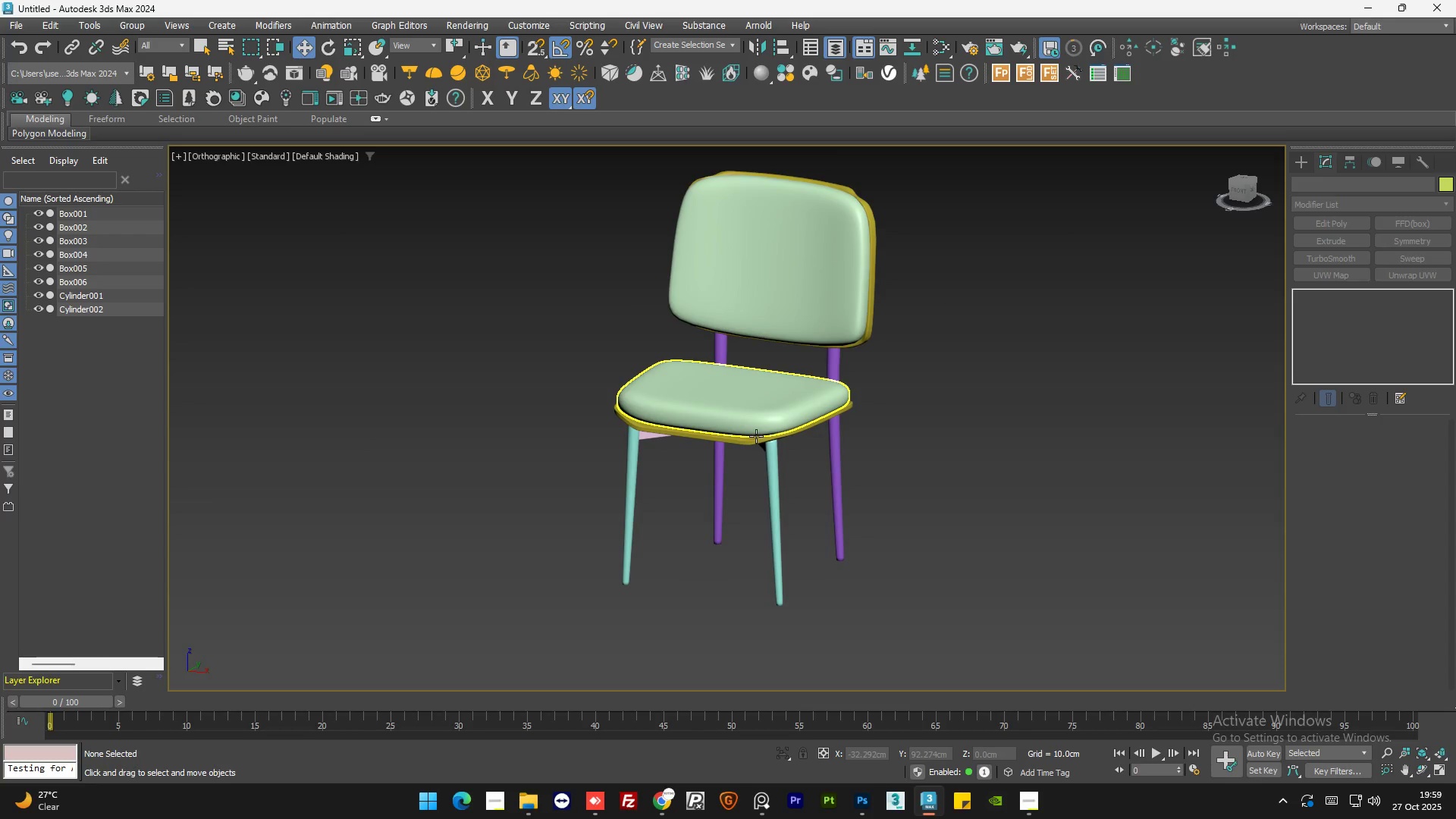 
scroll: coordinate [759, 428], scroll_direction: up, amount: 4.0
 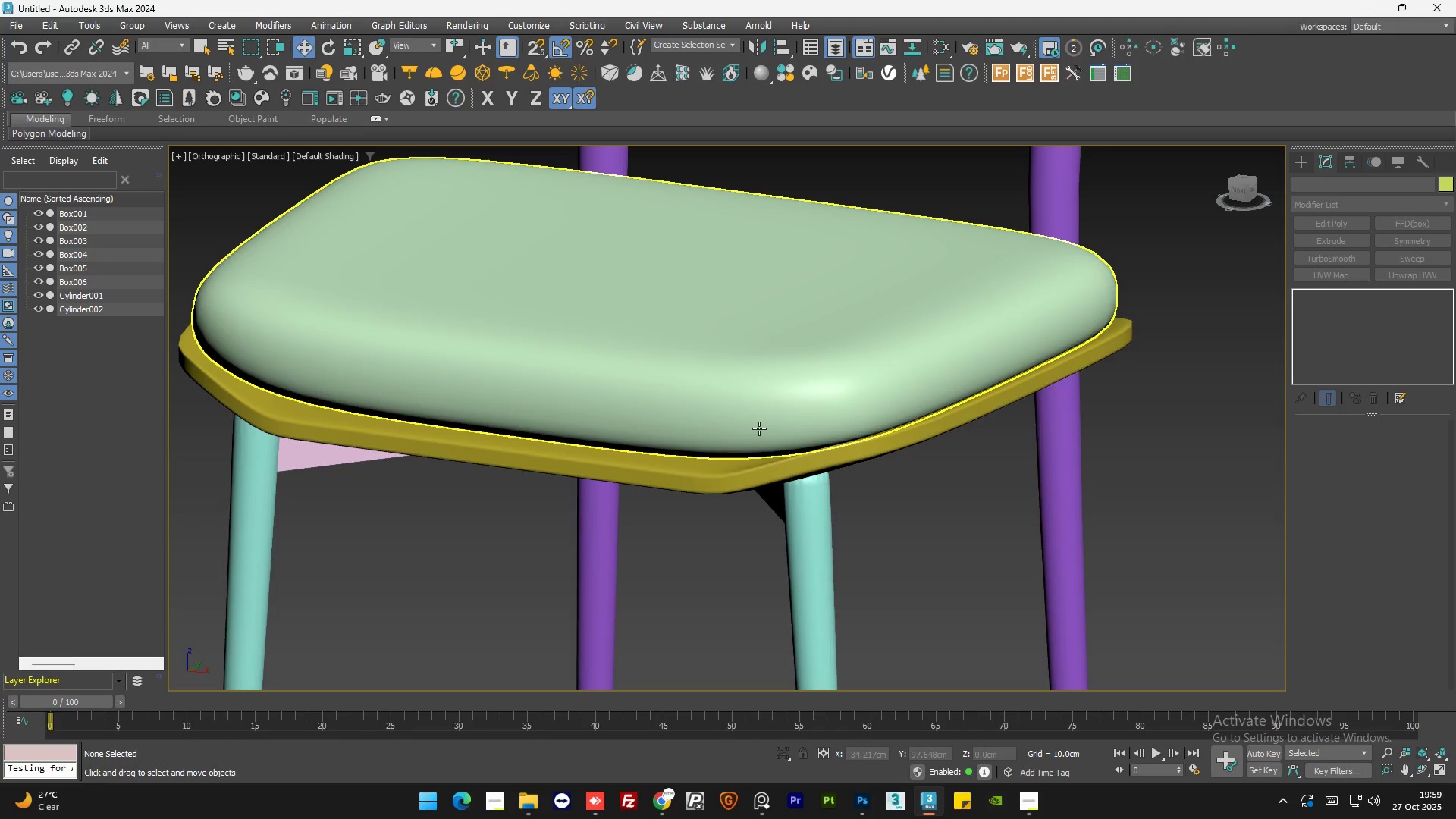 
left_click([759, 428])
 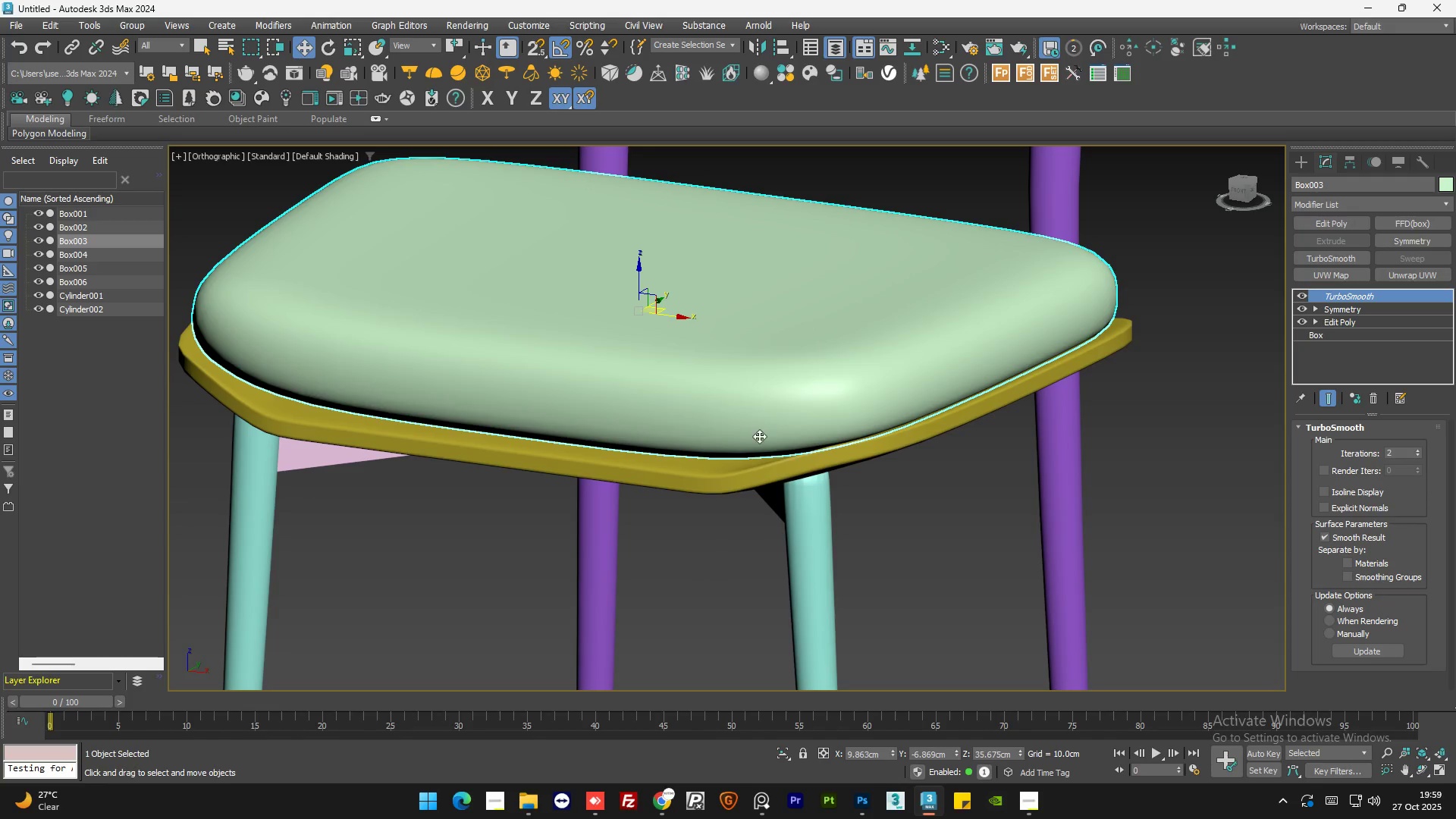 
hold_key(key=AltLeft, duration=0.55)
 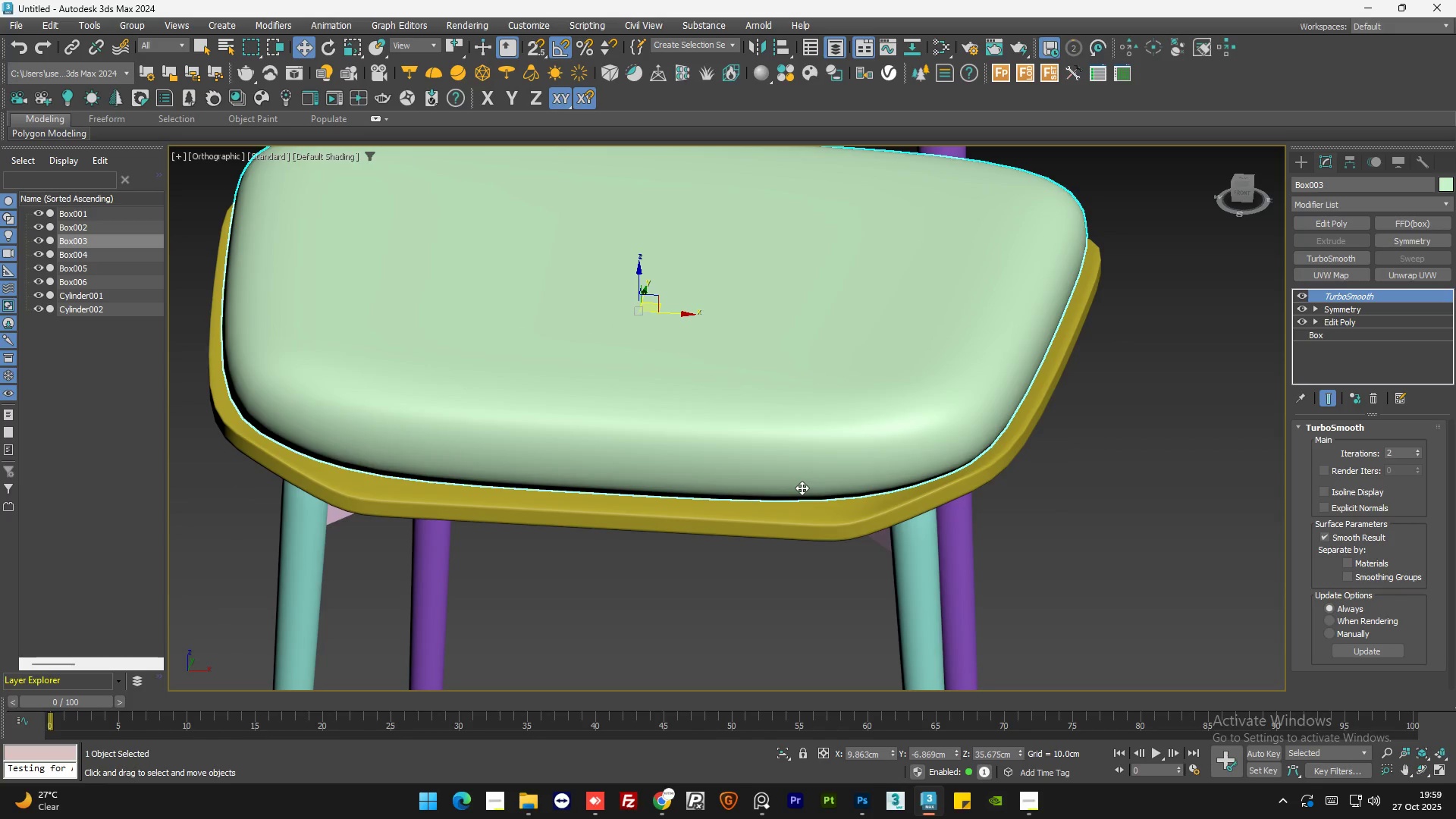 
key(F4)
 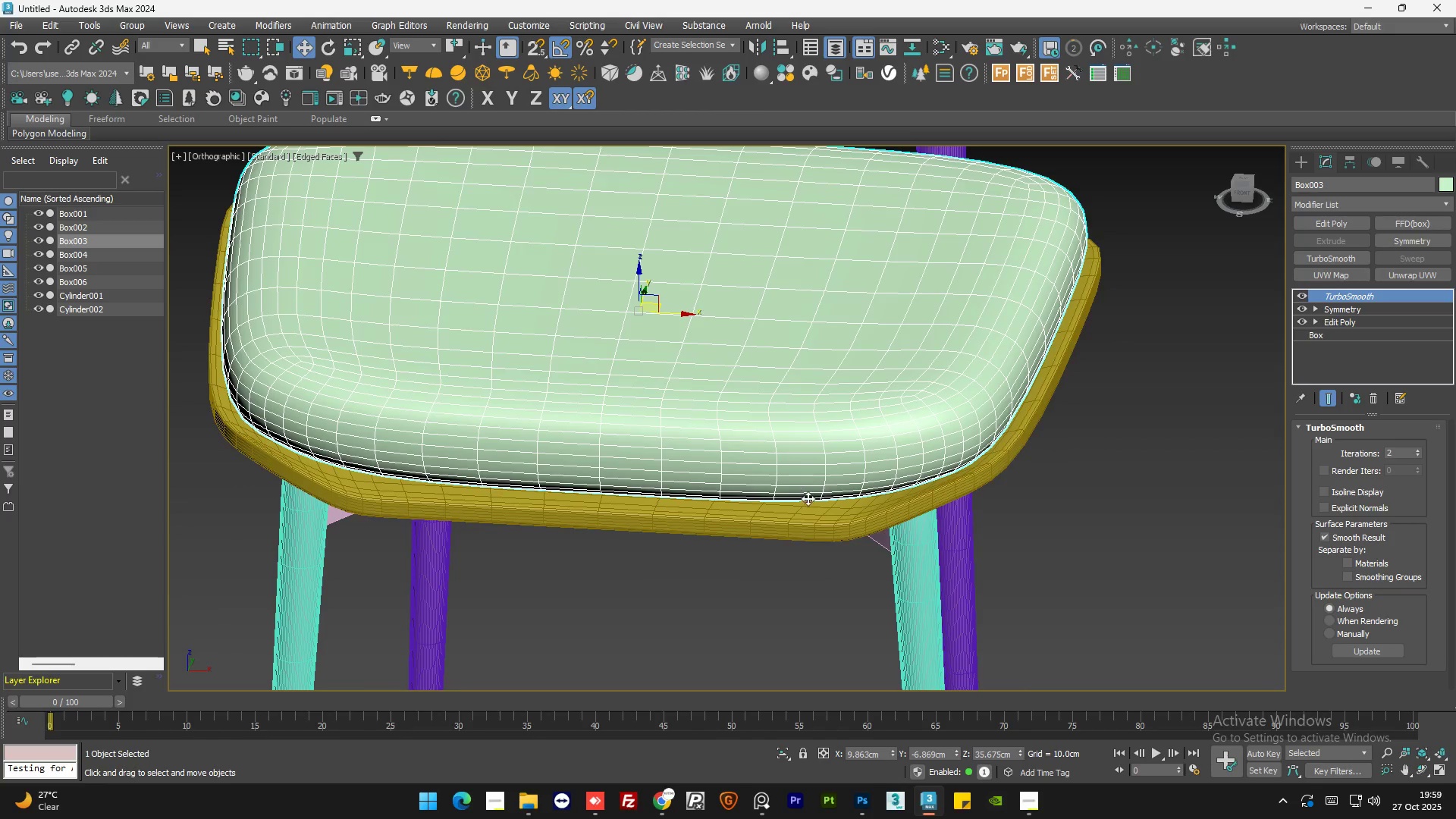 
scroll: coordinate [830, 516], scroll_direction: down, amount: 2.0
 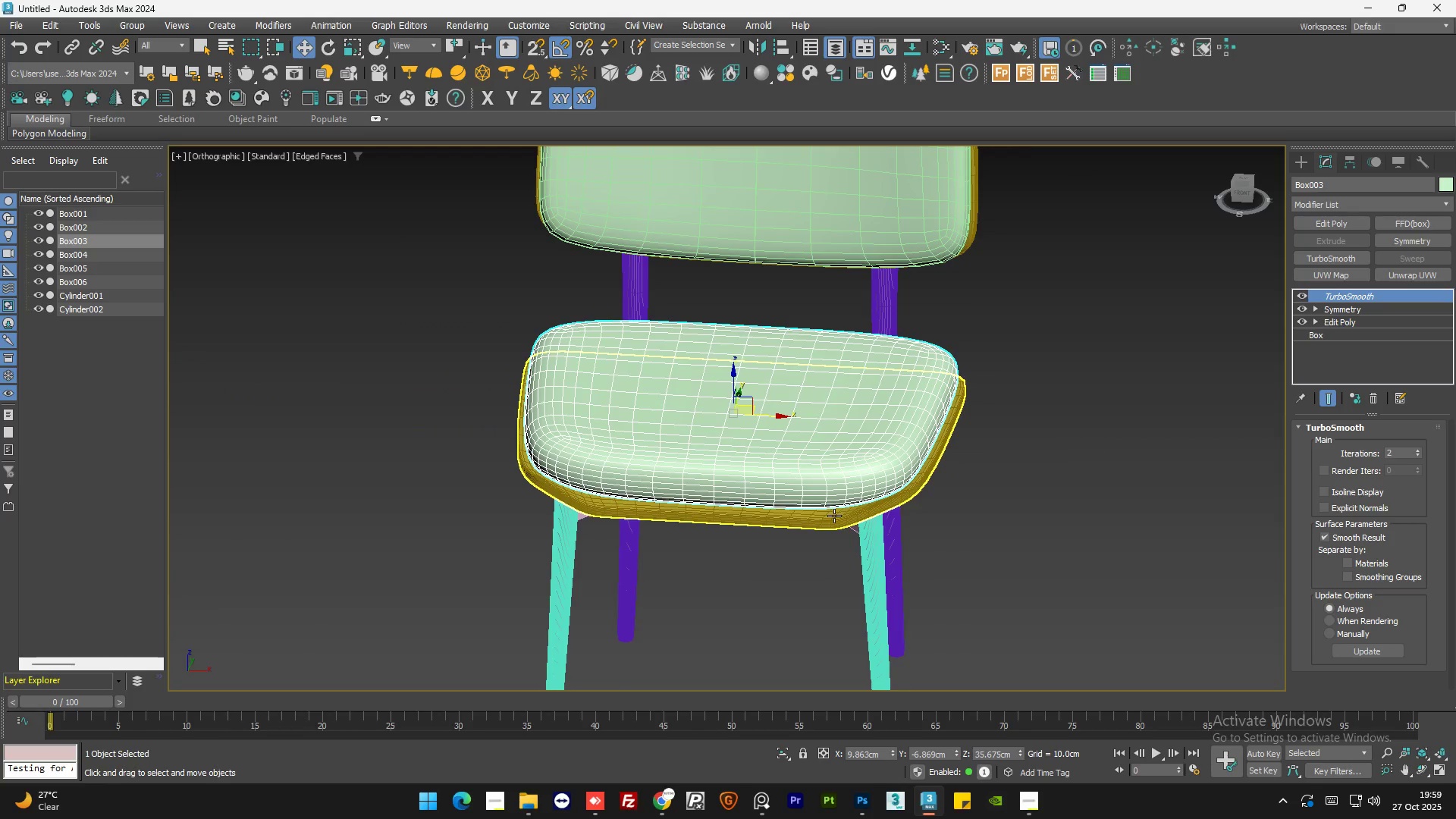 
hold_key(key=AltLeft, duration=1.38)
 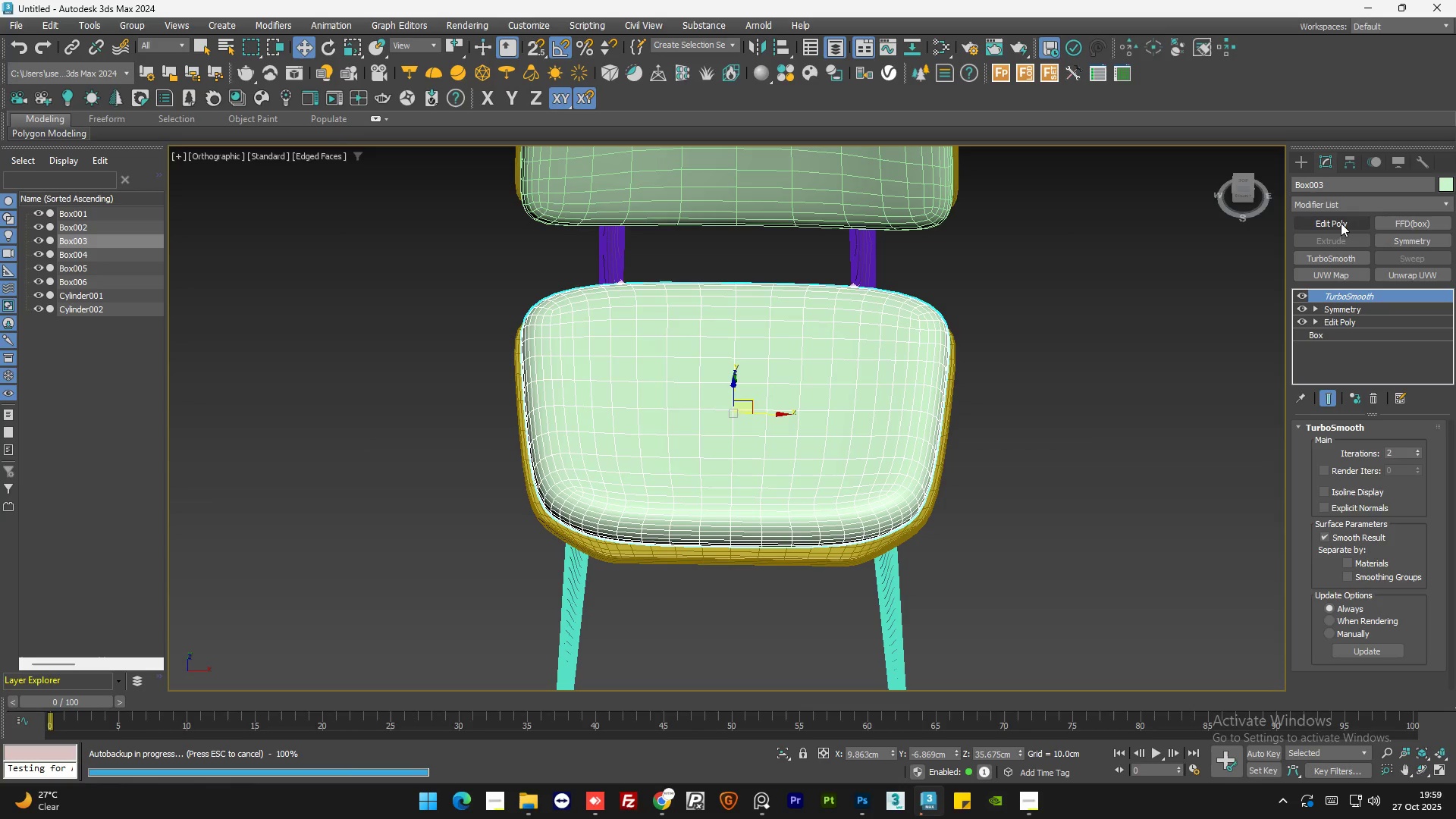 
left_click([1341, 223])
 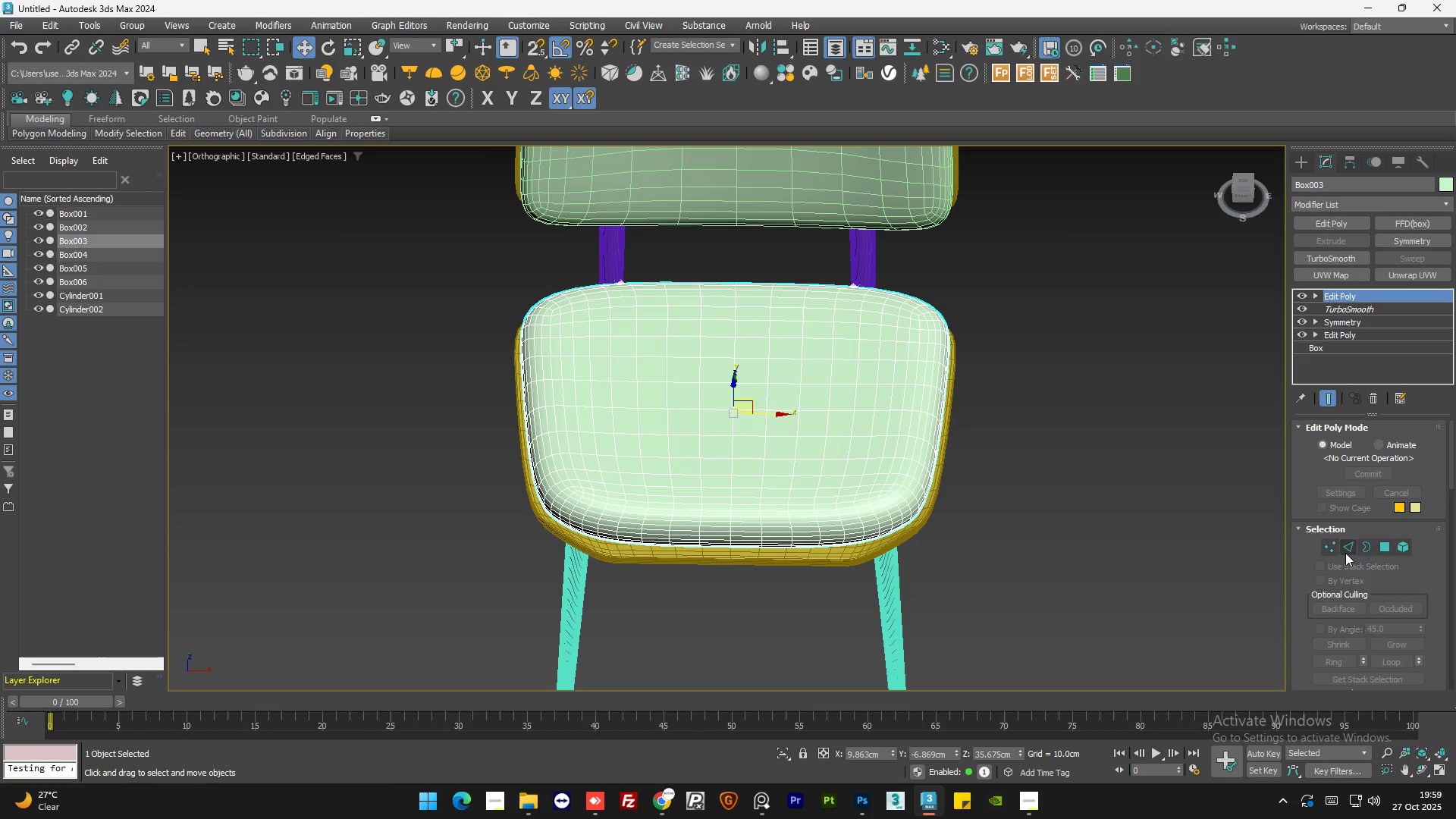 
left_click([1348, 548])
 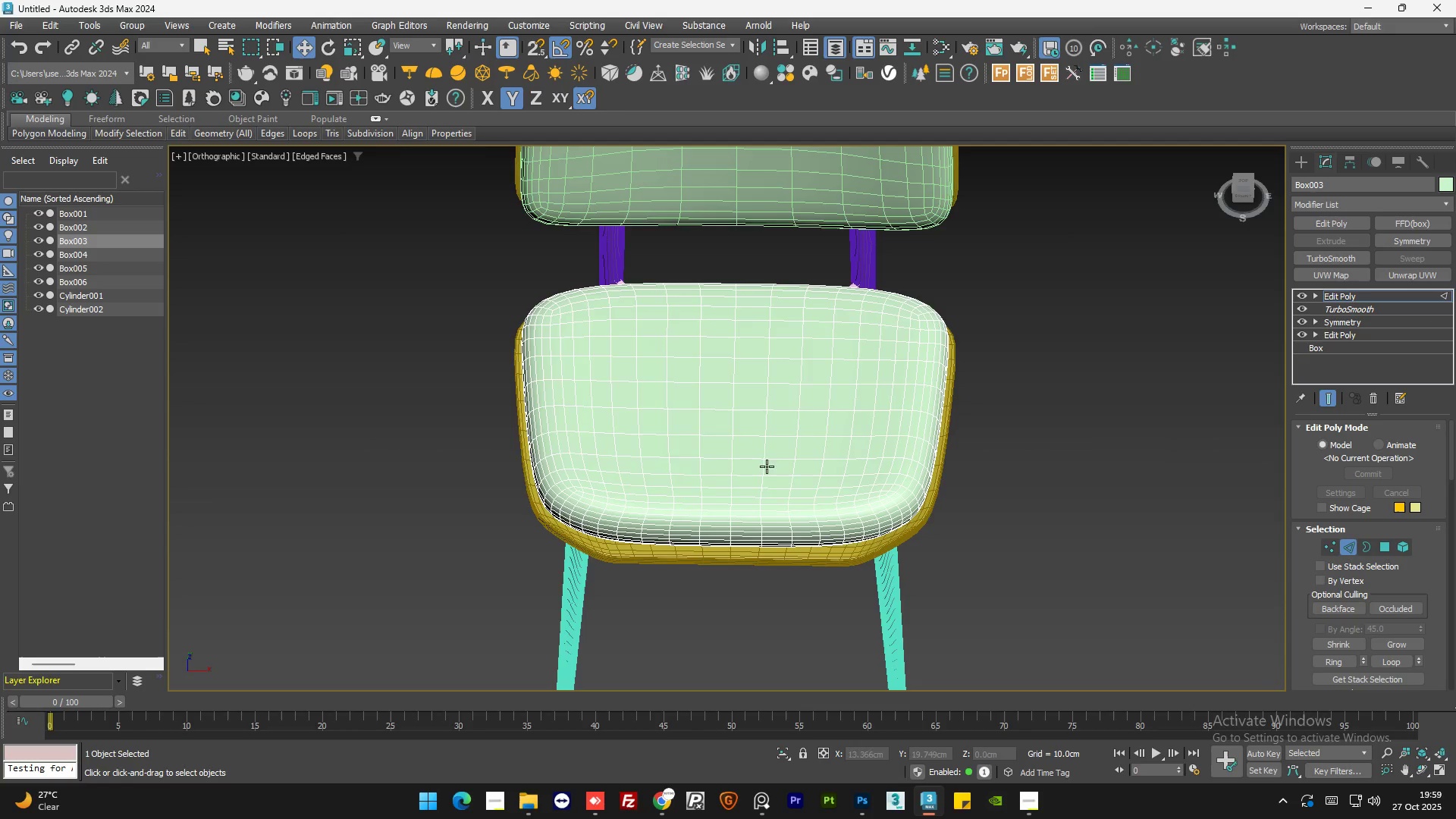 
scroll: coordinate [713, 466], scroll_direction: up, amount: 1.0
 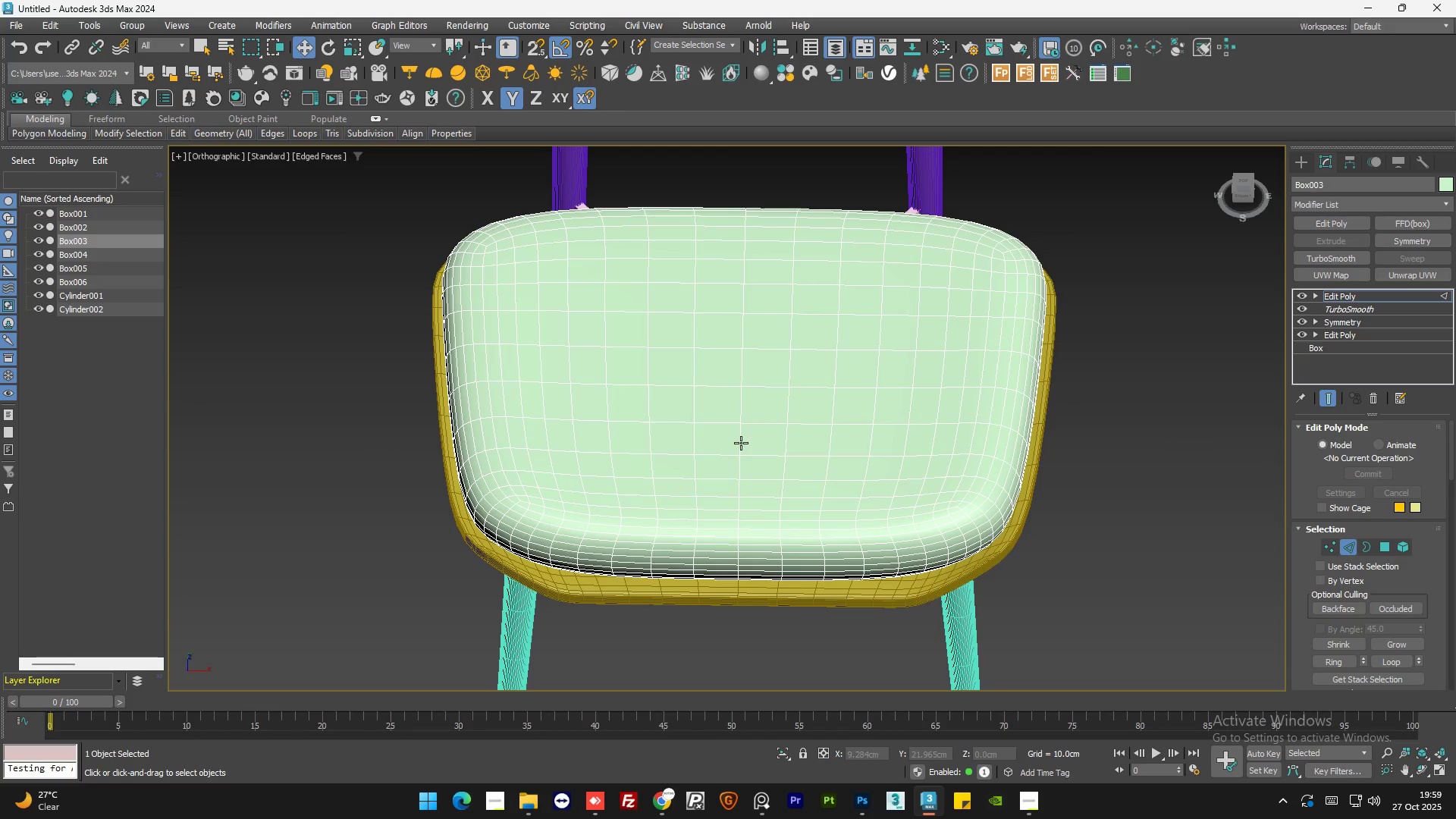 
double_click([741, 443])
 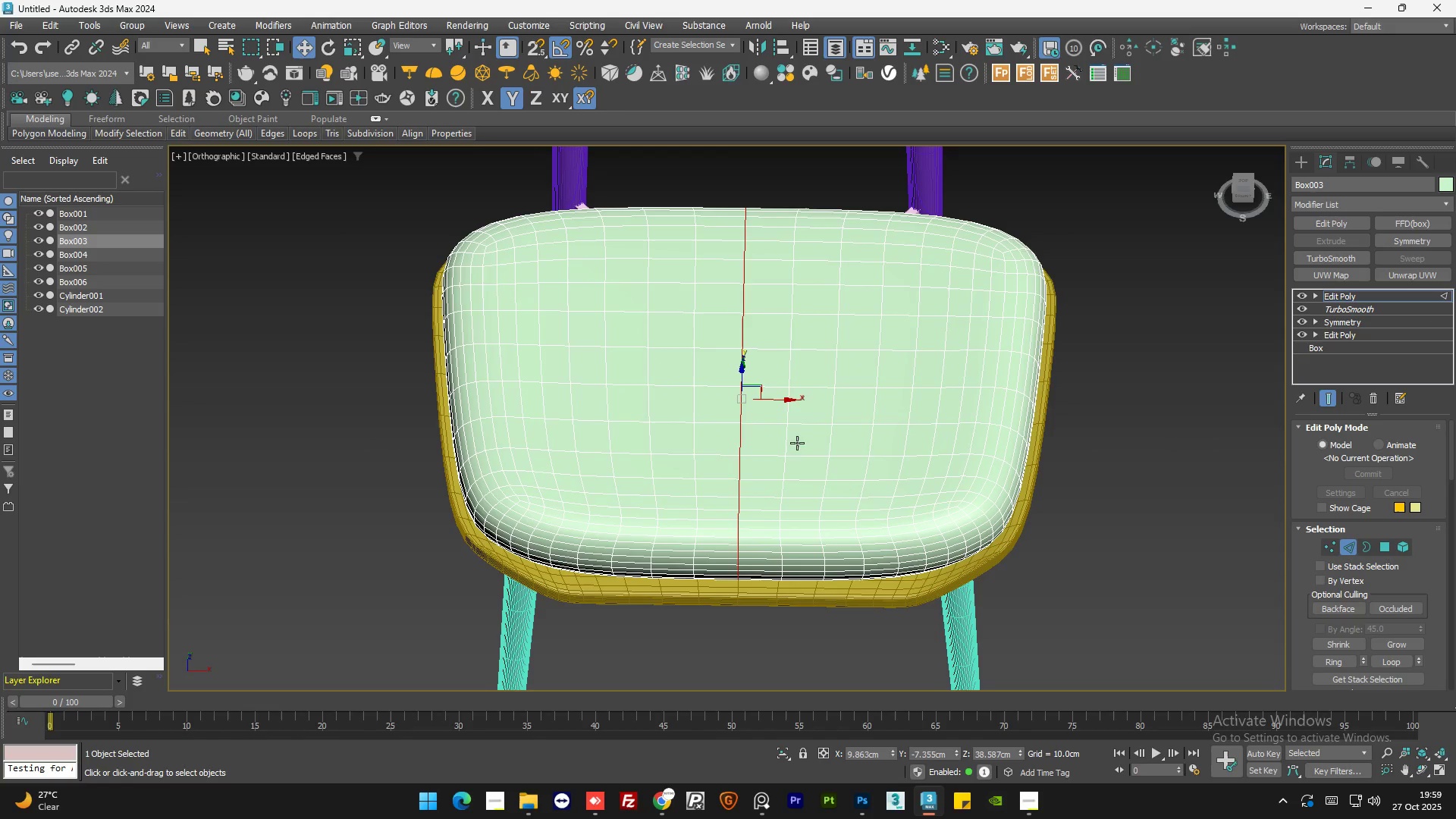 
hold_key(key=ControlLeft, duration=1.33)
left_click([828, 442])
 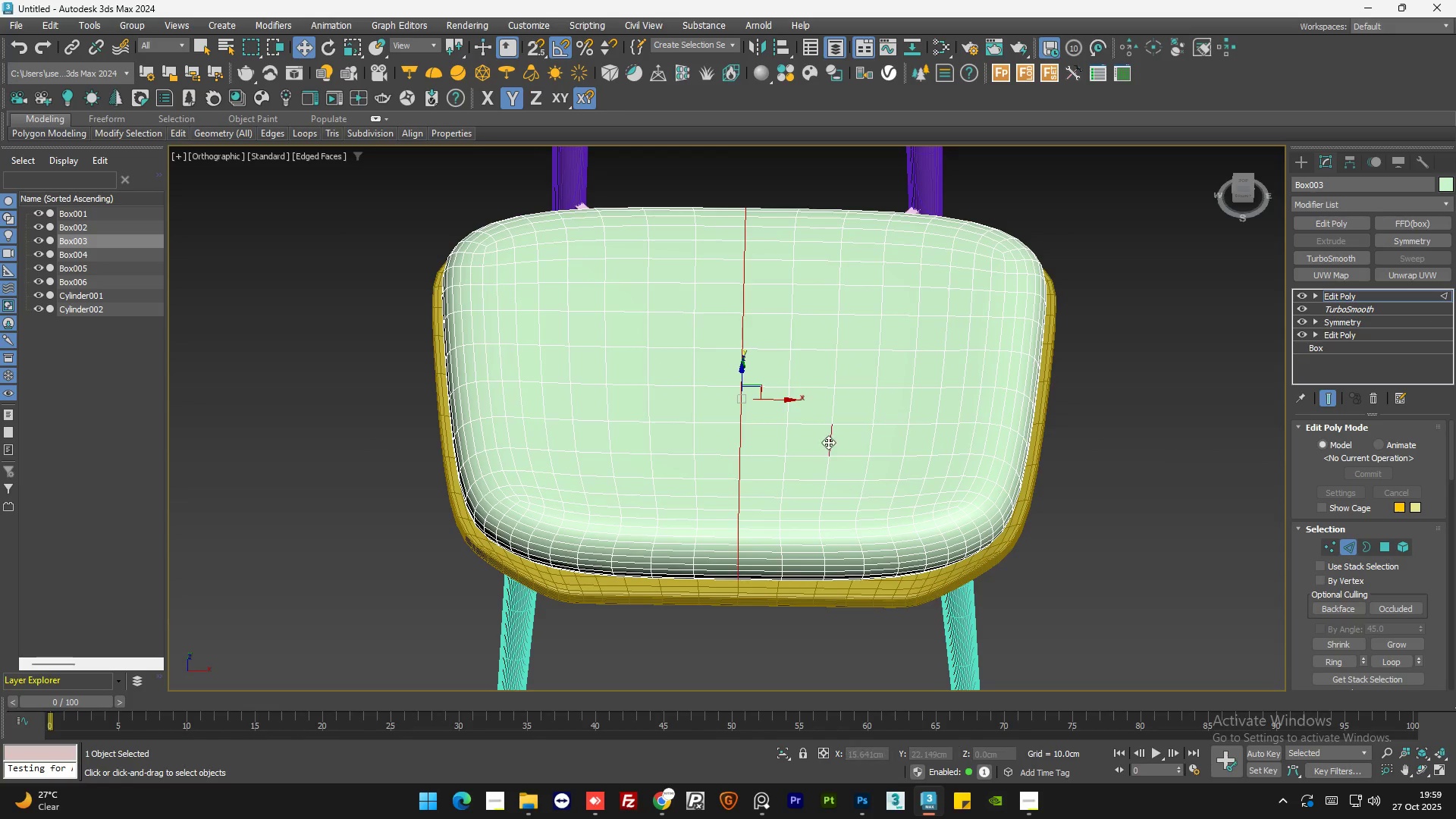 
double_click([828, 442])
 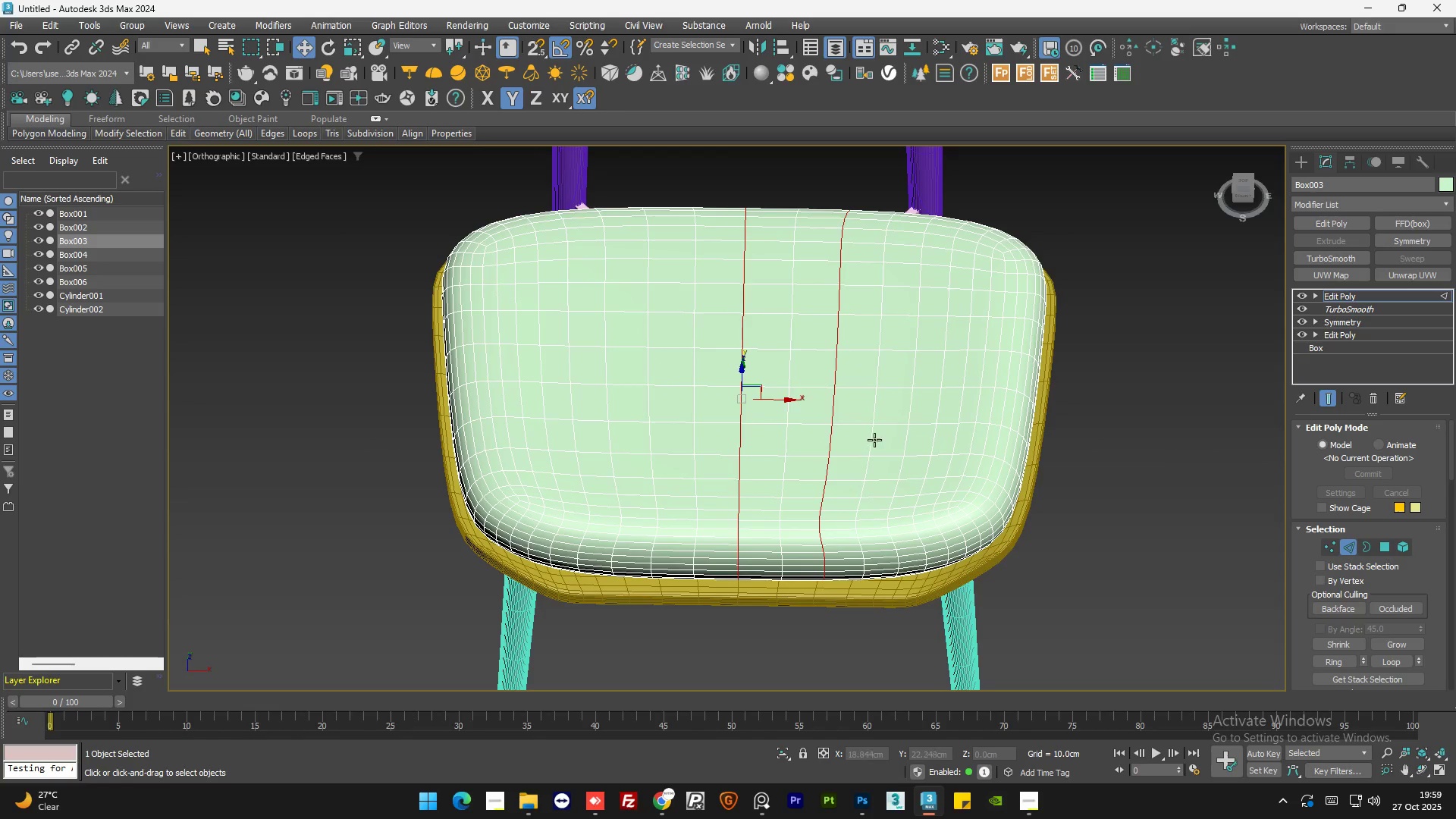 
hold_key(key=ControlLeft, duration=0.81)
double_click([906, 442])
 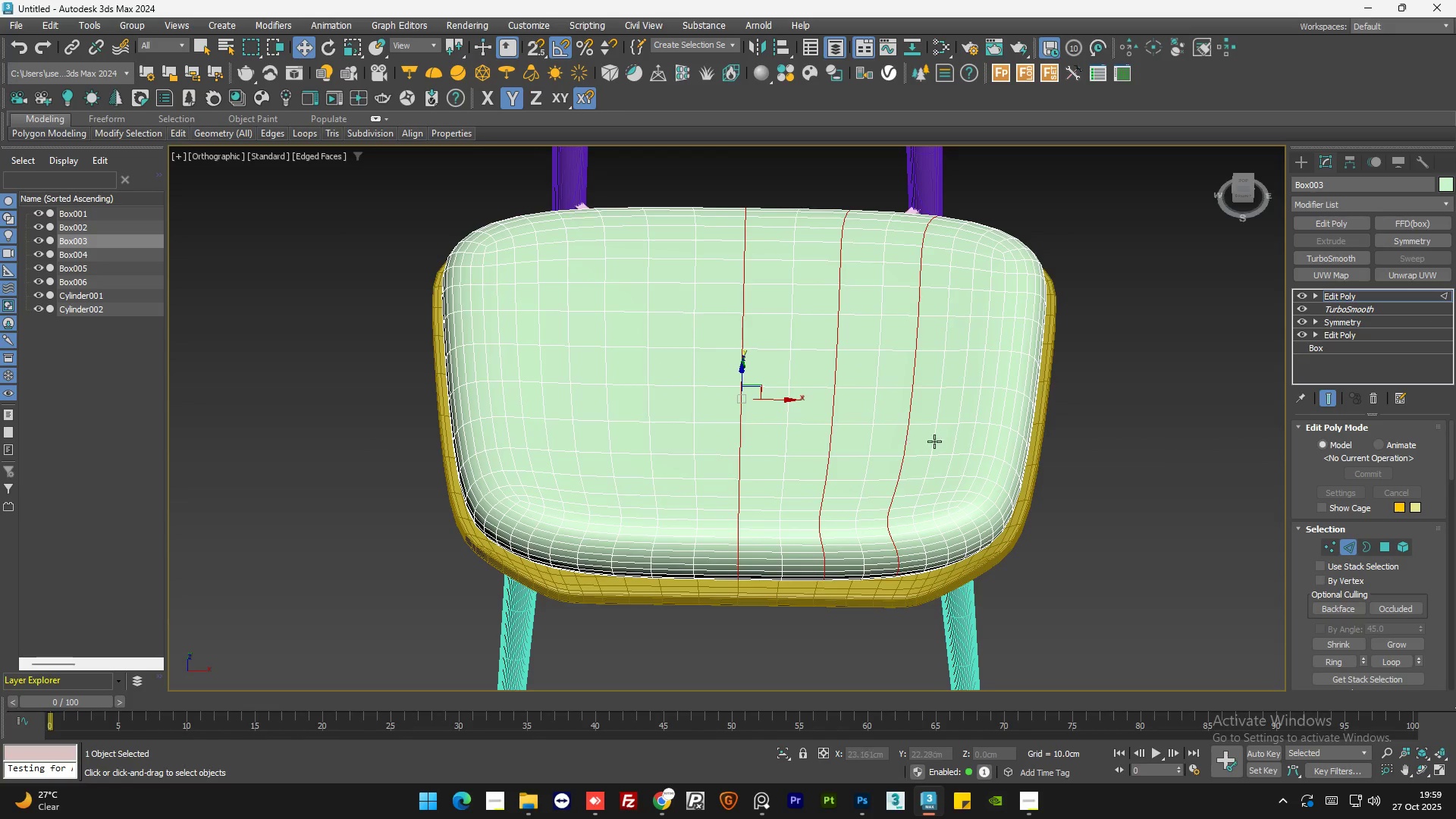 
hold_key(key=ControlLeft, duration=0.86)
left_click([956, 441])
 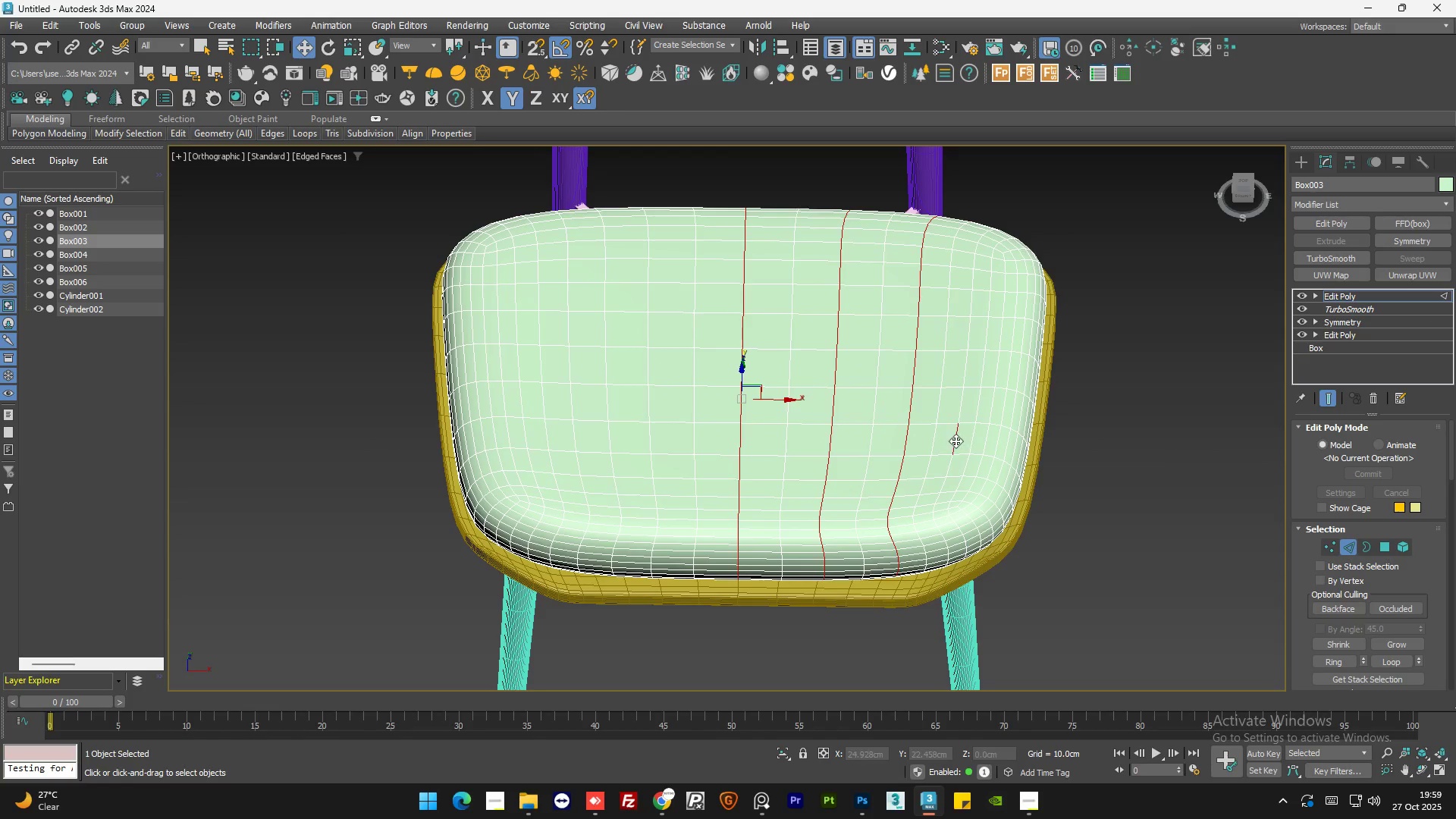 
double_click([956, 441])
 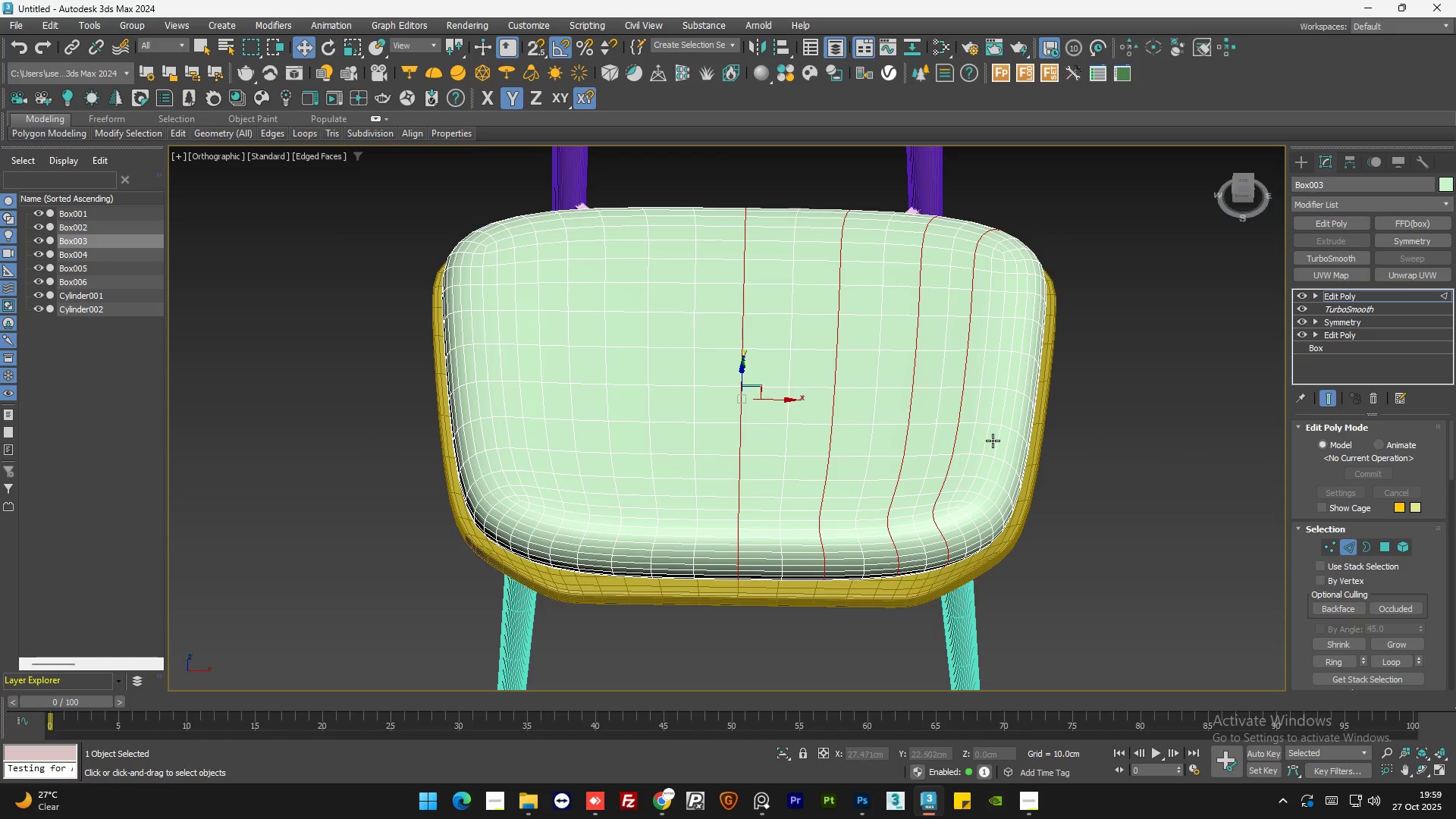 
hold_key(key=ControlLeft, duration=0.67)
double_click([997, 441])
 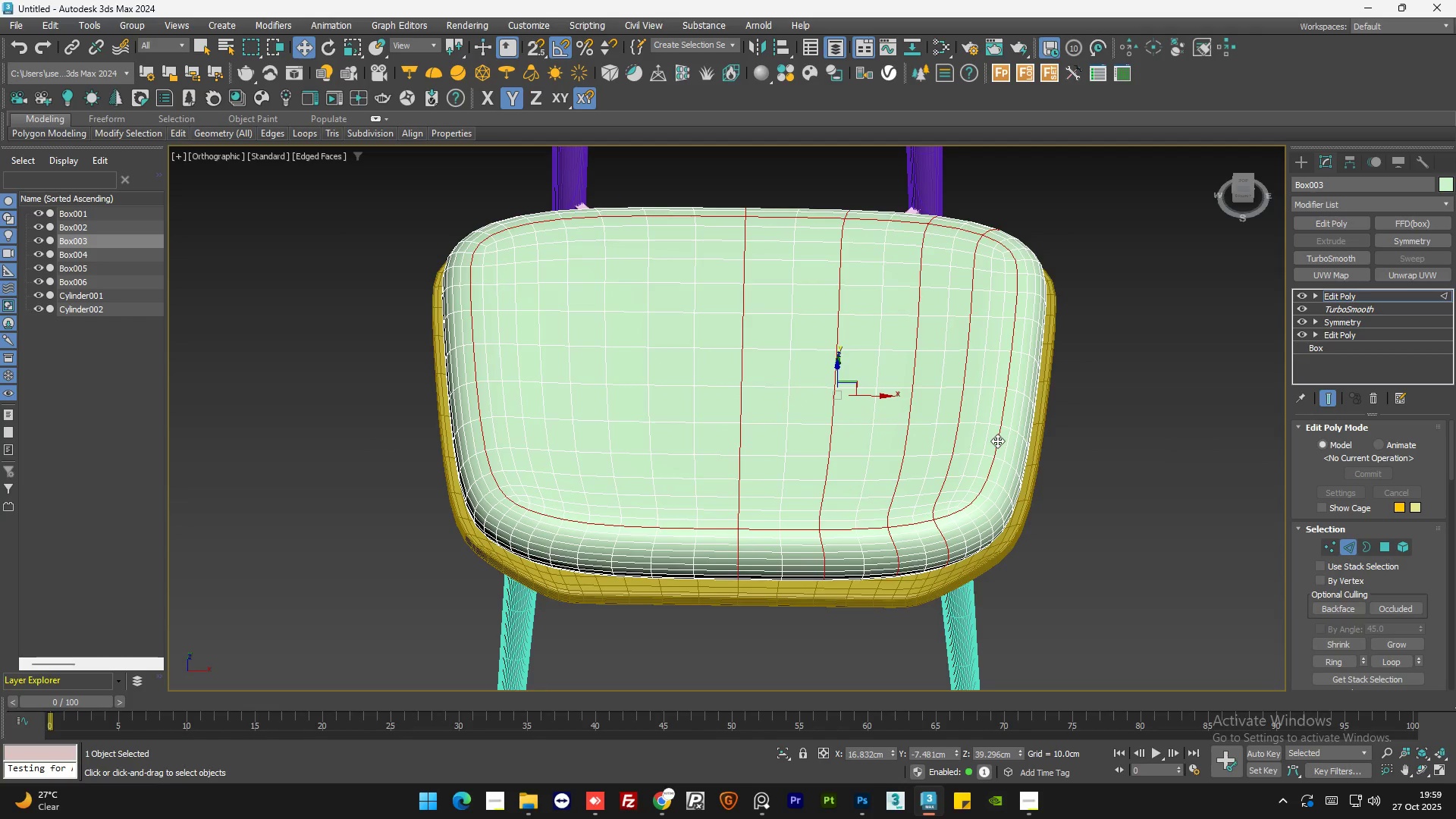 
key(Control+Z)
 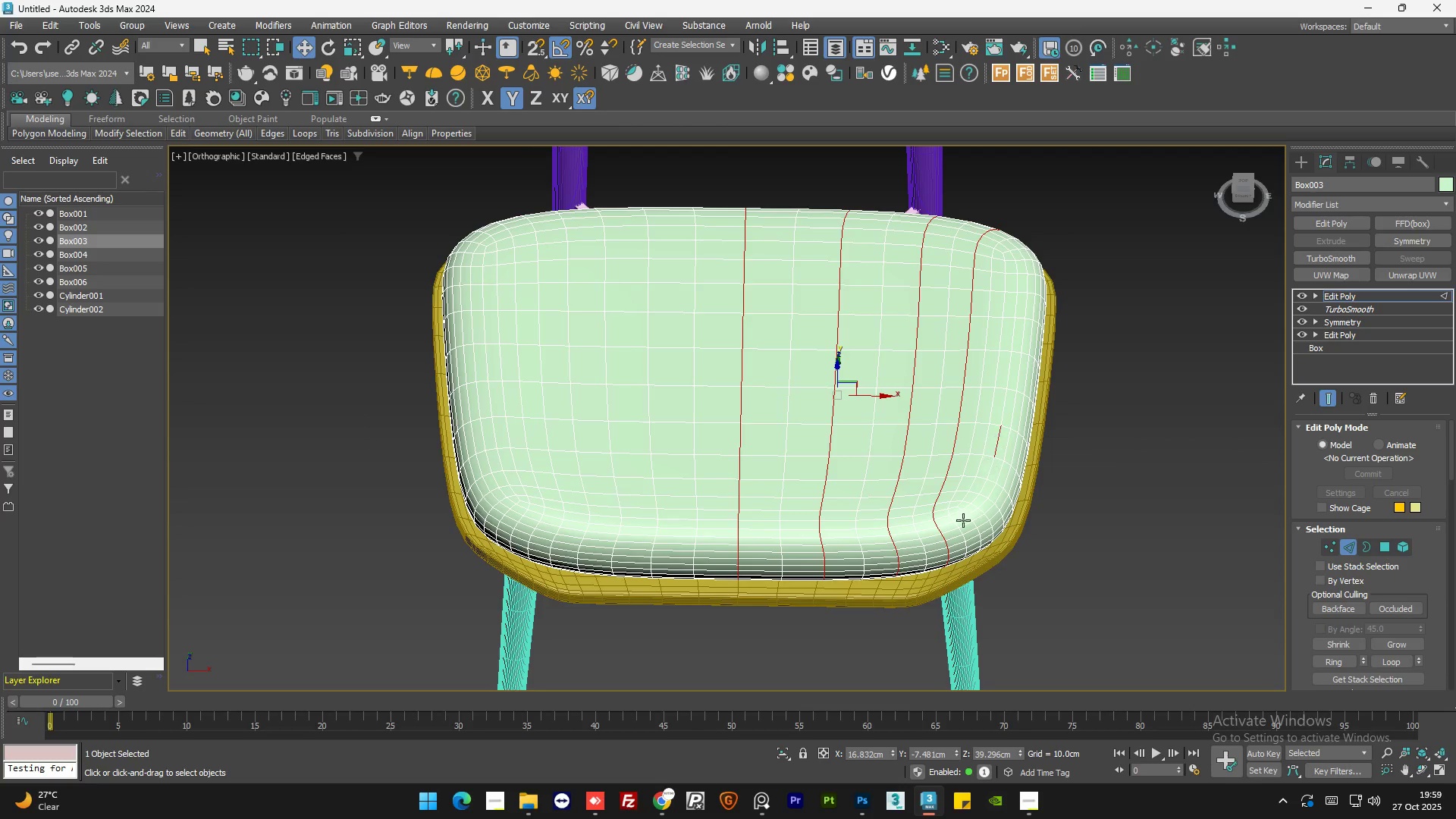 
key(Control+Z)
 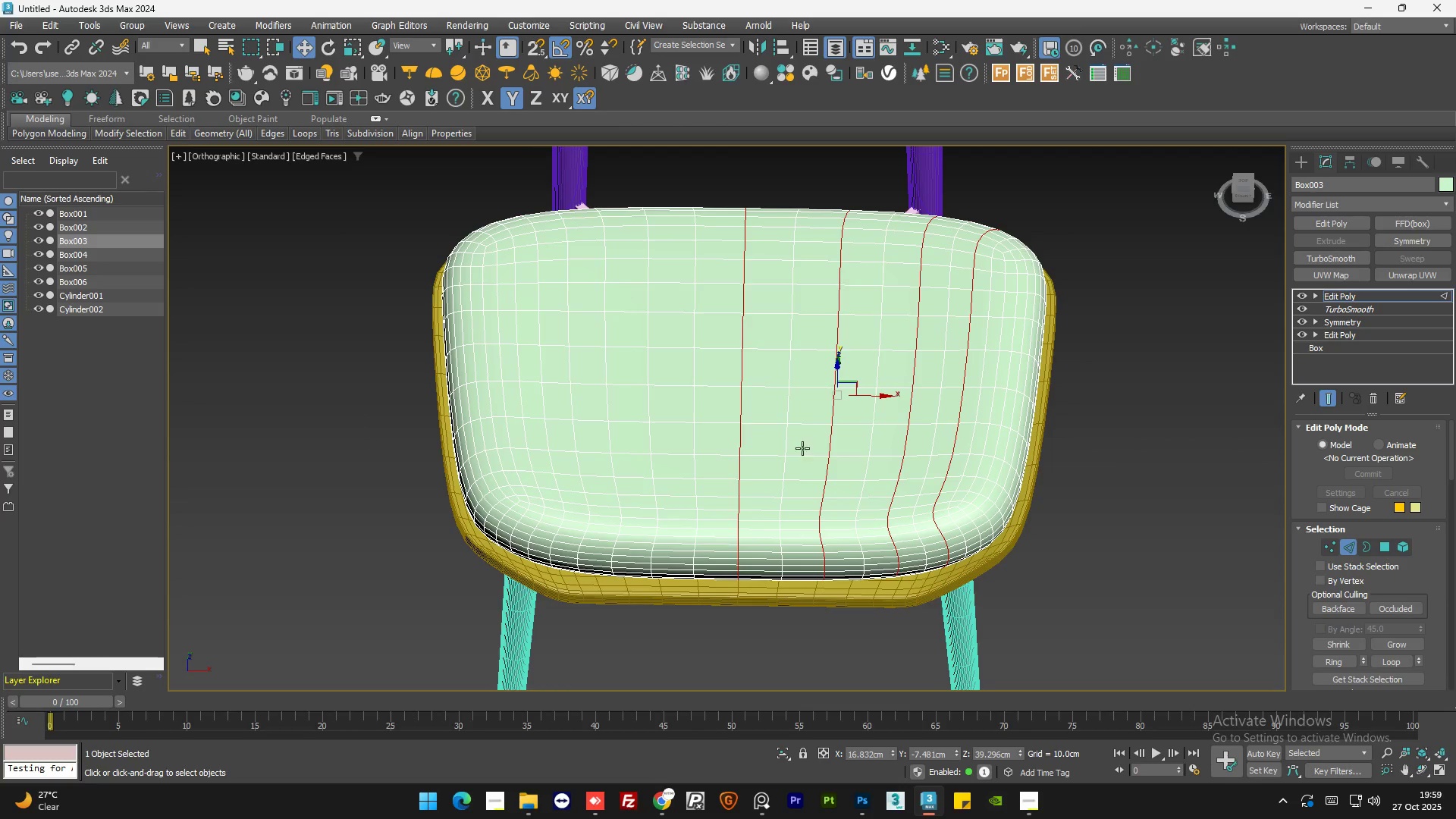 
hold_key(key=ControlLeft, duration=1.31)
left_click([650, 410])
 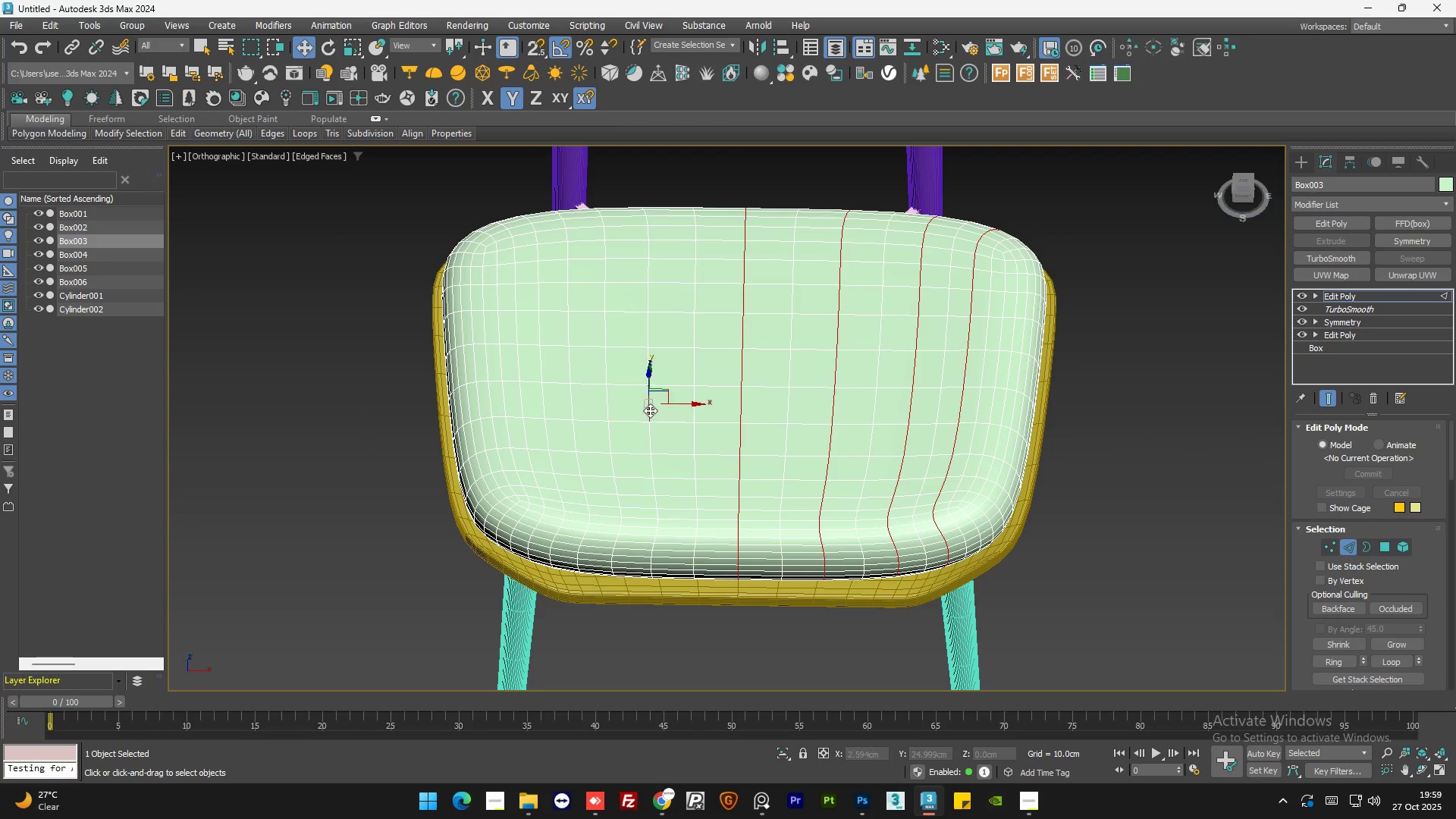 
double_click([650, 410])
 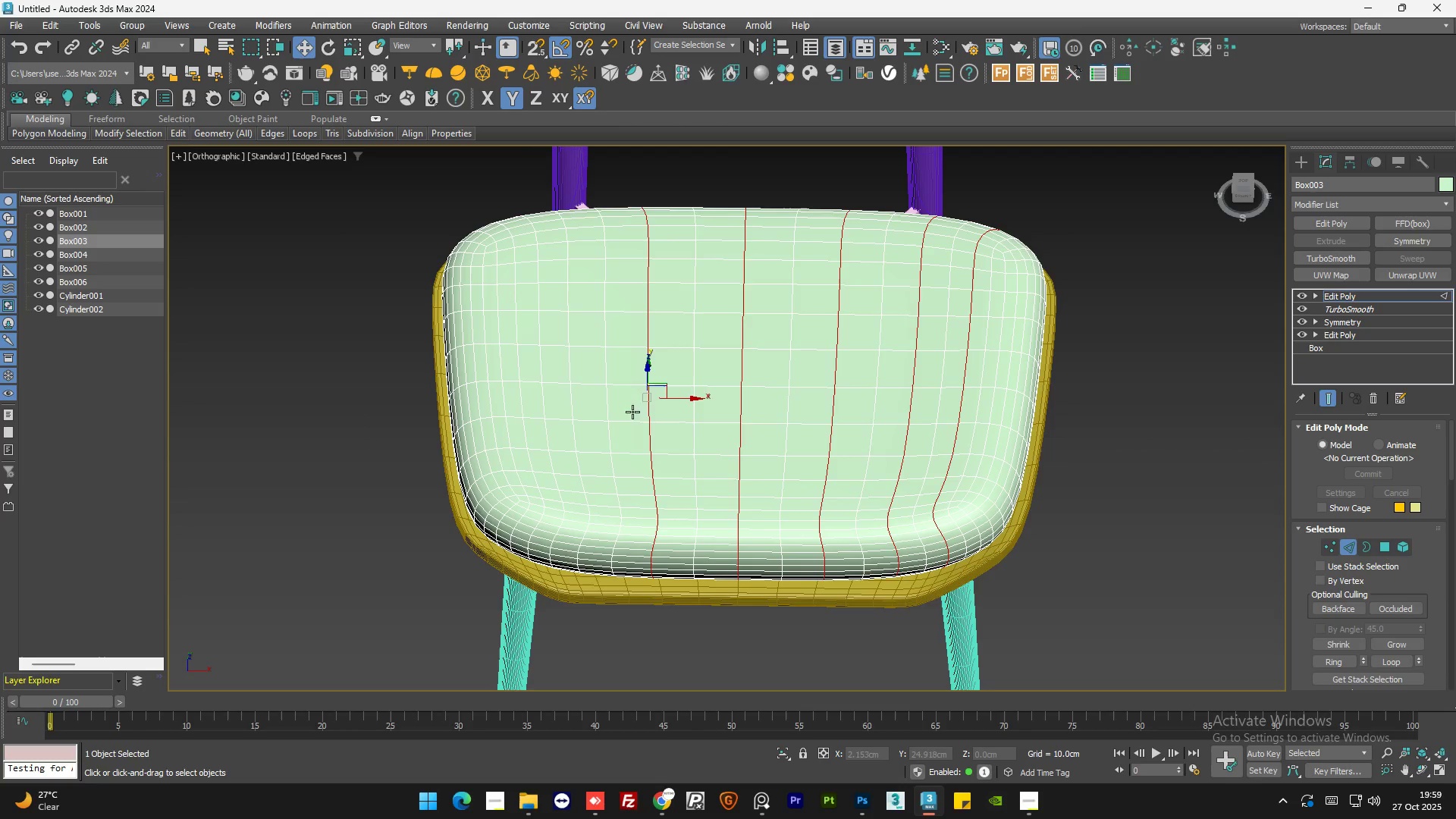 
hold_key(key=ControlLeft, duration=0.78)
left_click([573, 405])
 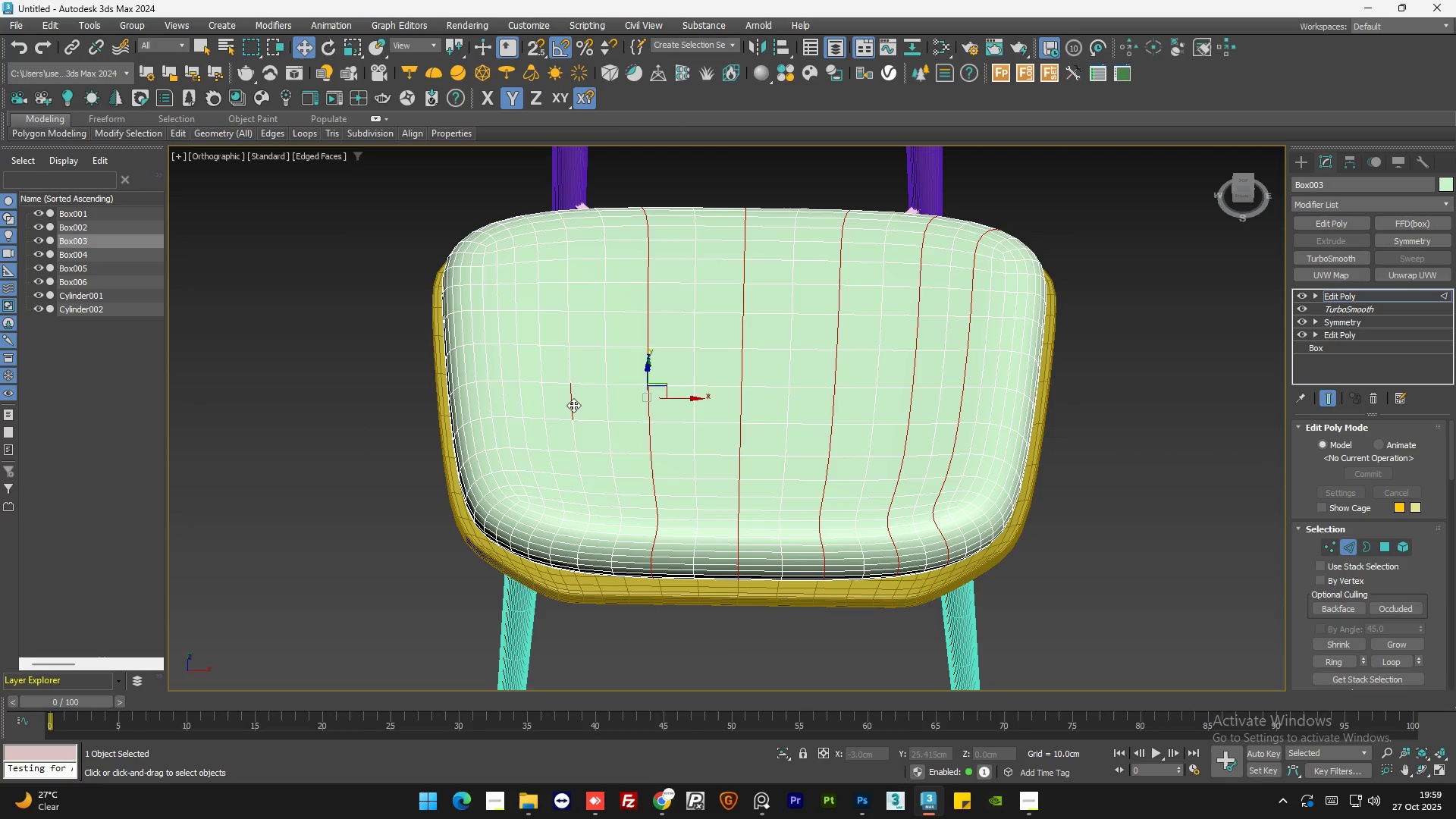 
double_click([573, 405])
 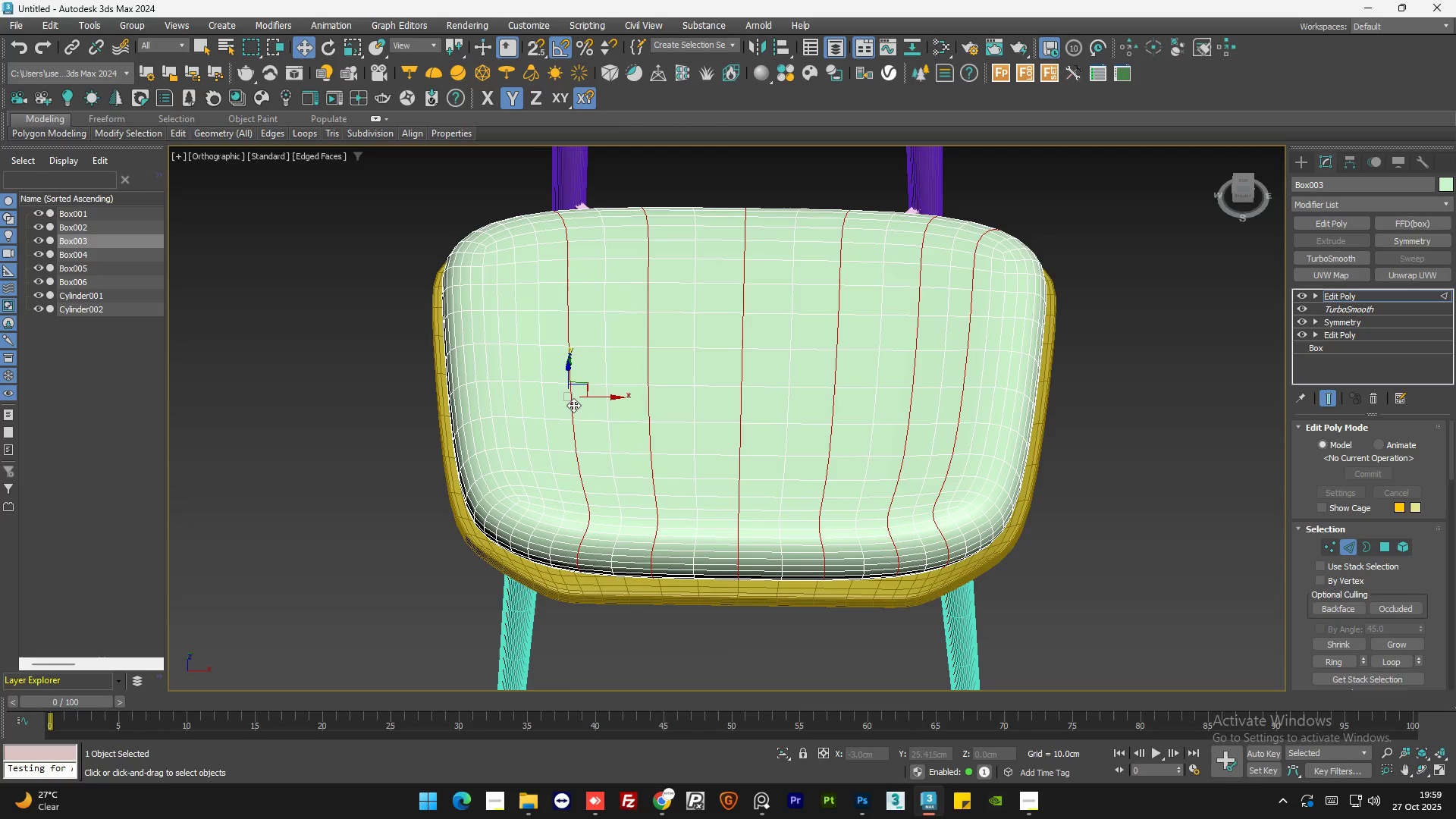 
hold_key(key=ControlLeft, duration=1.22)
left_click([522, 408])
 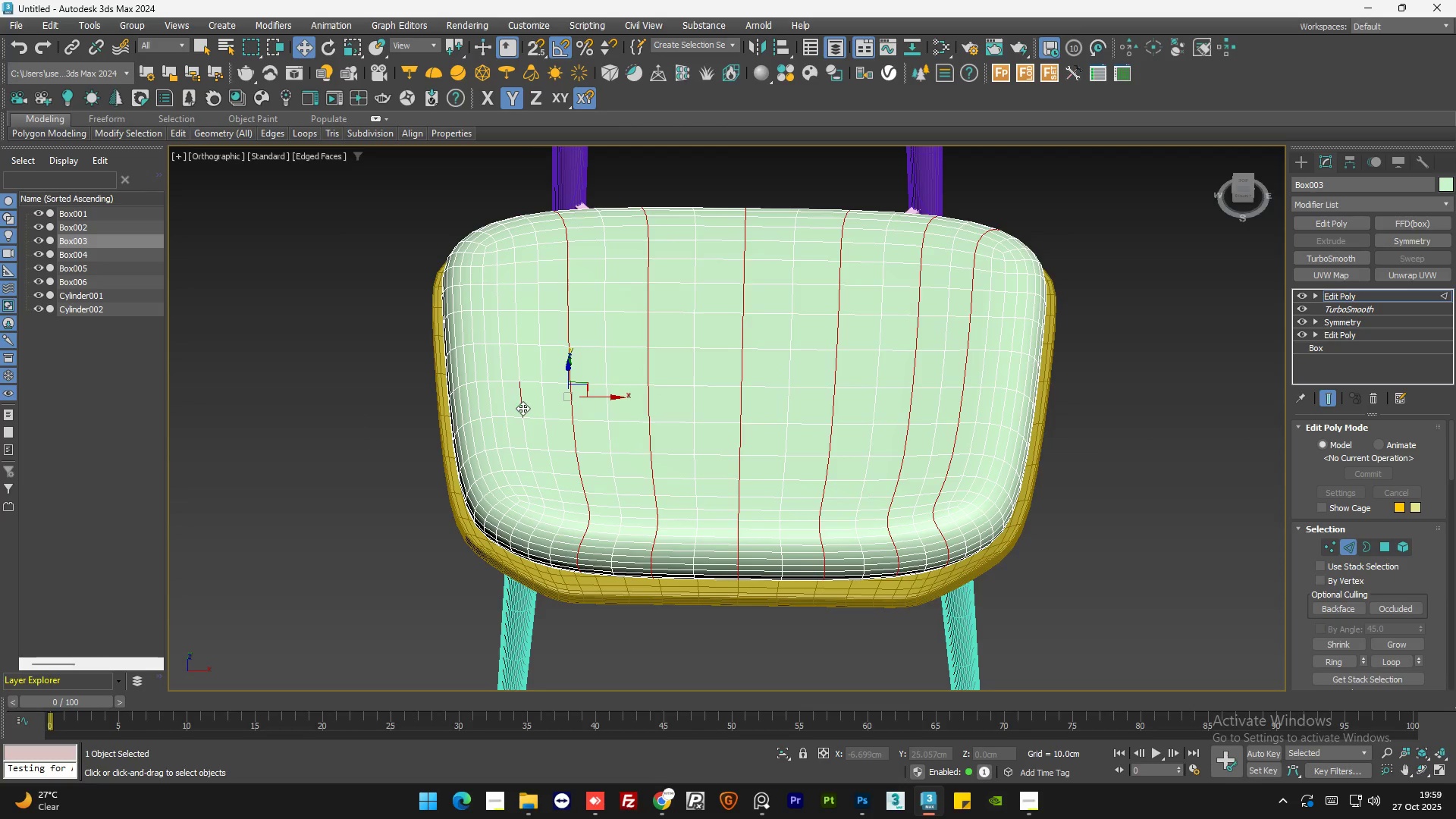 
double_click([522, 408])
 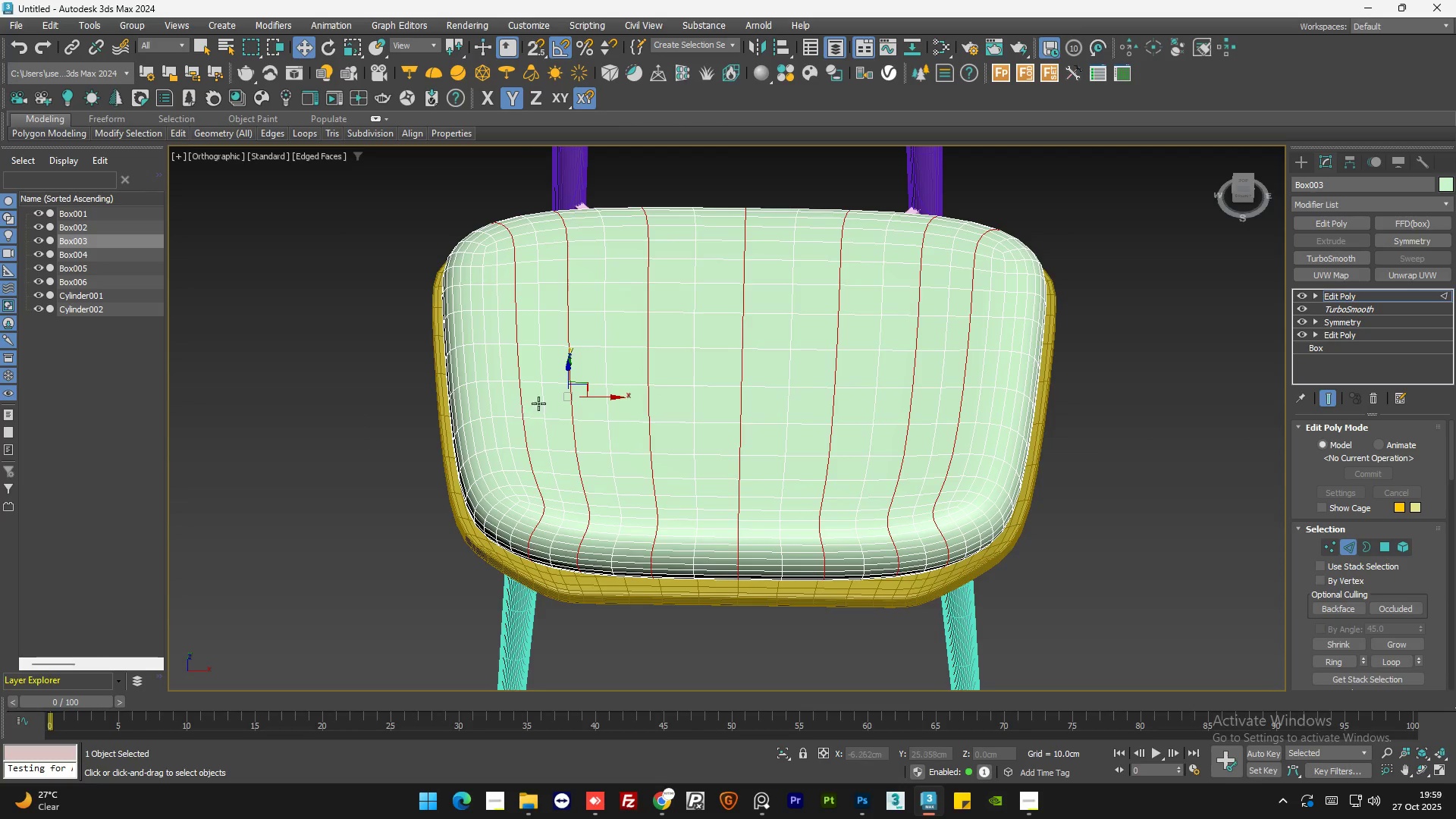 
hold_key(key=AltLeft, duration=1.5)
 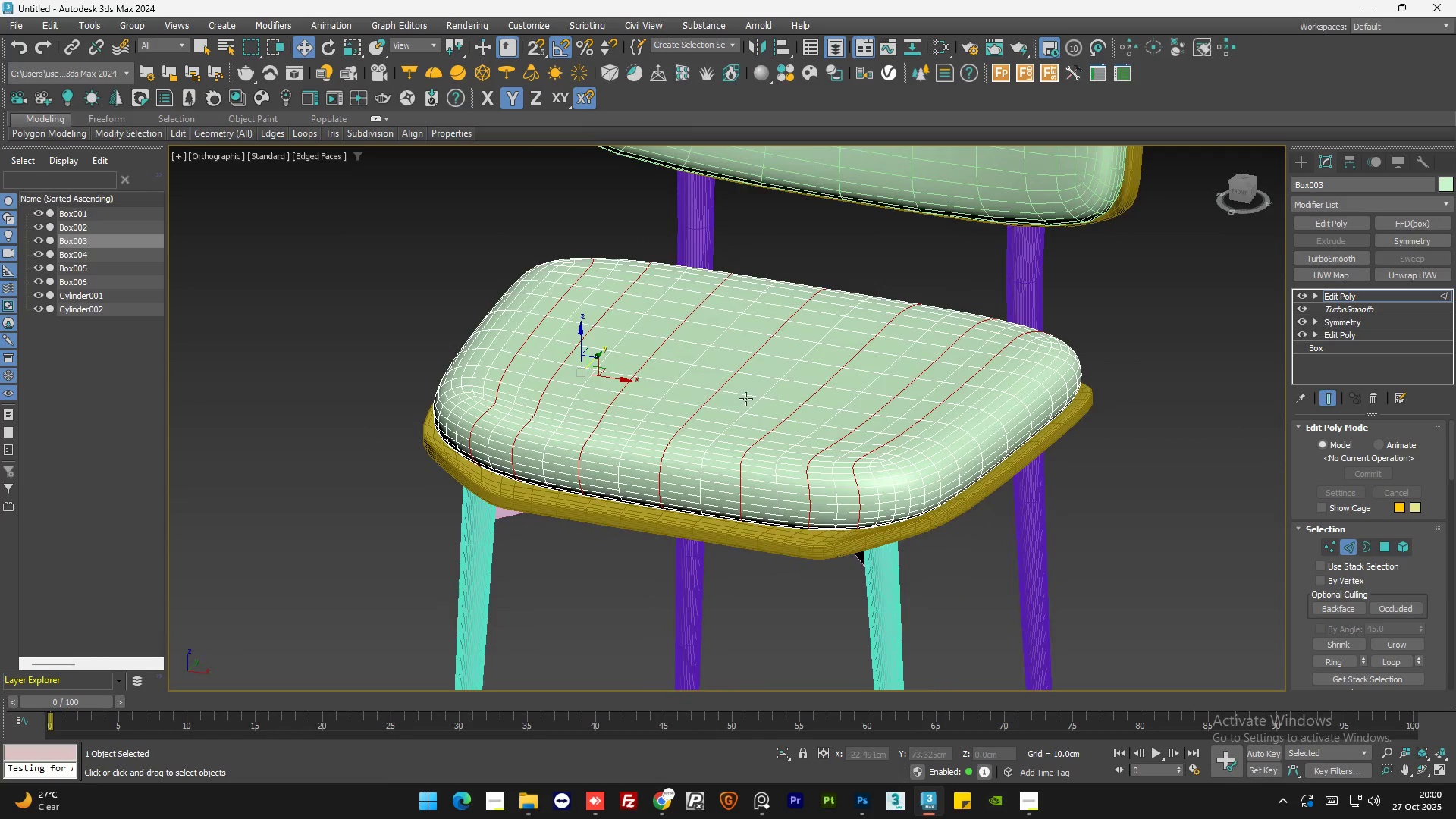 
key(Alt+AltLeft)
 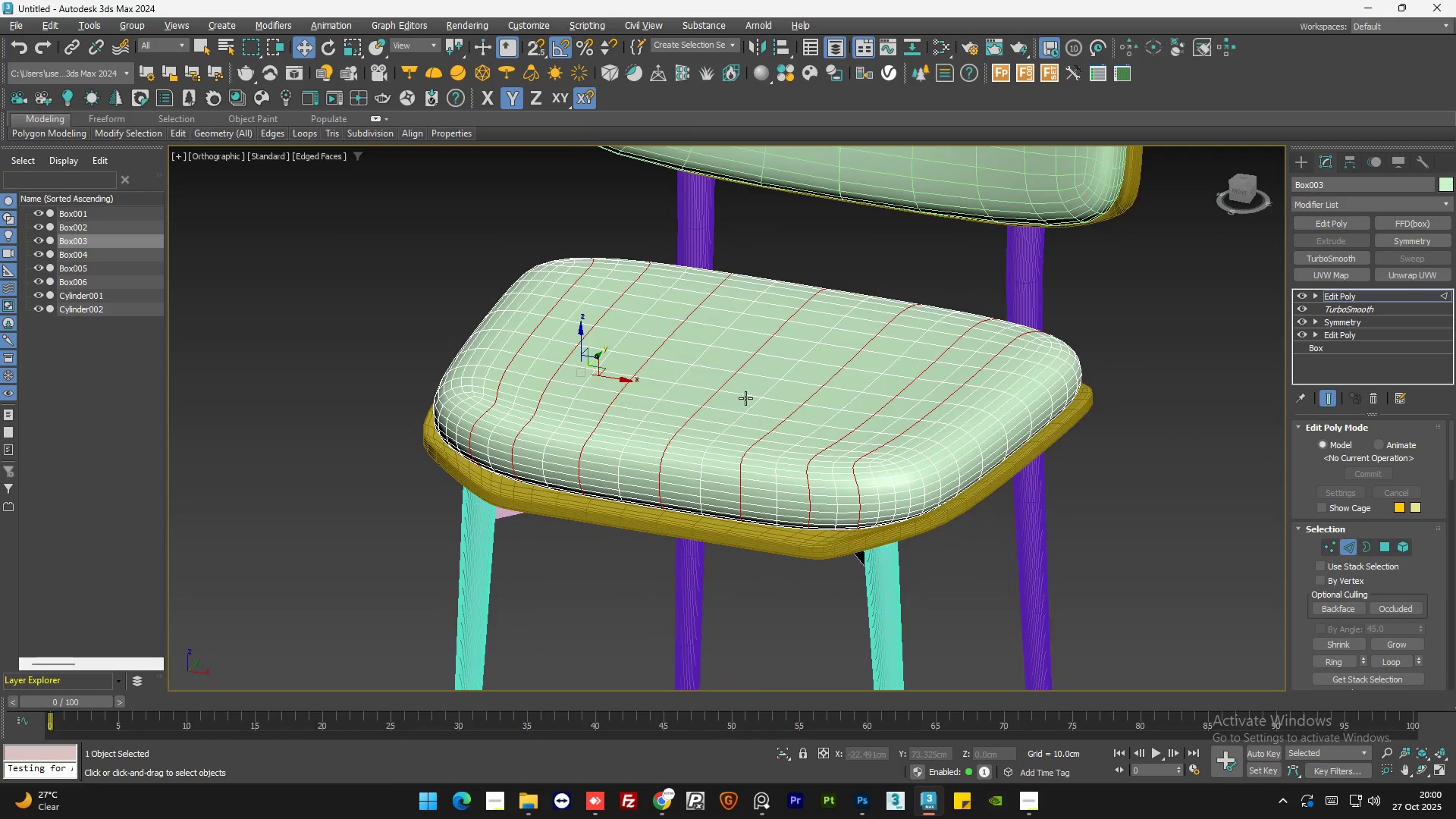 
key(Alt+AltLeft)
 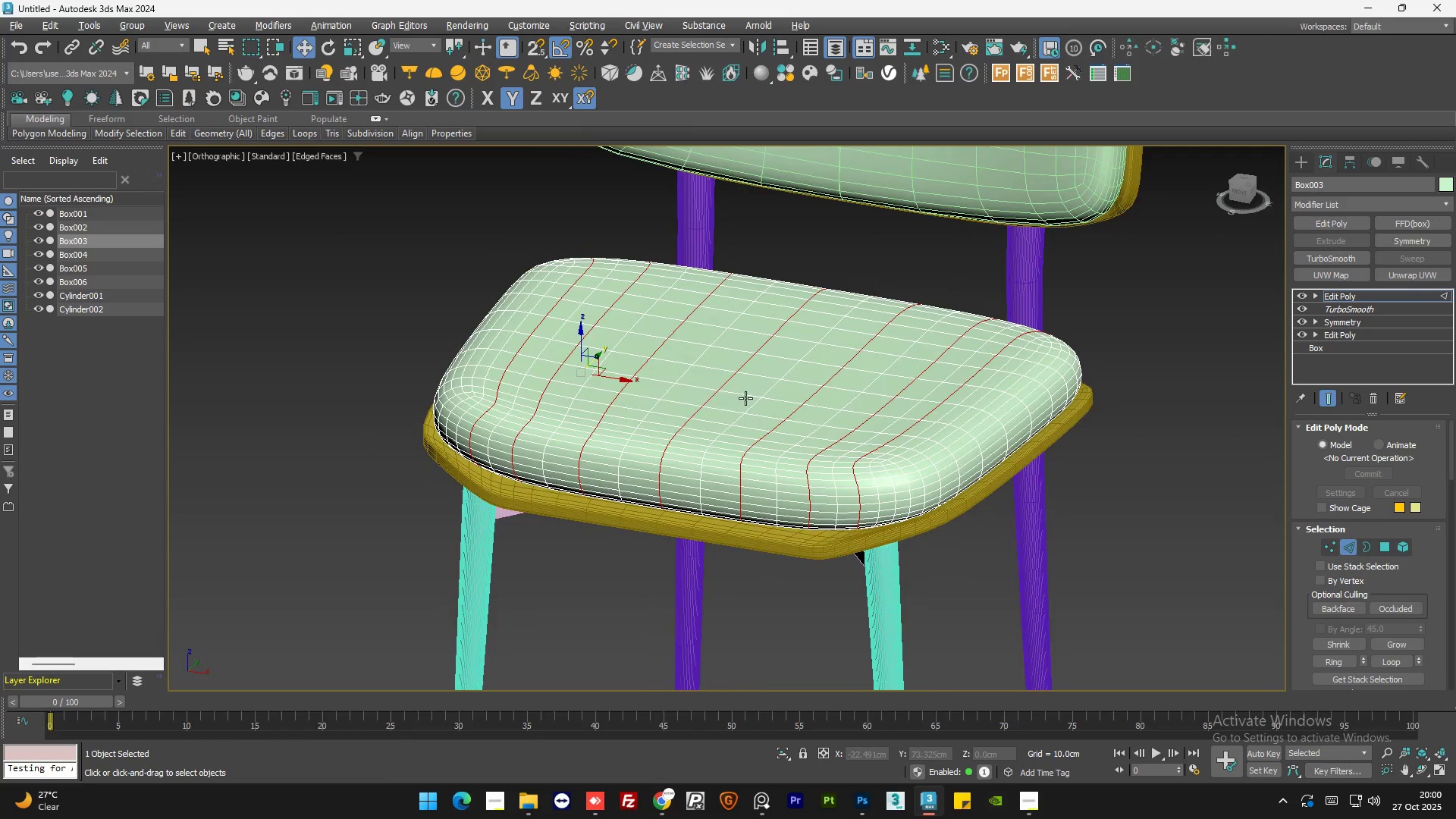 
key(Alt+AltLeft)
 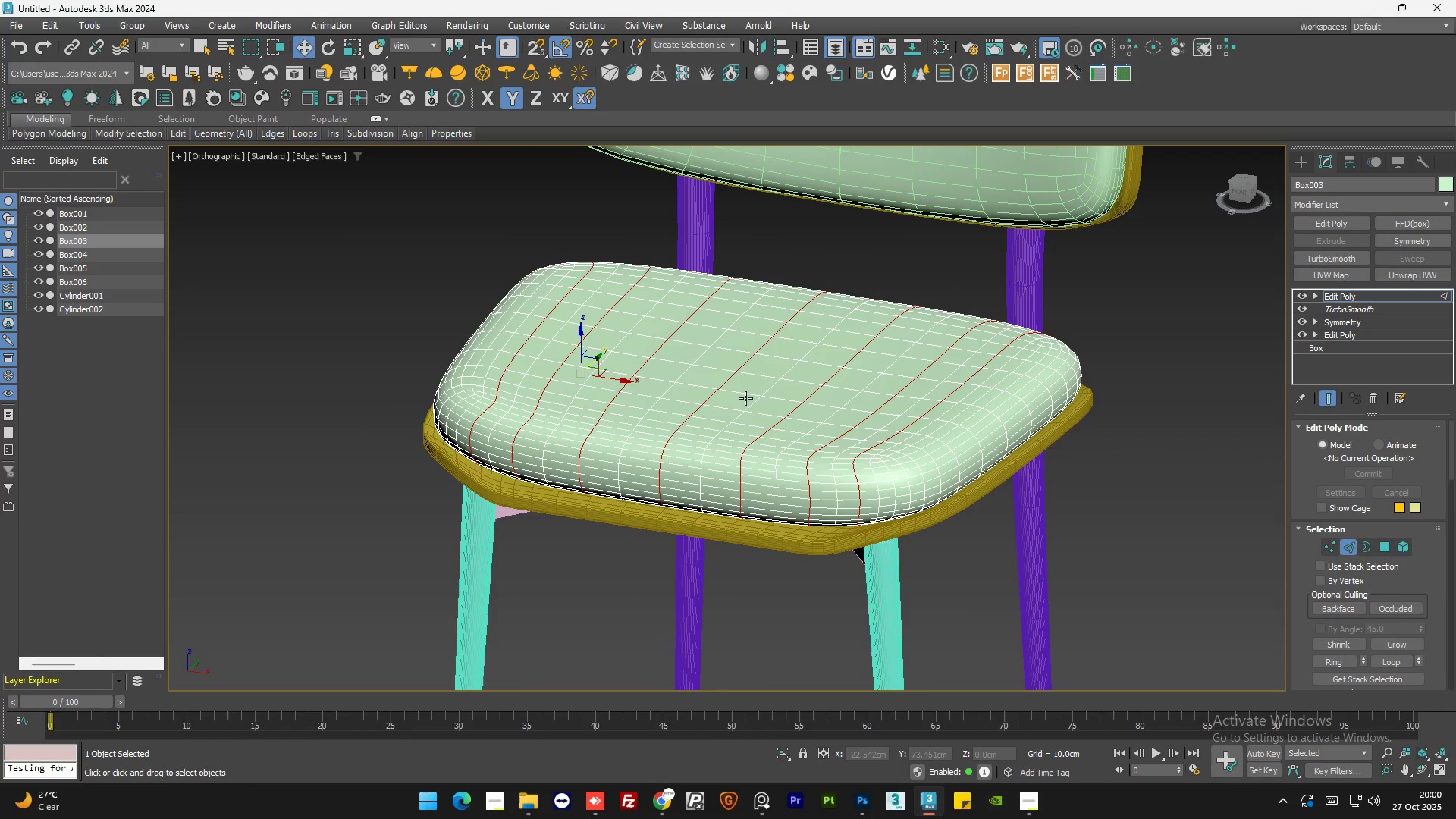 
key(Alt+AltLeft)
 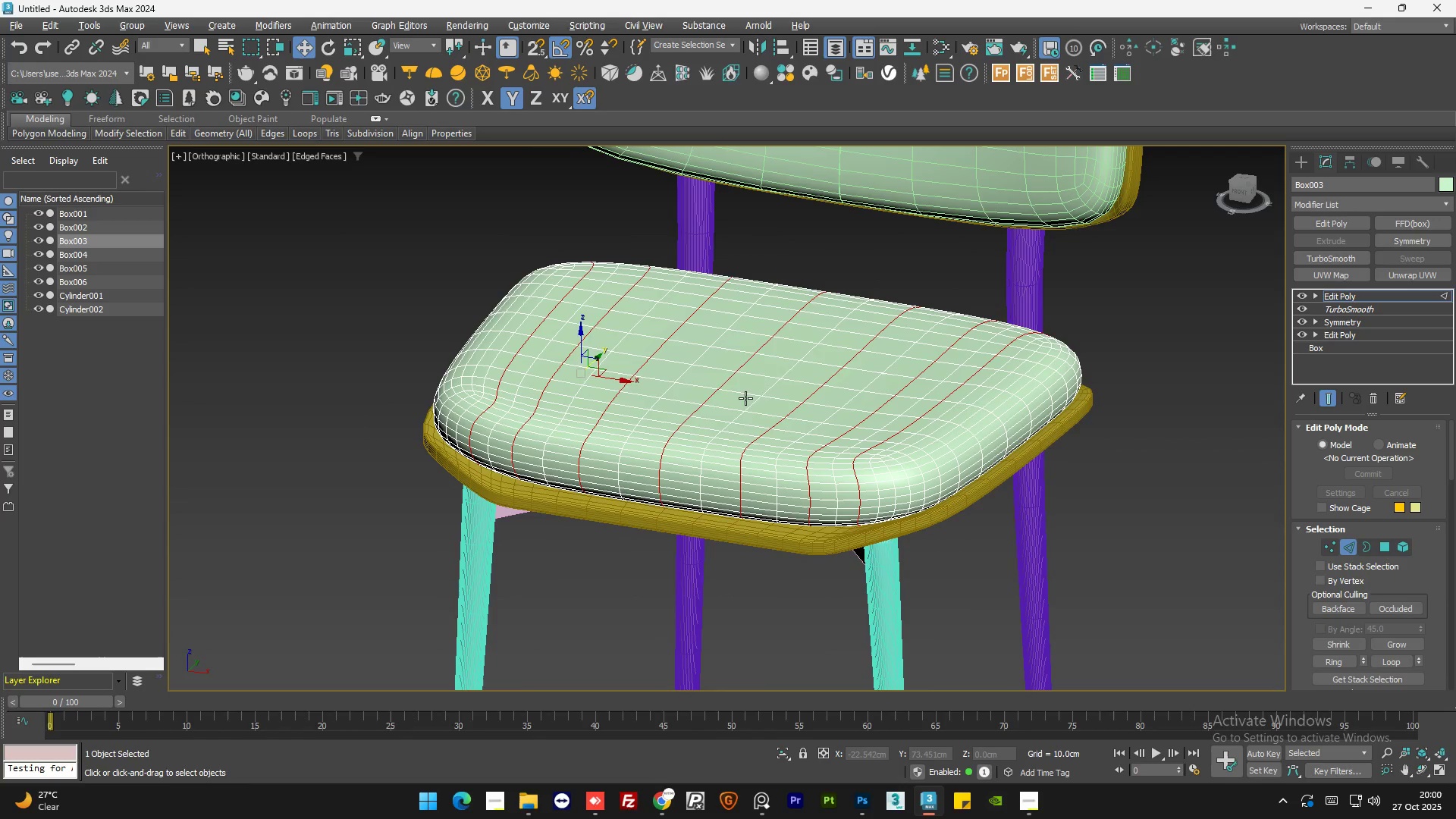 
key(Alt+AltLeft)
 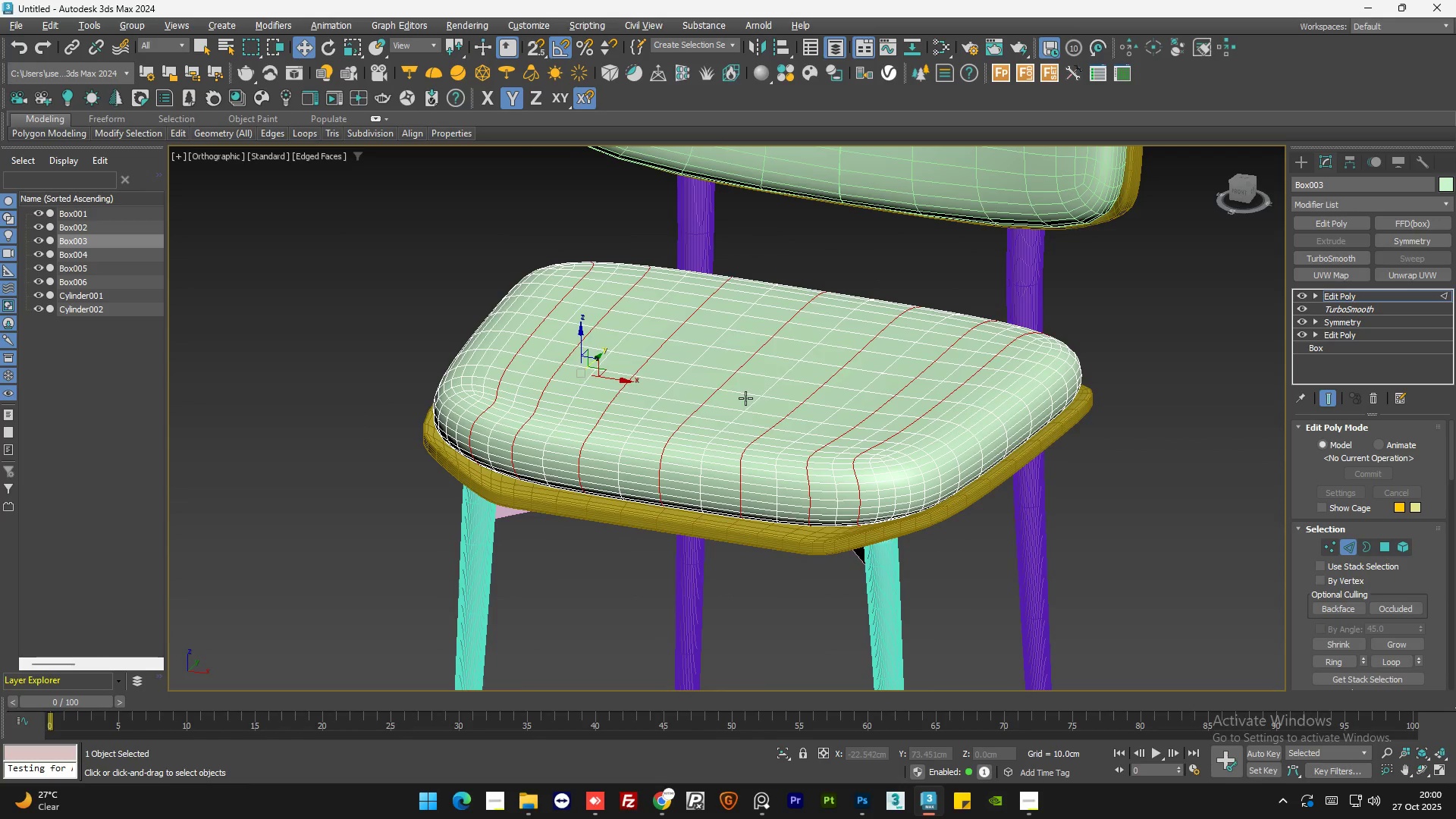 
key(Alt+AltLeft)
 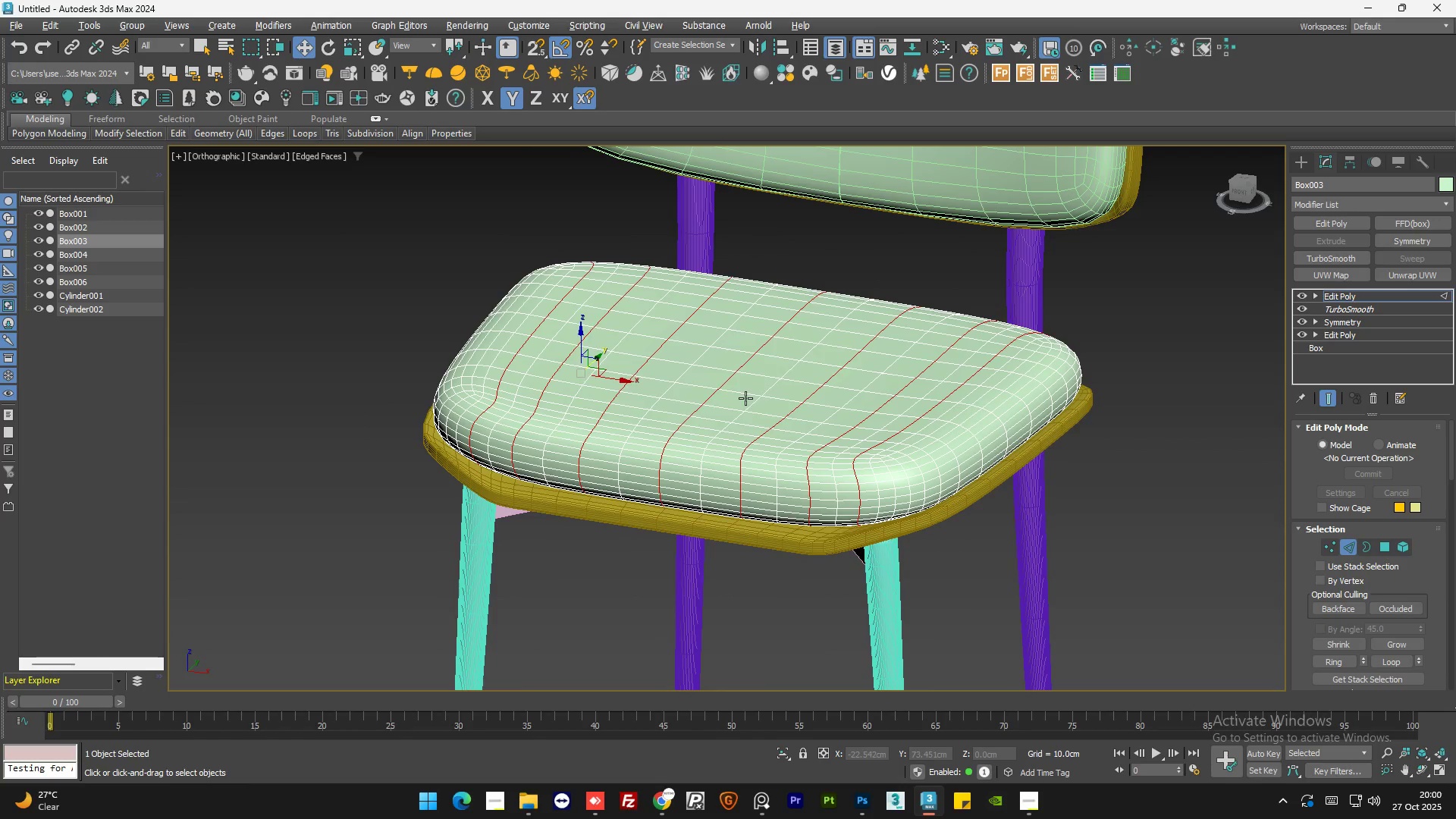 
key(Alt+AltLeft)
 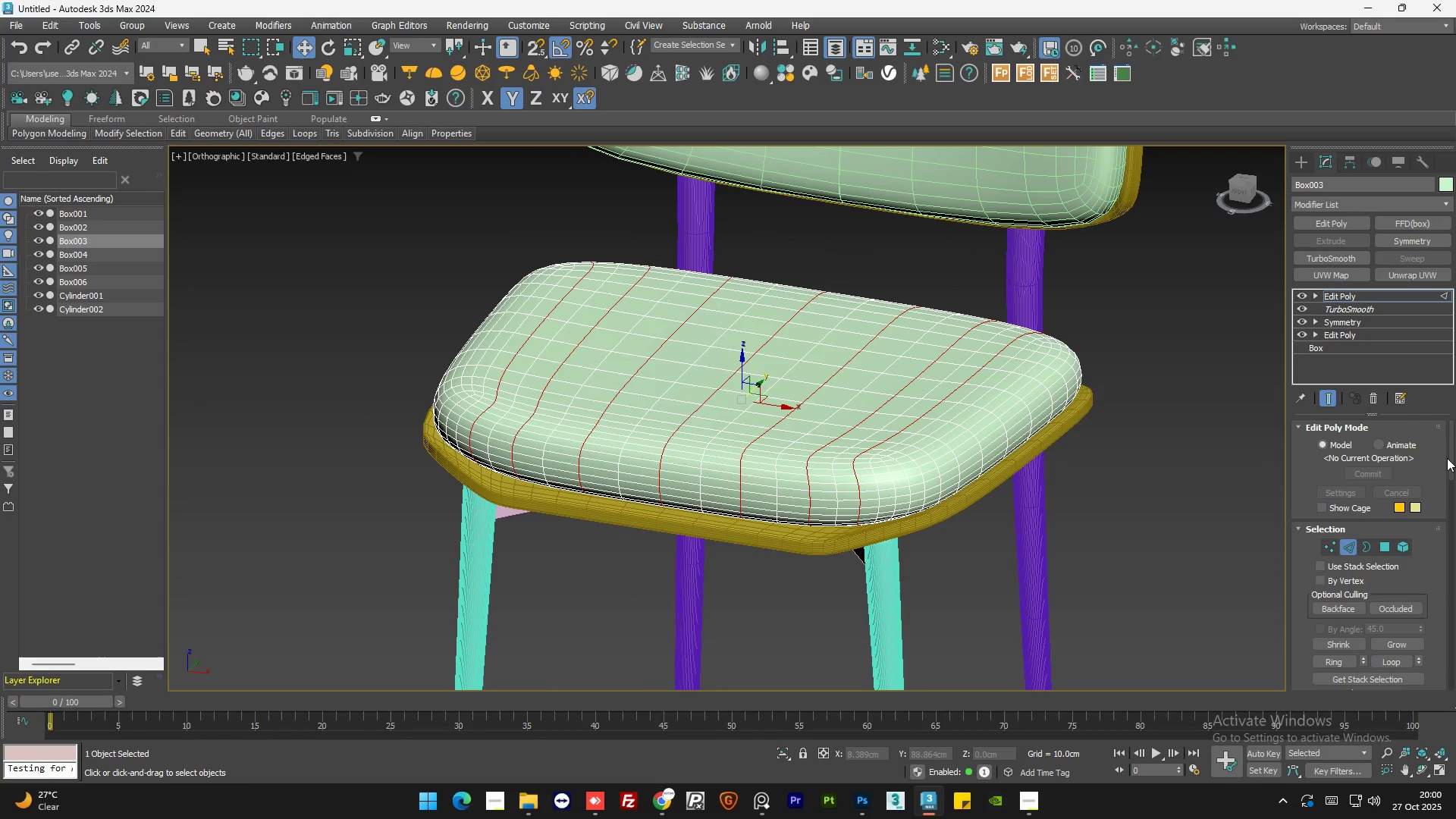 
left_click_drag(start_coordinate=[1451, 455], to_coordinate=[1454, 508])
 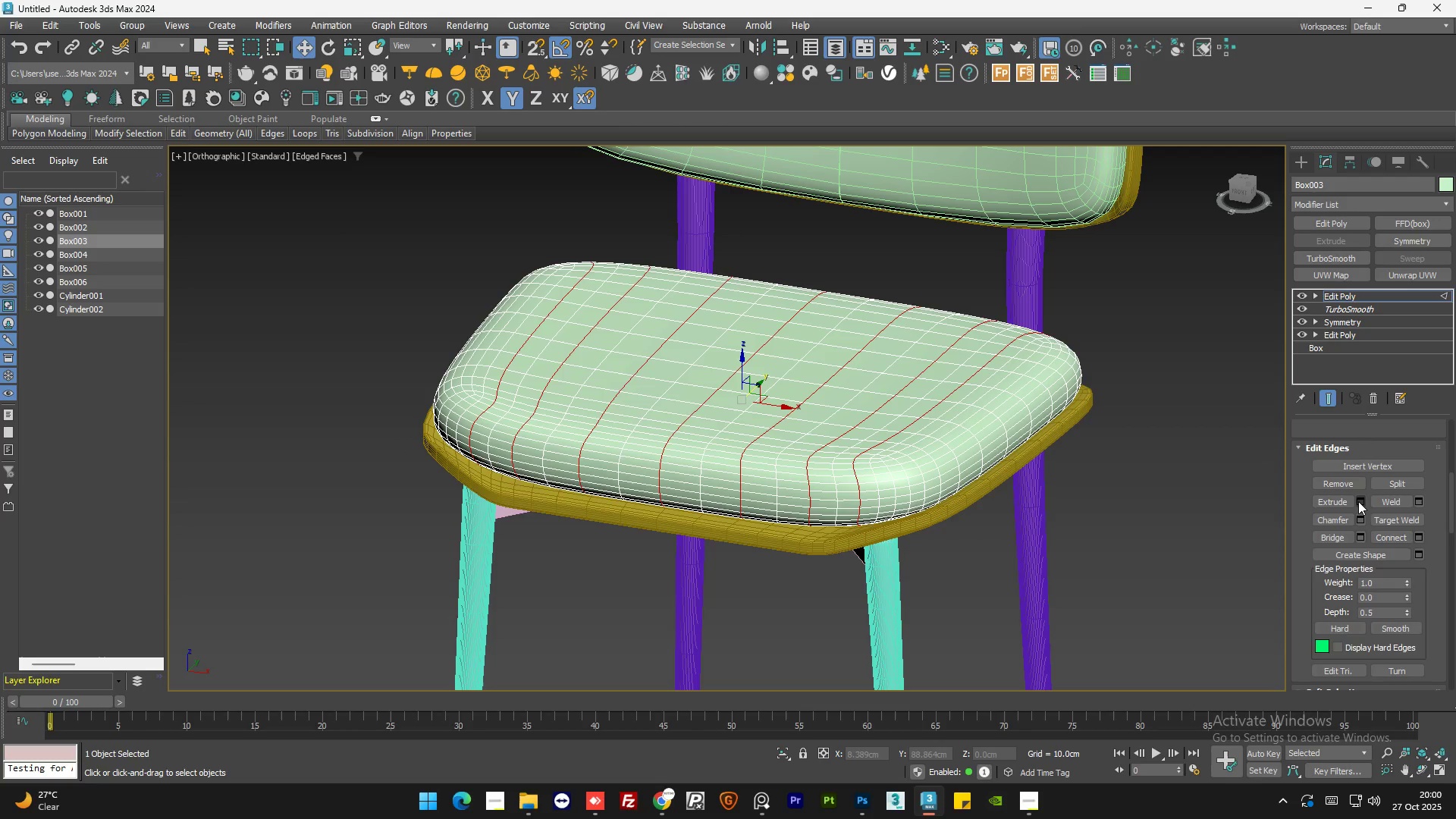 
left_click([1360, 500])
 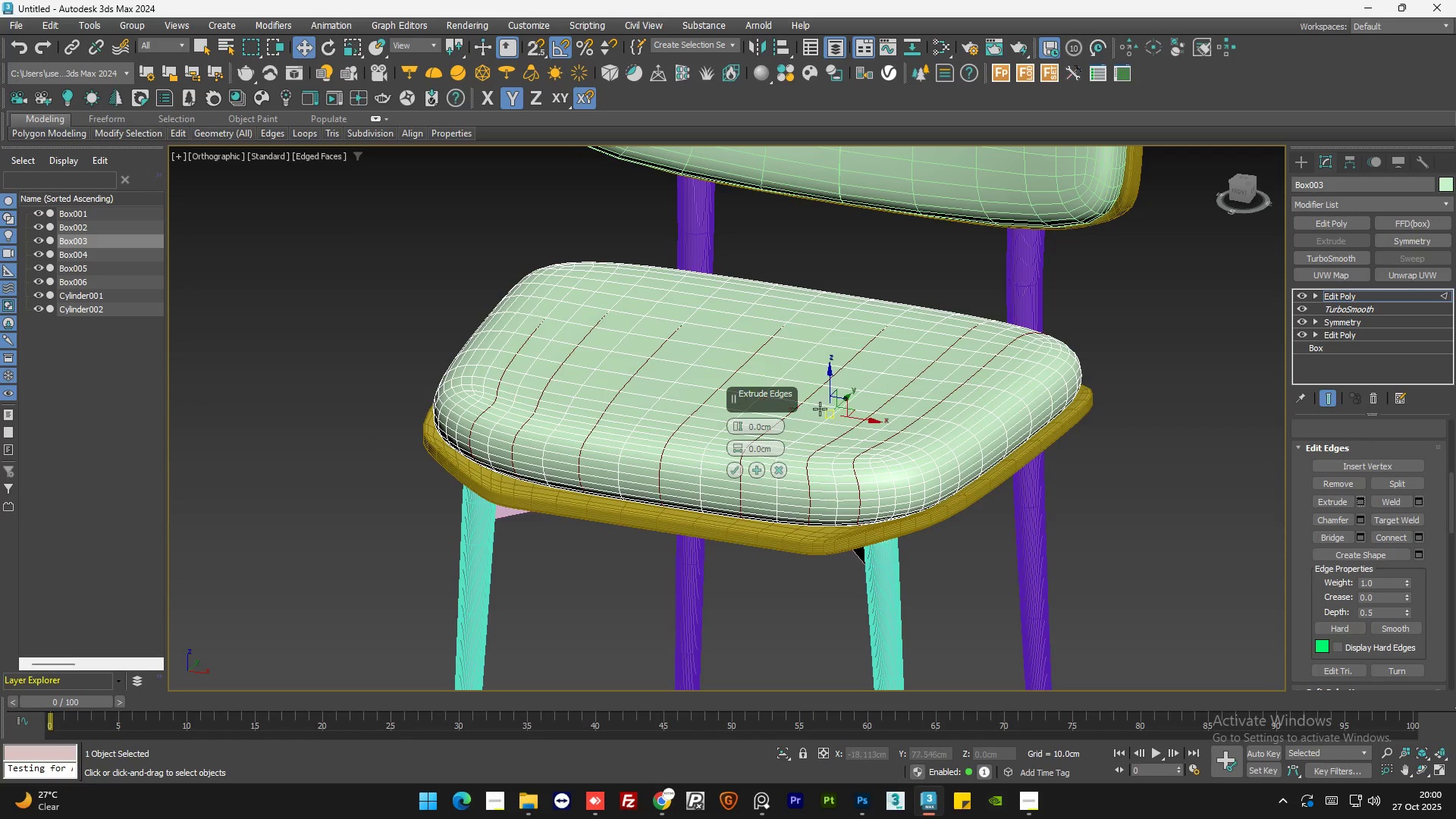 
scroll: coordinate [767, 384], scroll_direction: up, amount: 2.0
 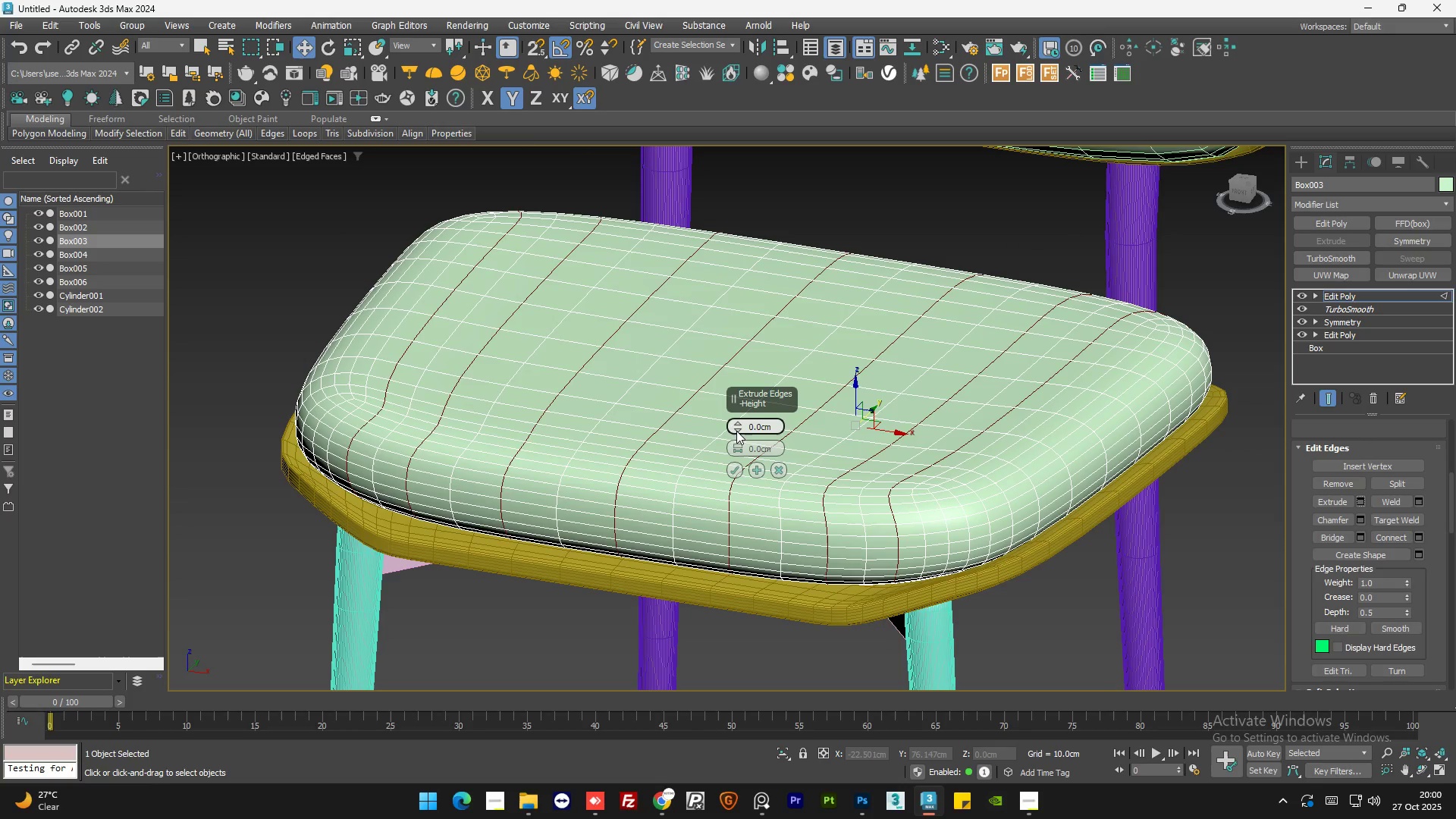 
left_click_drag(start_coordinate=[736, 425], to_coordinate=[738, 434])
 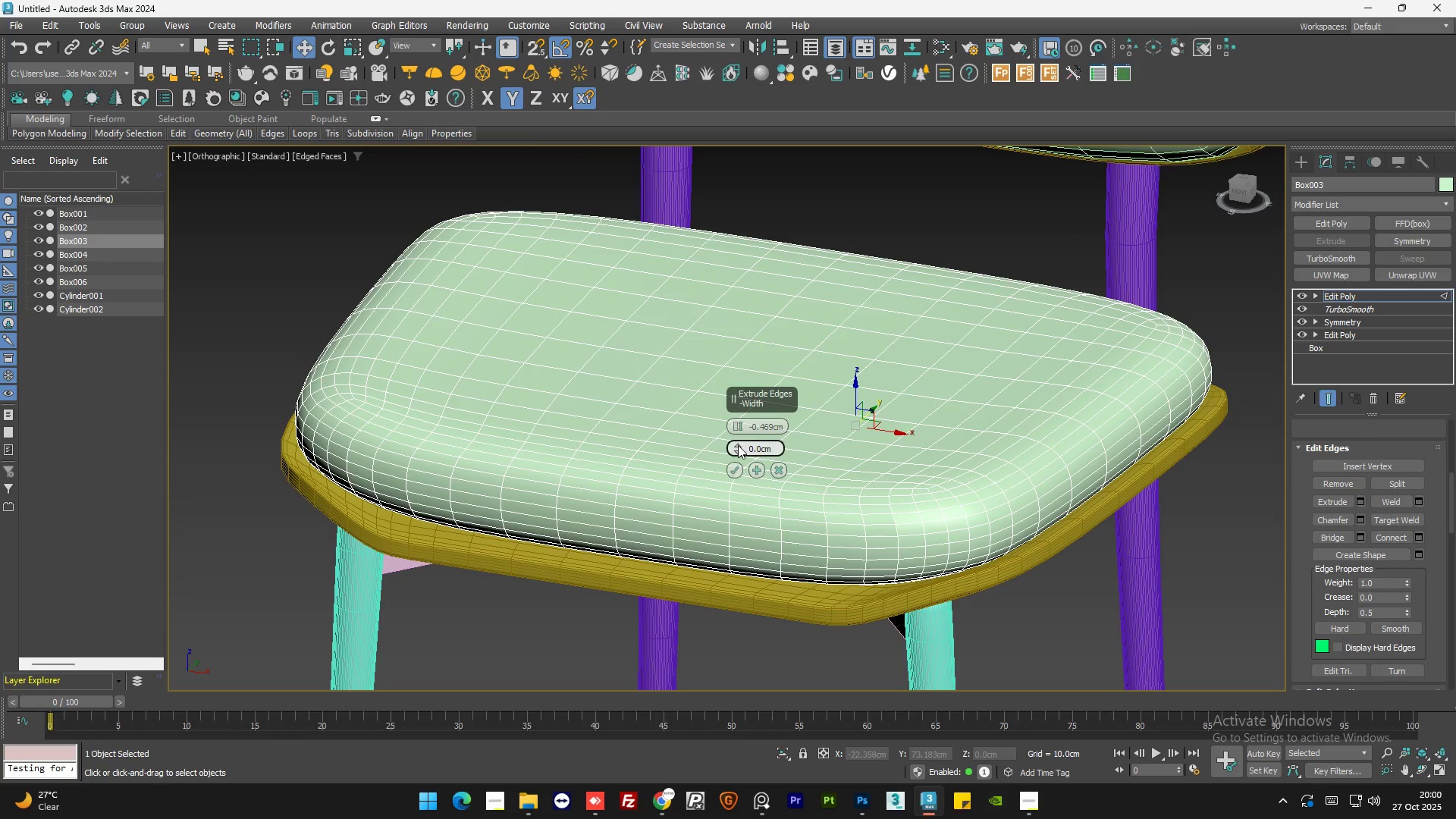 
left_click_drag(start_coordinate=[738, 445], to_coordinate=[742, 442])
 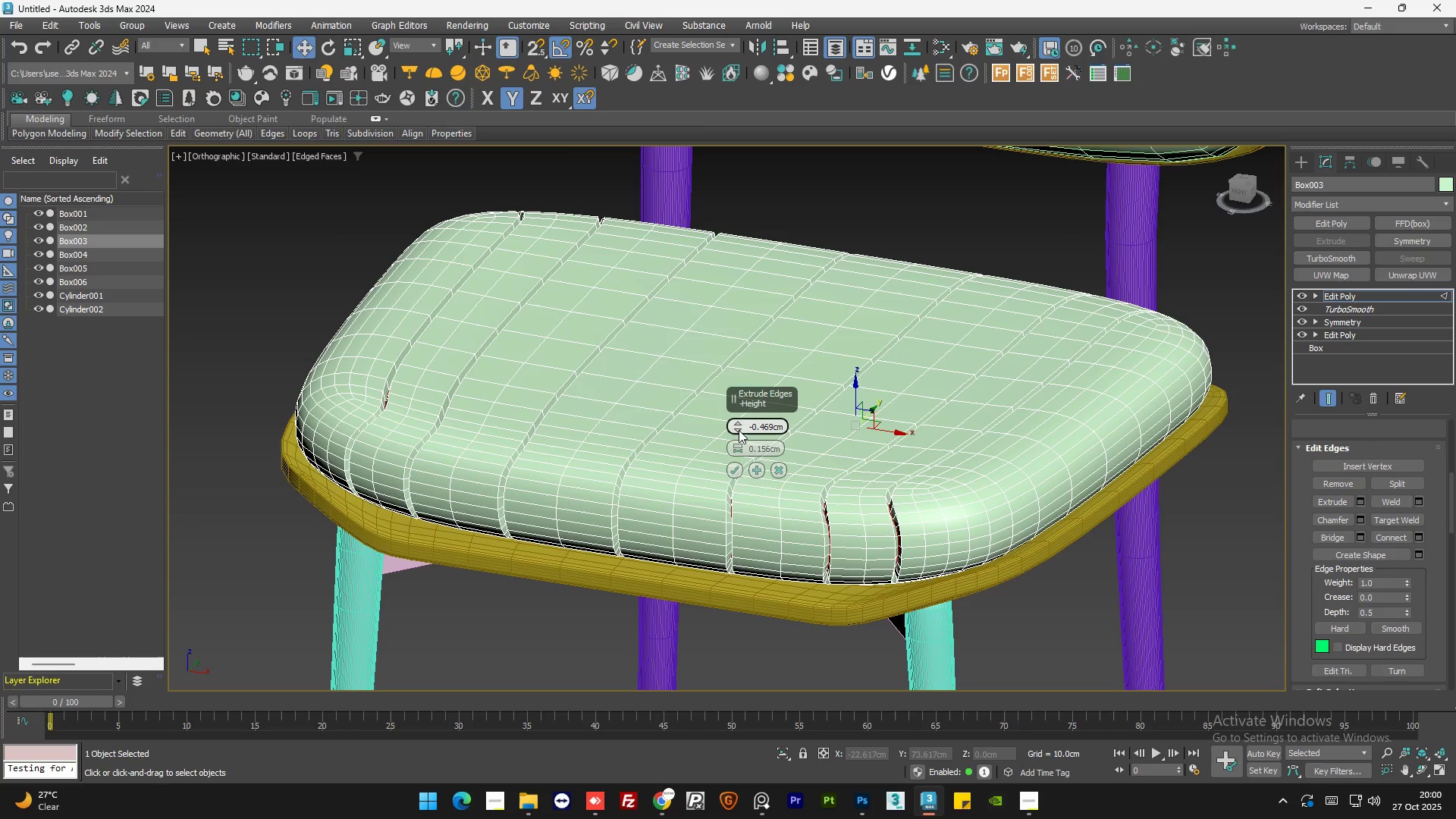 
left_click_drag(start_coordinate=[739, 424], to_coordinate=[739, 416])
 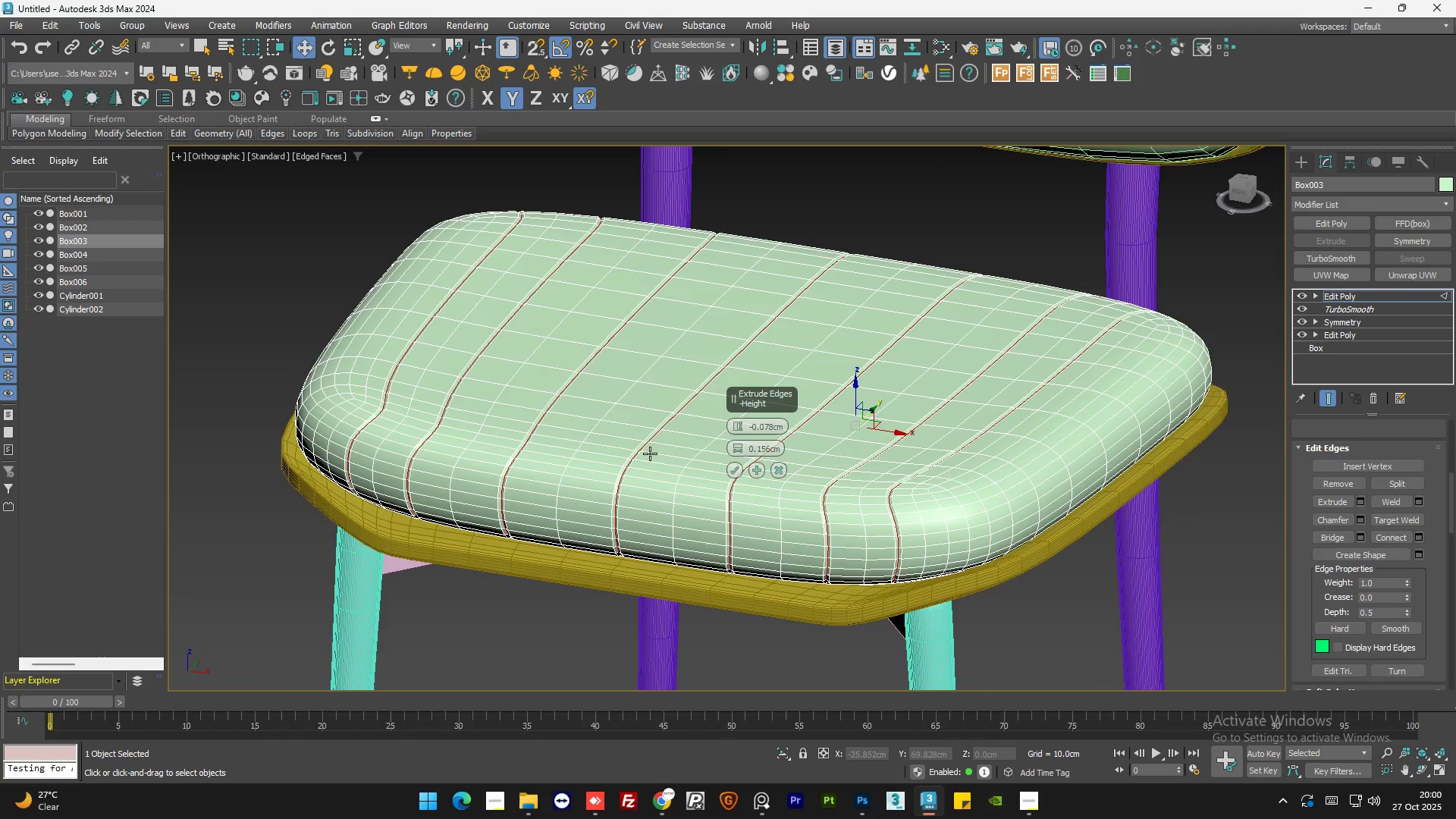 
scroll: coordinate [679, 491], scroll_direction: up, amount: 2.0
 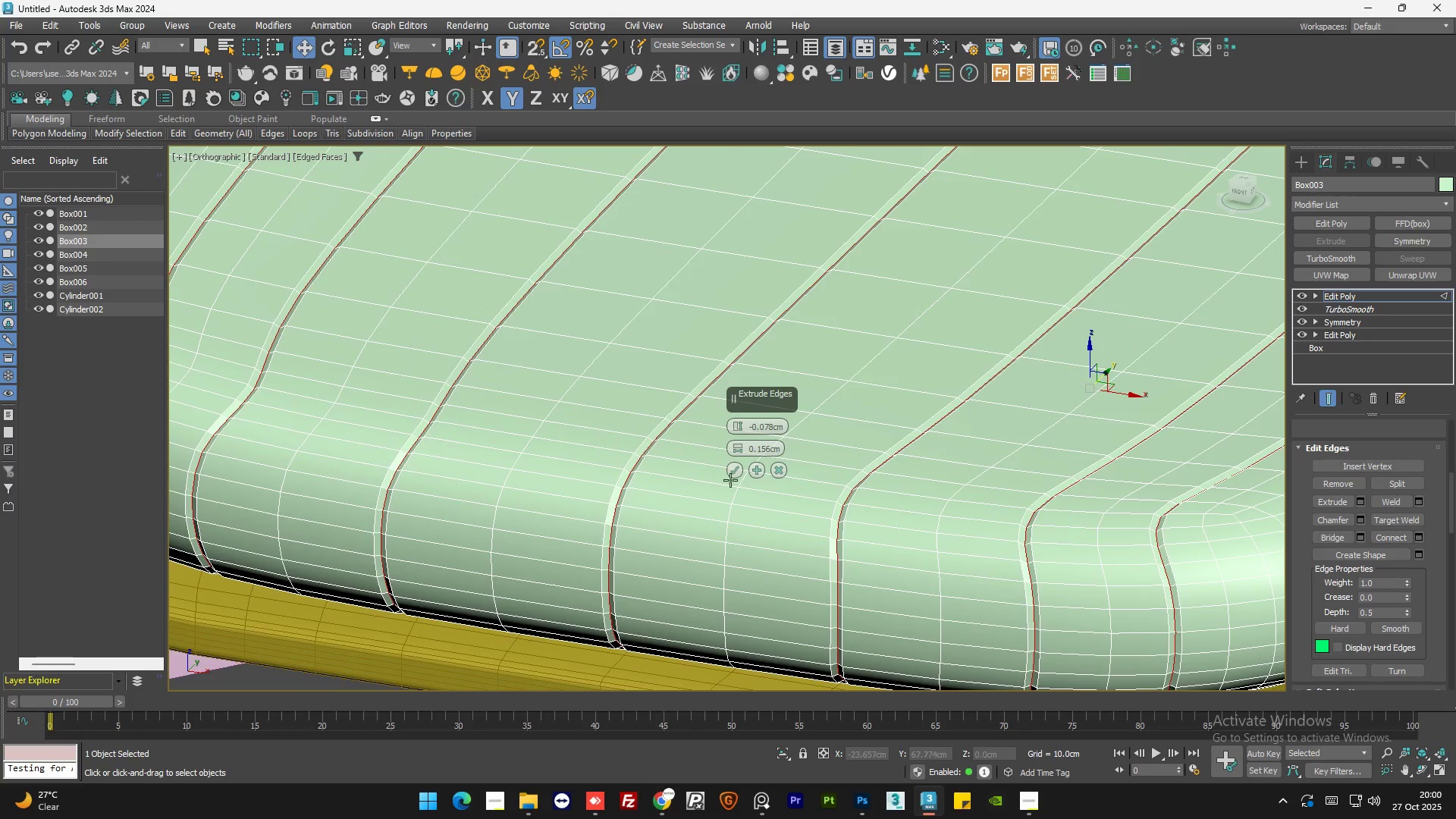 
left_click([736, 472])
 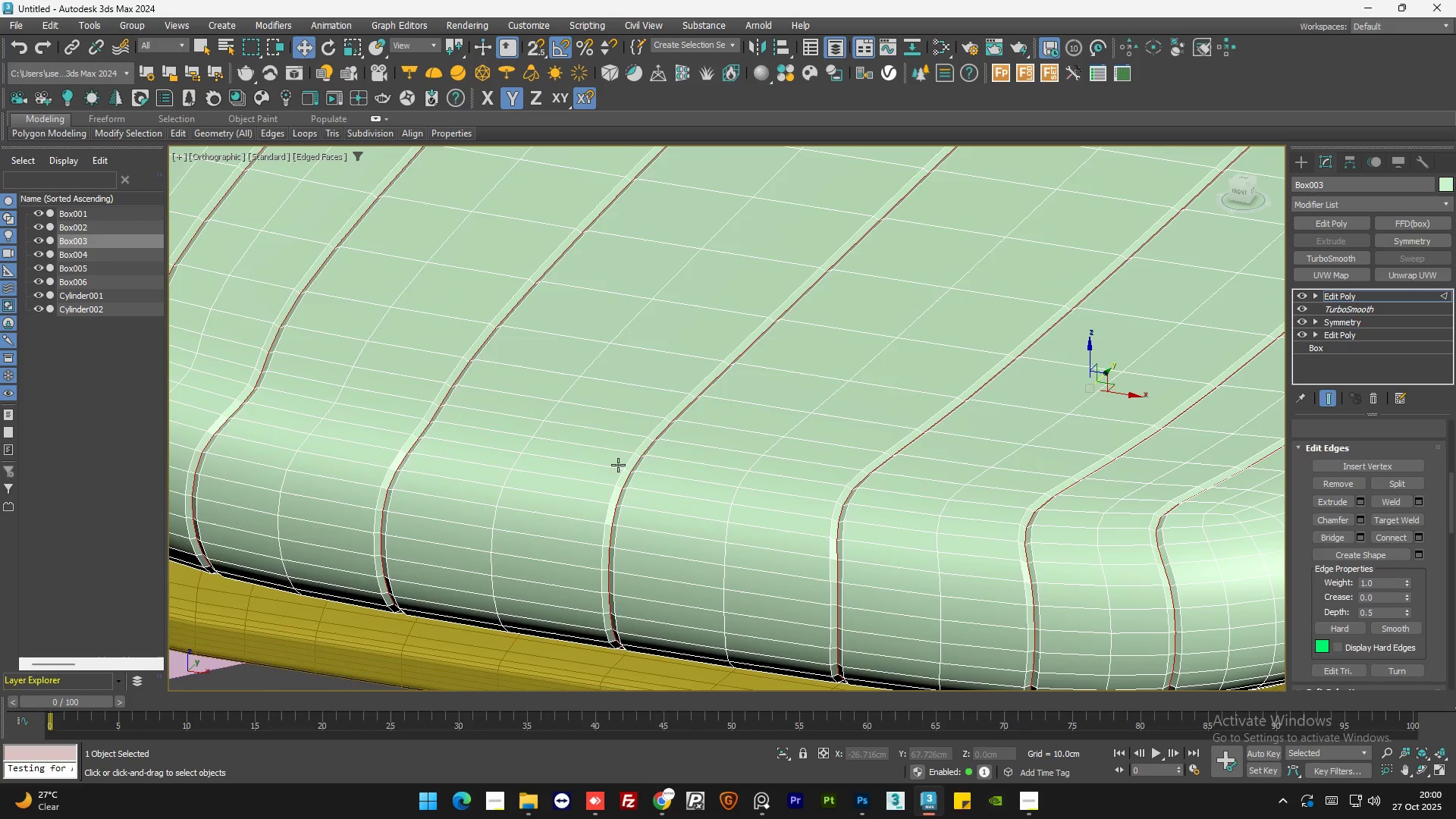 
scroll: coordinate [619, 472], scroll_direction: down, amount: 2.0
 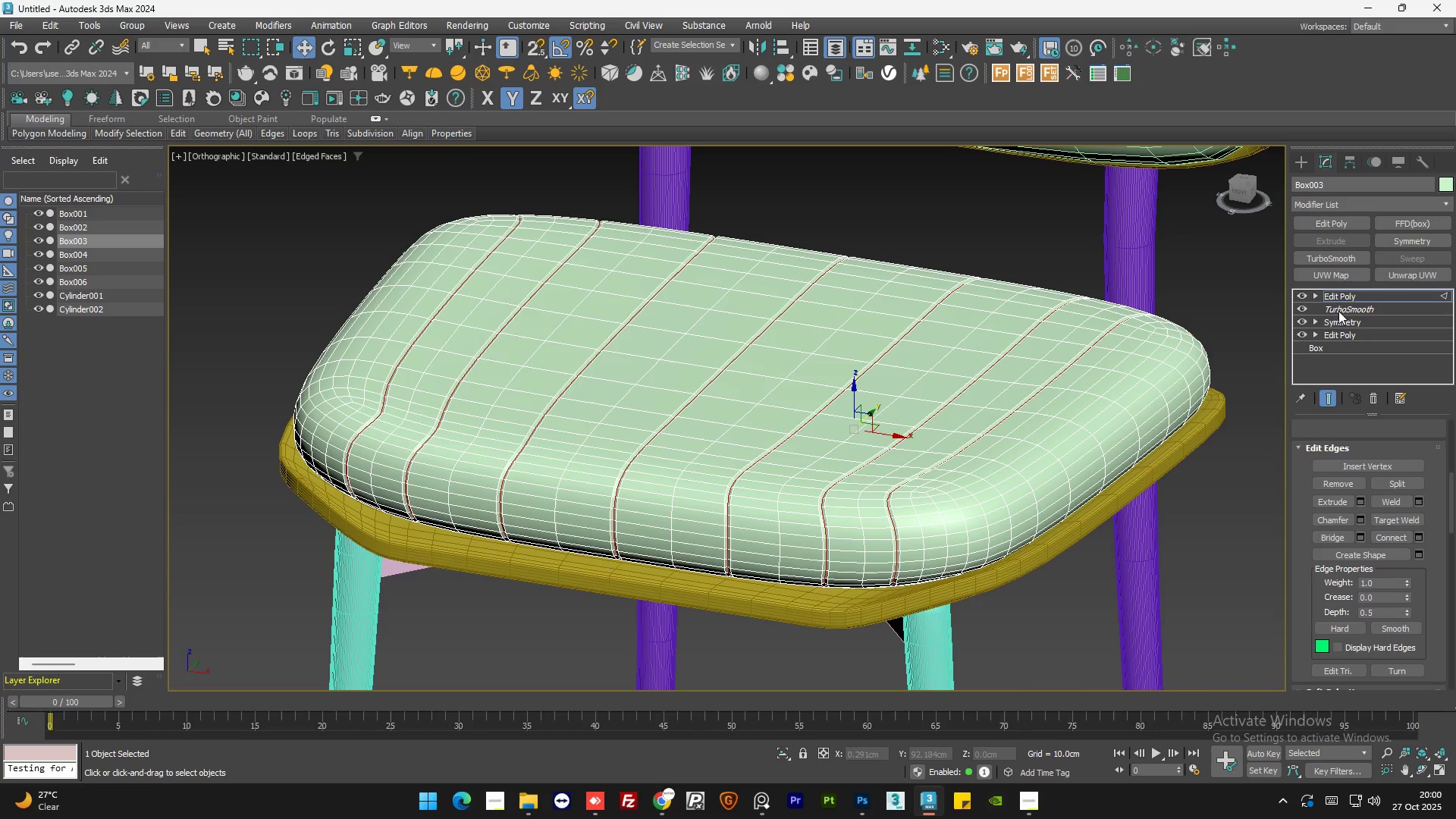 
left_click([1346, 295])
 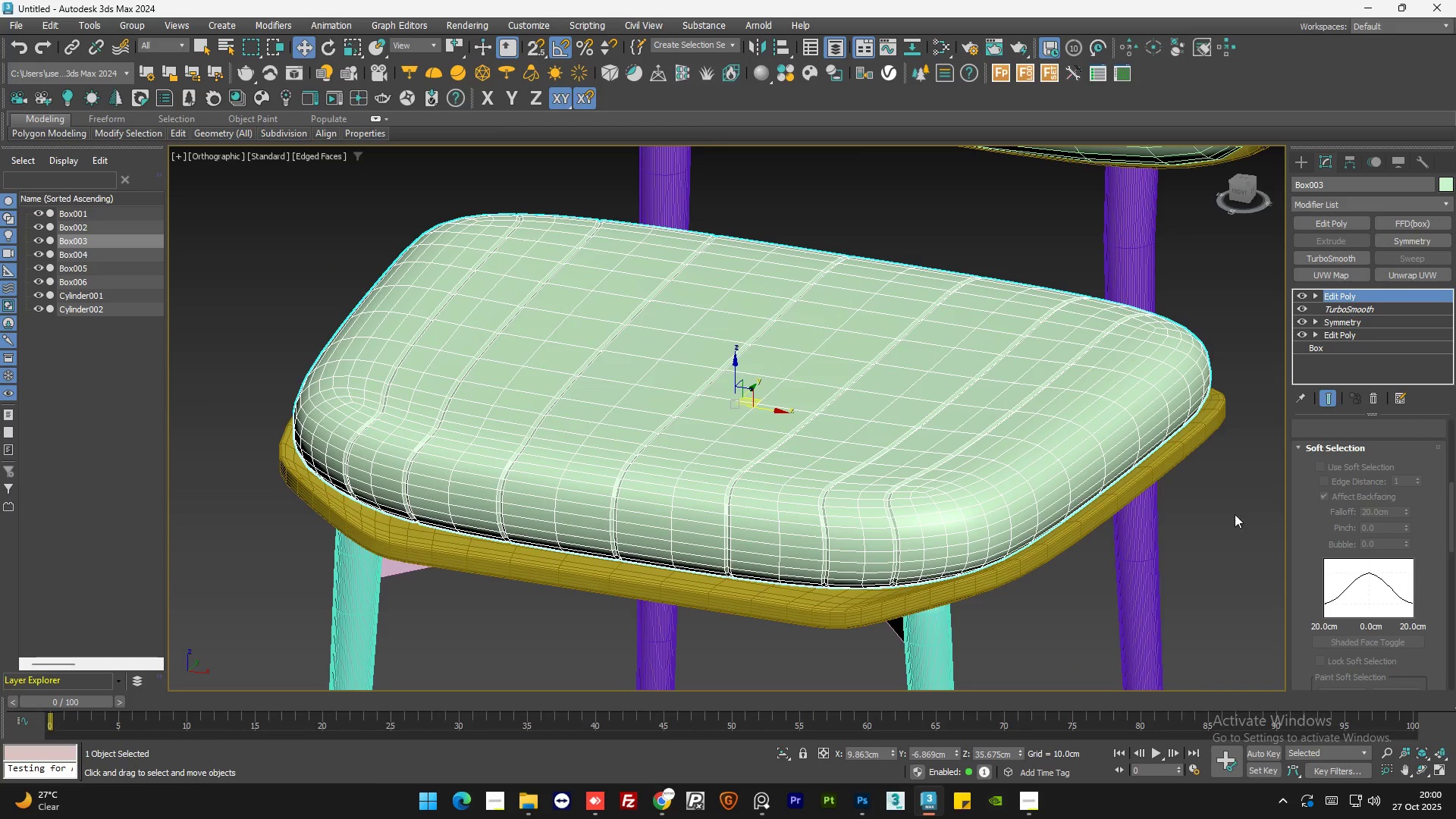 
left_click([1223, 532])
 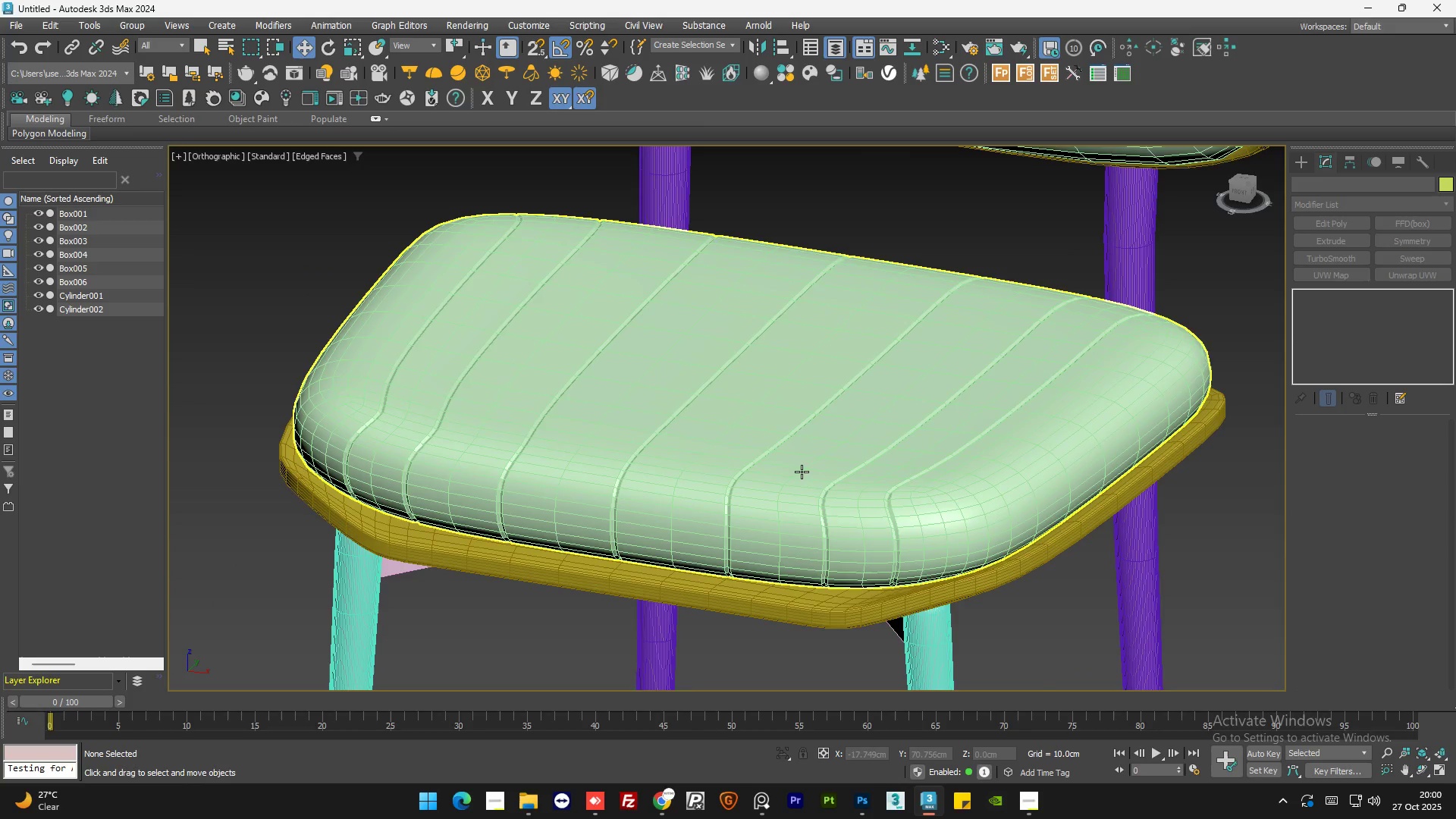 
scroll: coordinate [802, 472], scroll_direction: down, amount: 2.0
 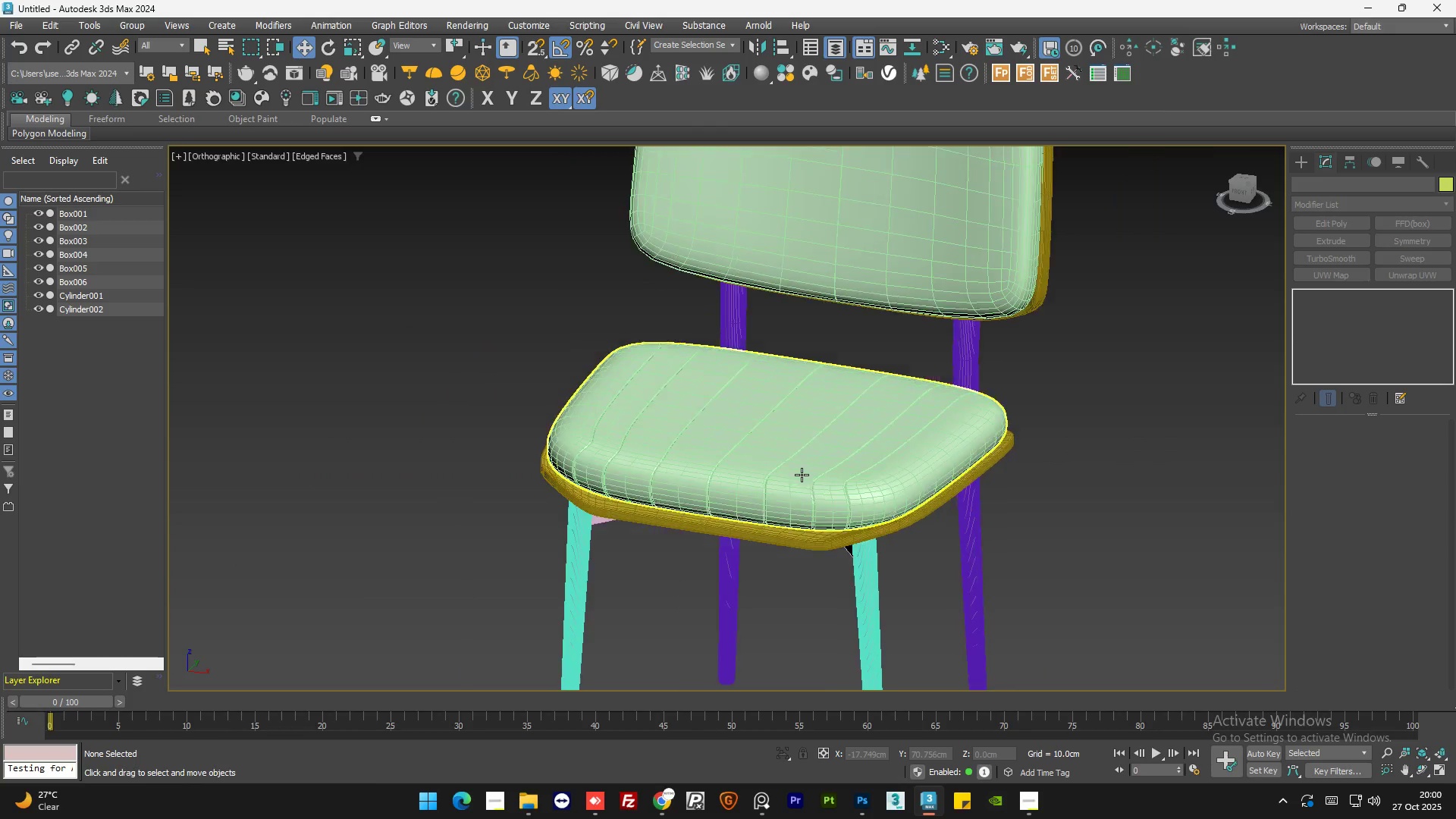 
hold_key(key=AltLeft, duration=0.56)
 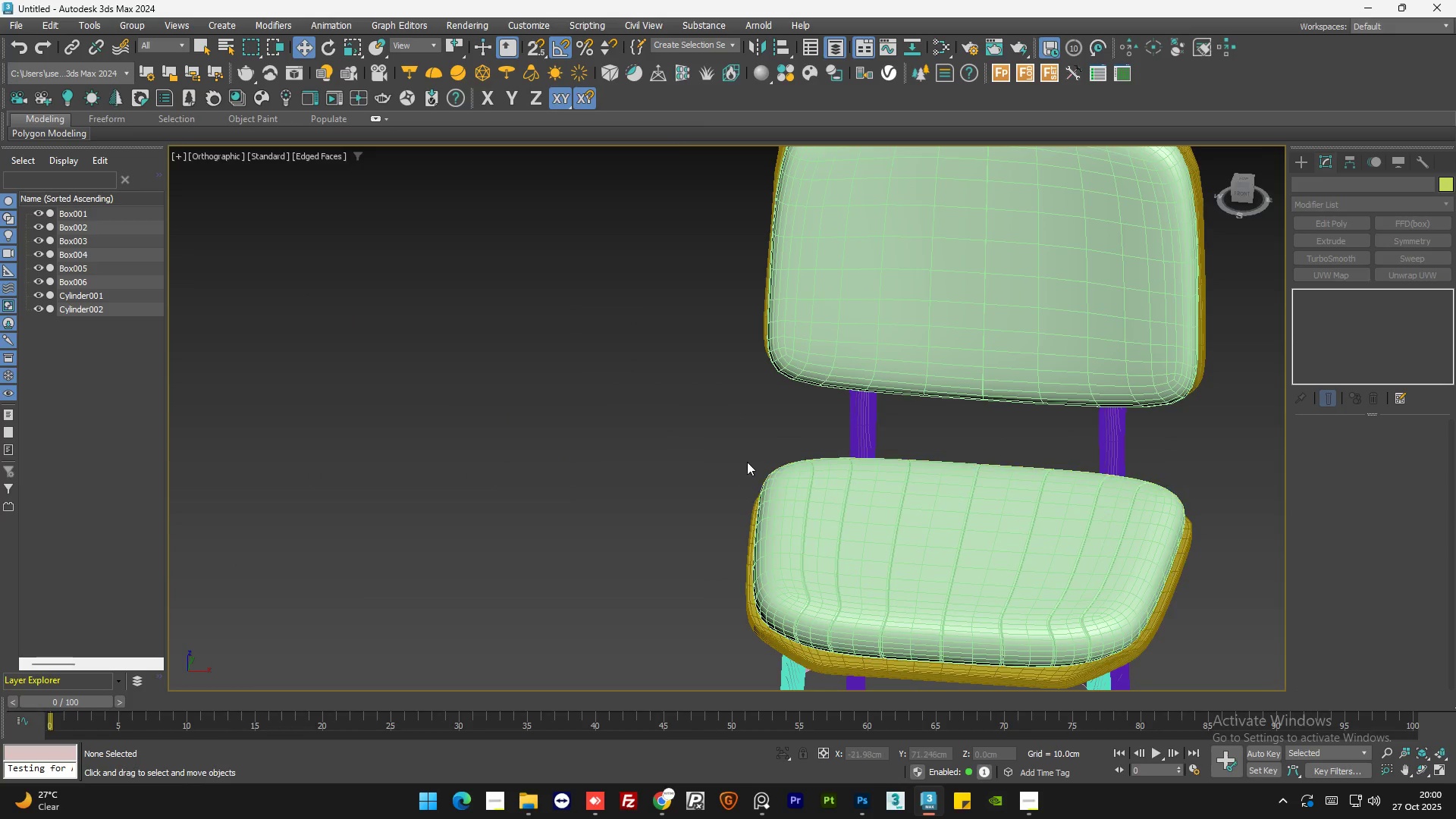 
scroll: coordinate [748, 463], scroll_direction: down, amount: 2.0
 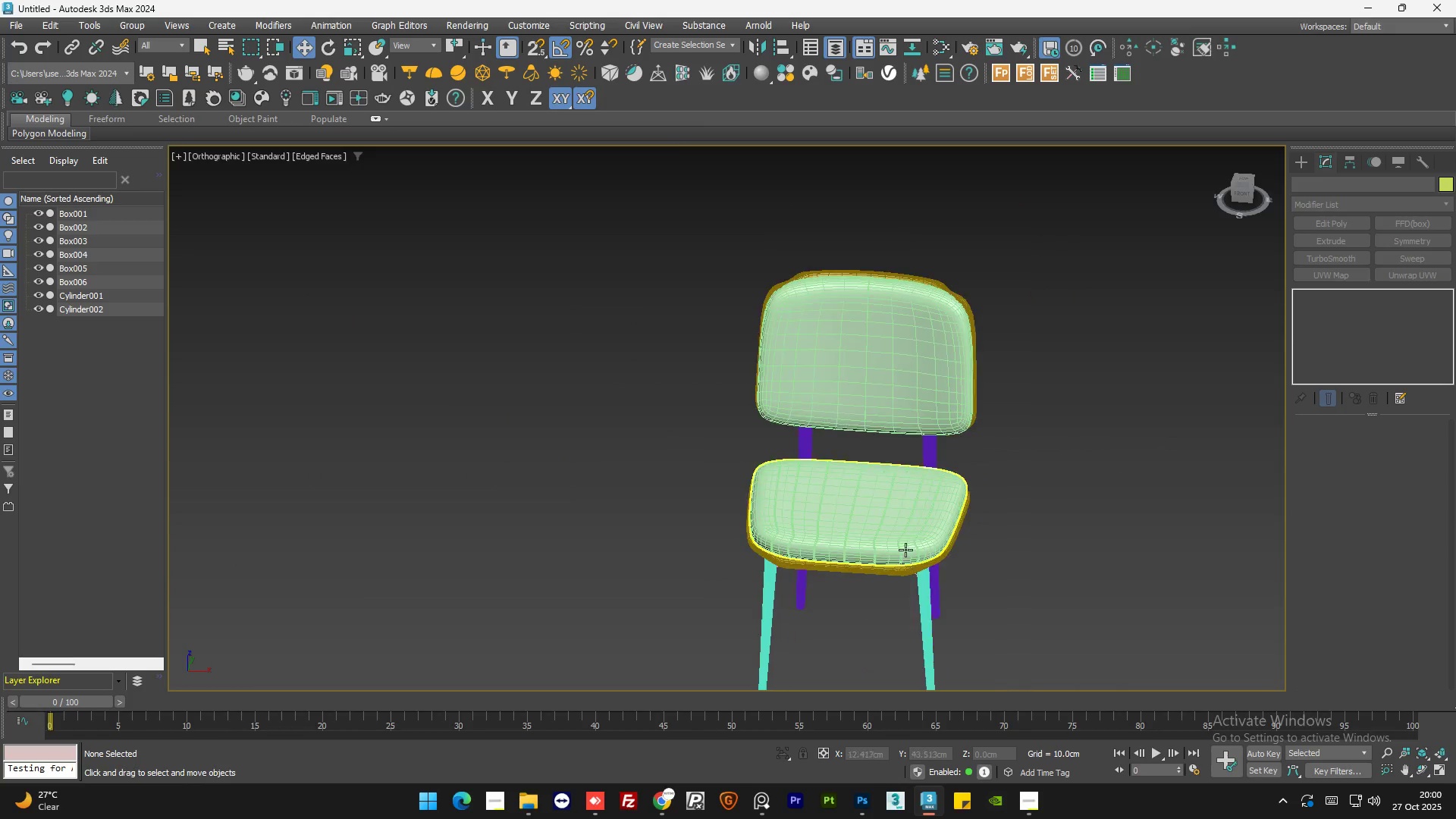 
hold_key(key=AltLeft, duration=1.28)
 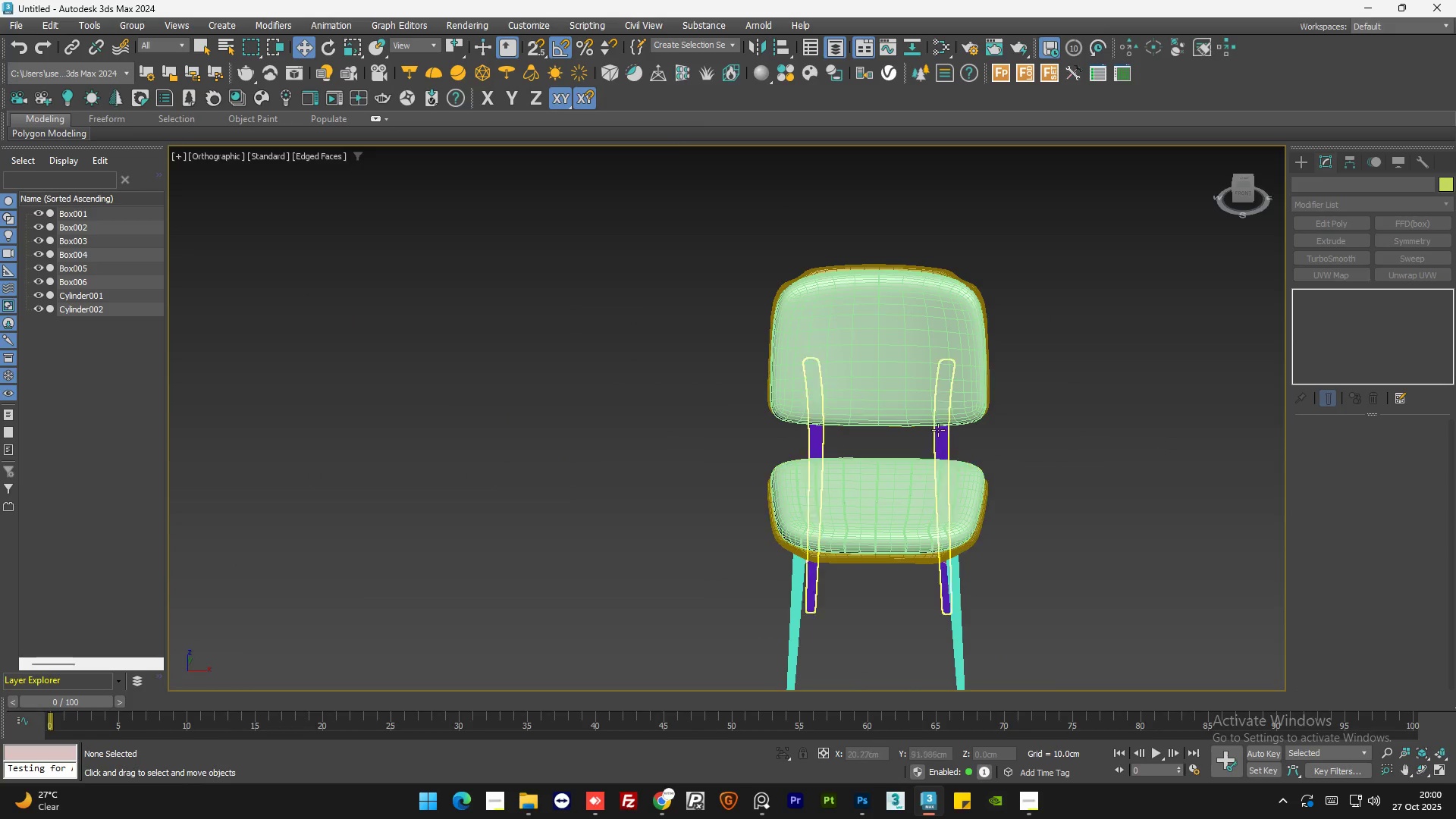 
scroll: coordinate [938, 416], scroll_direction: up, amount: 1.0
 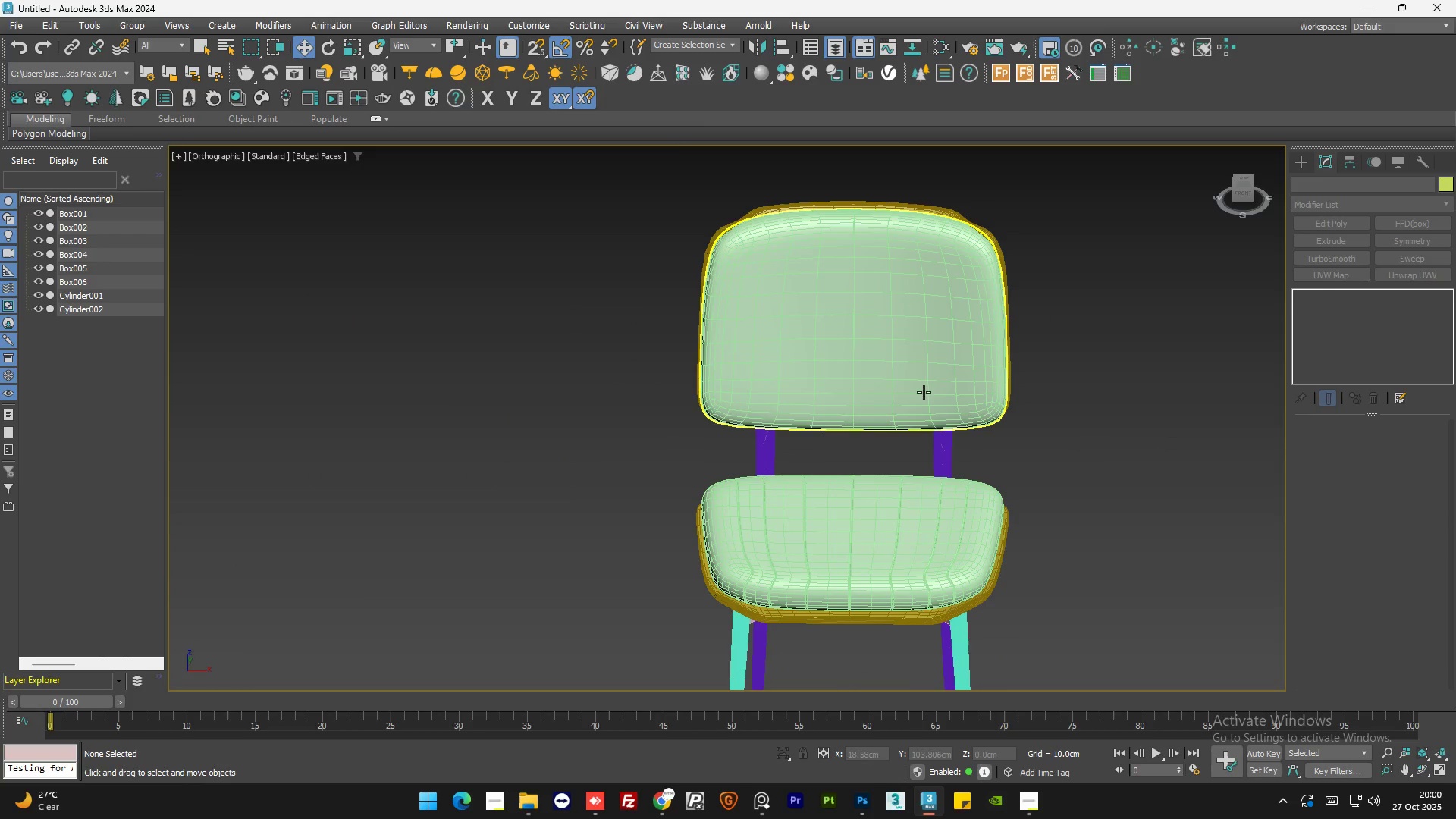 
left_click([922, 391])
 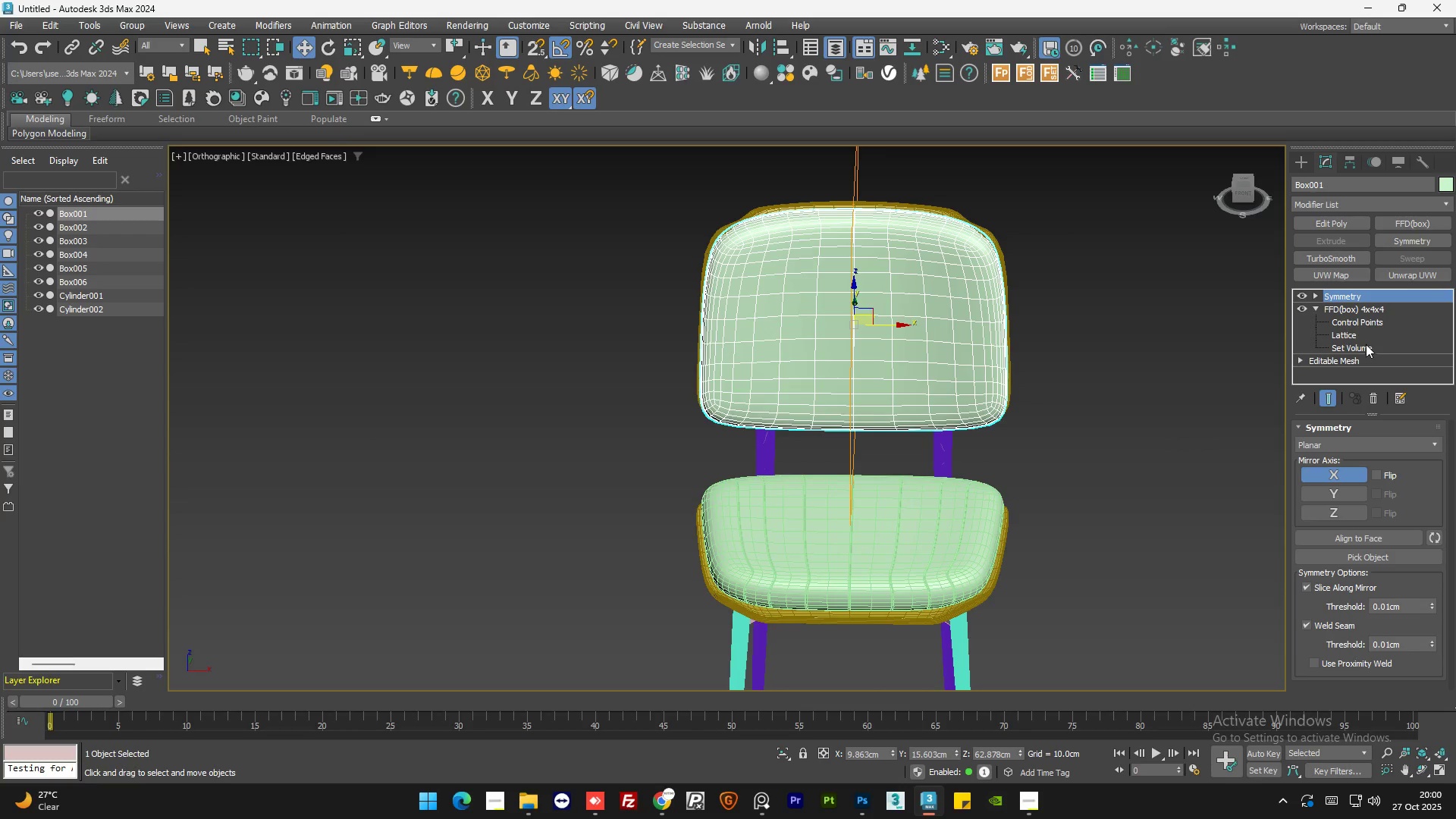 
left_click([1377, 308])
 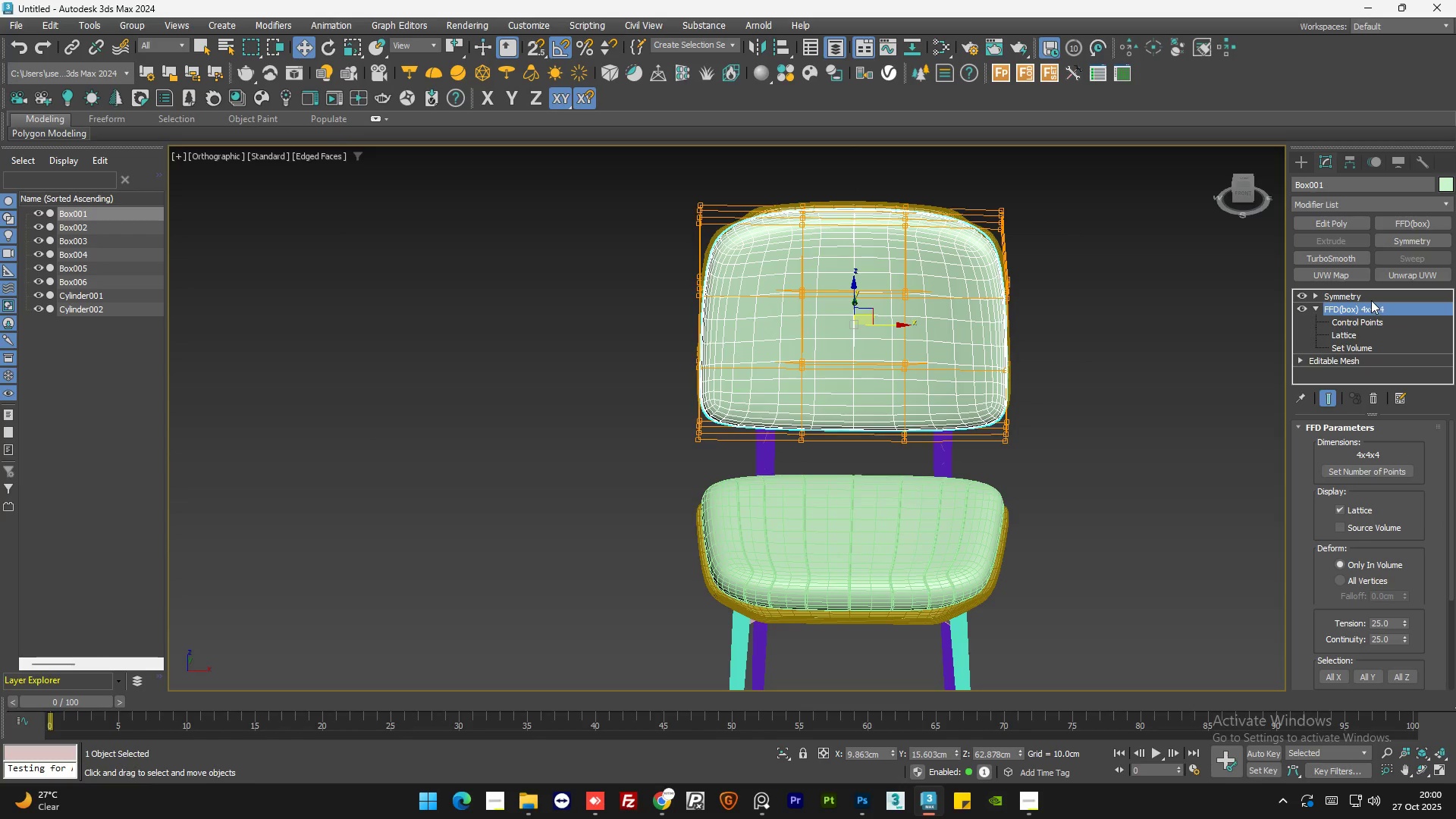 
left_click([1371, 299])
 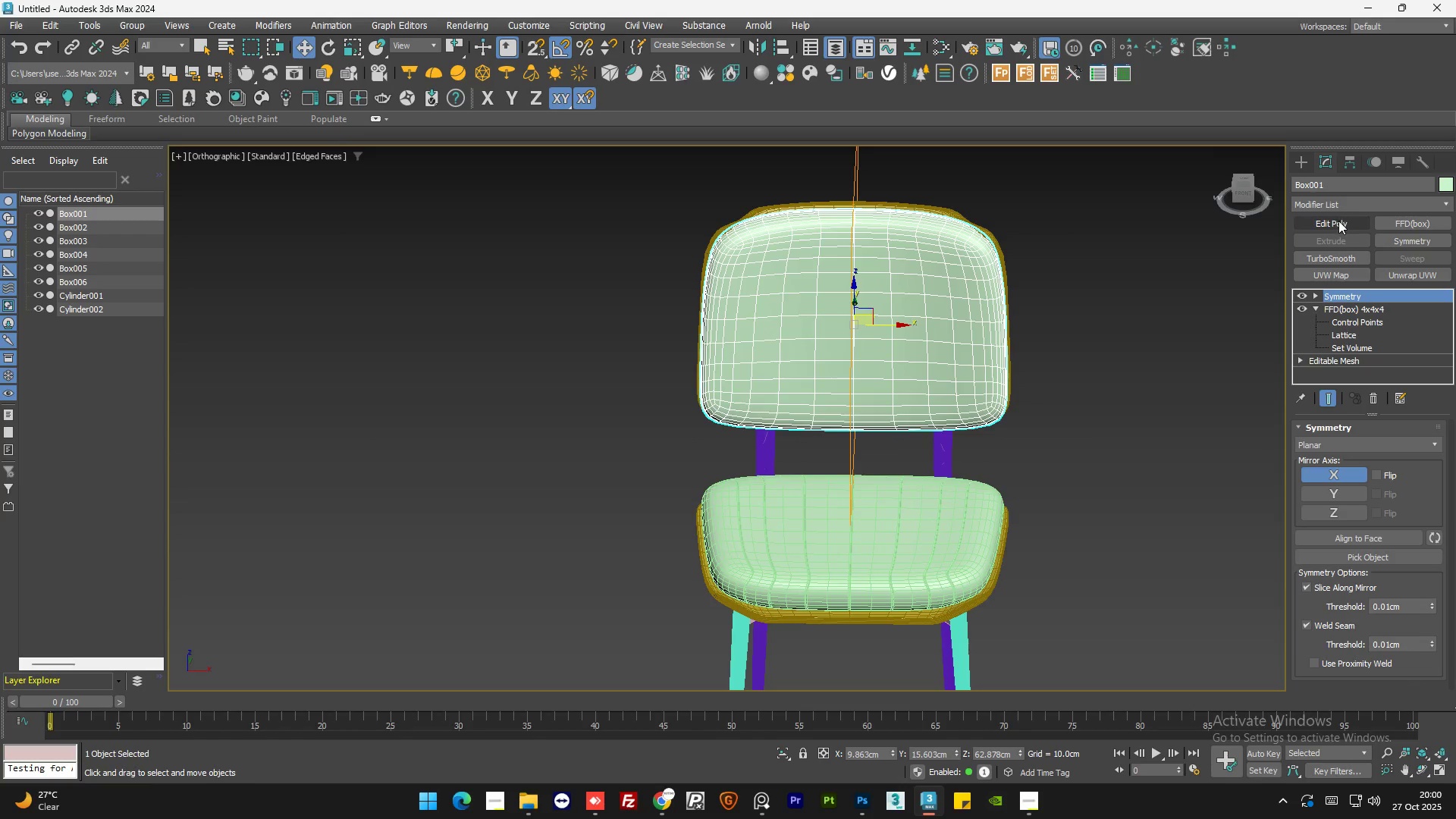 
left_click([1338, 221])
 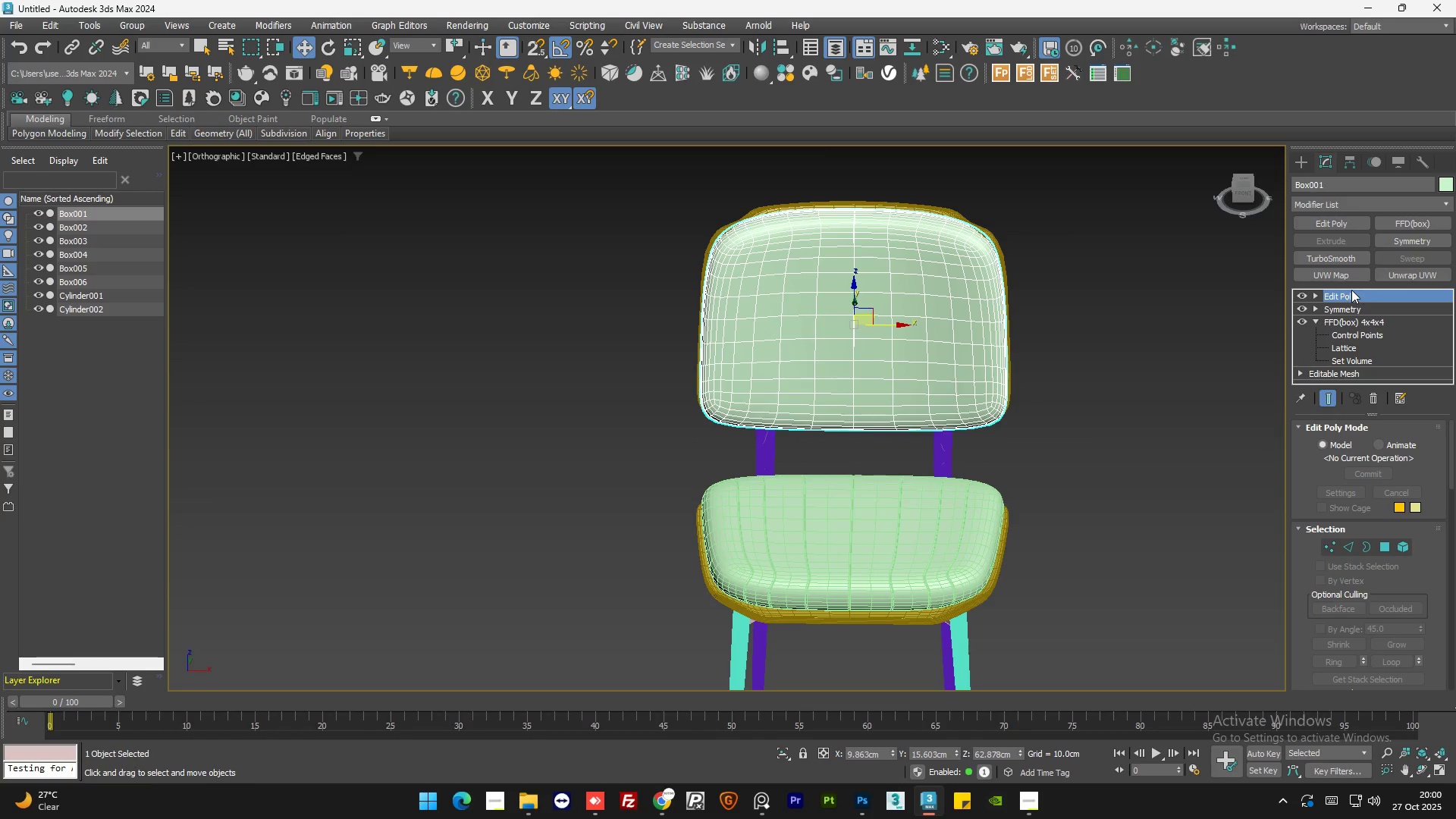 
right_click([1351, 293])
 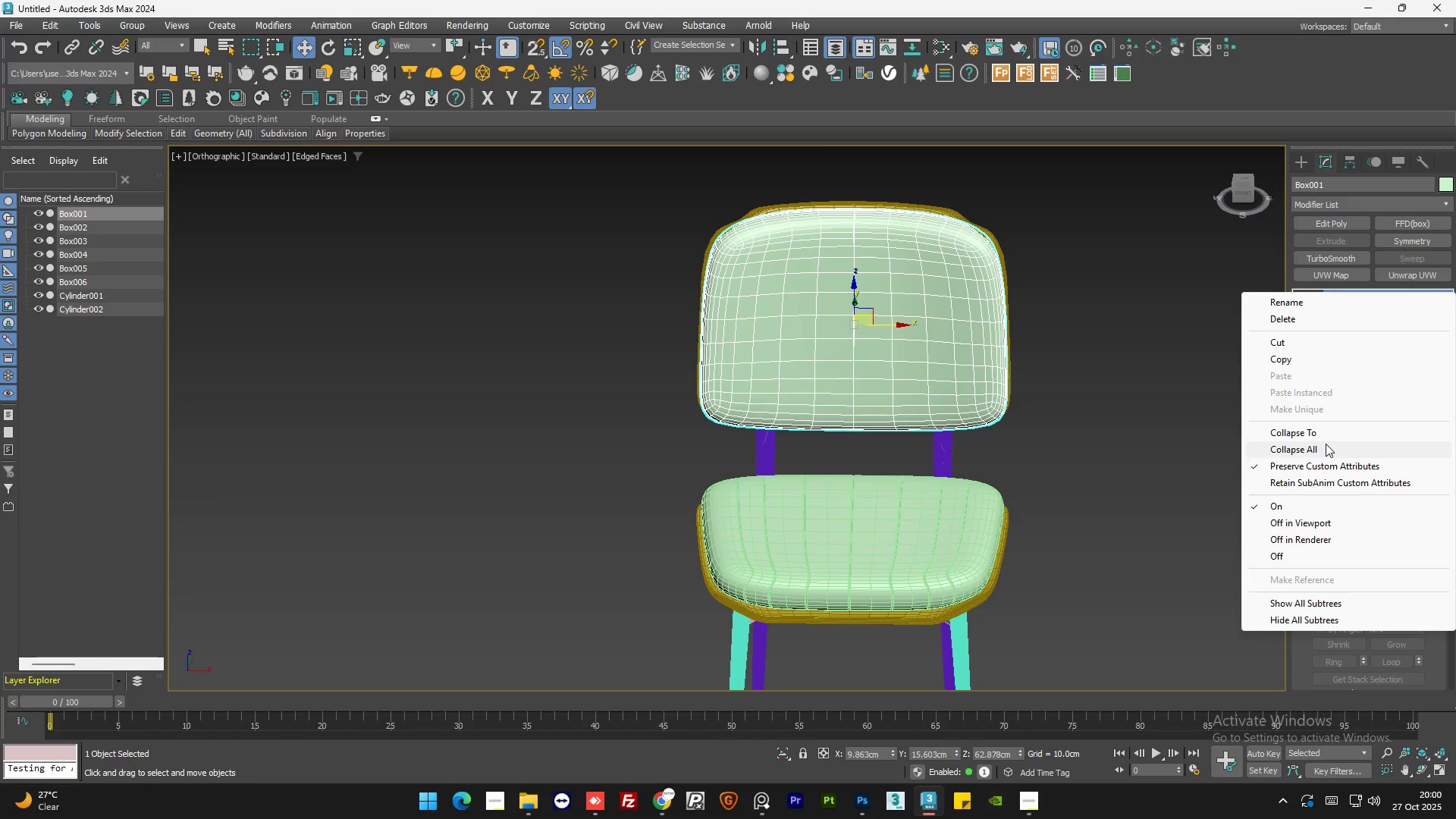 
left_click([1326, 444])
 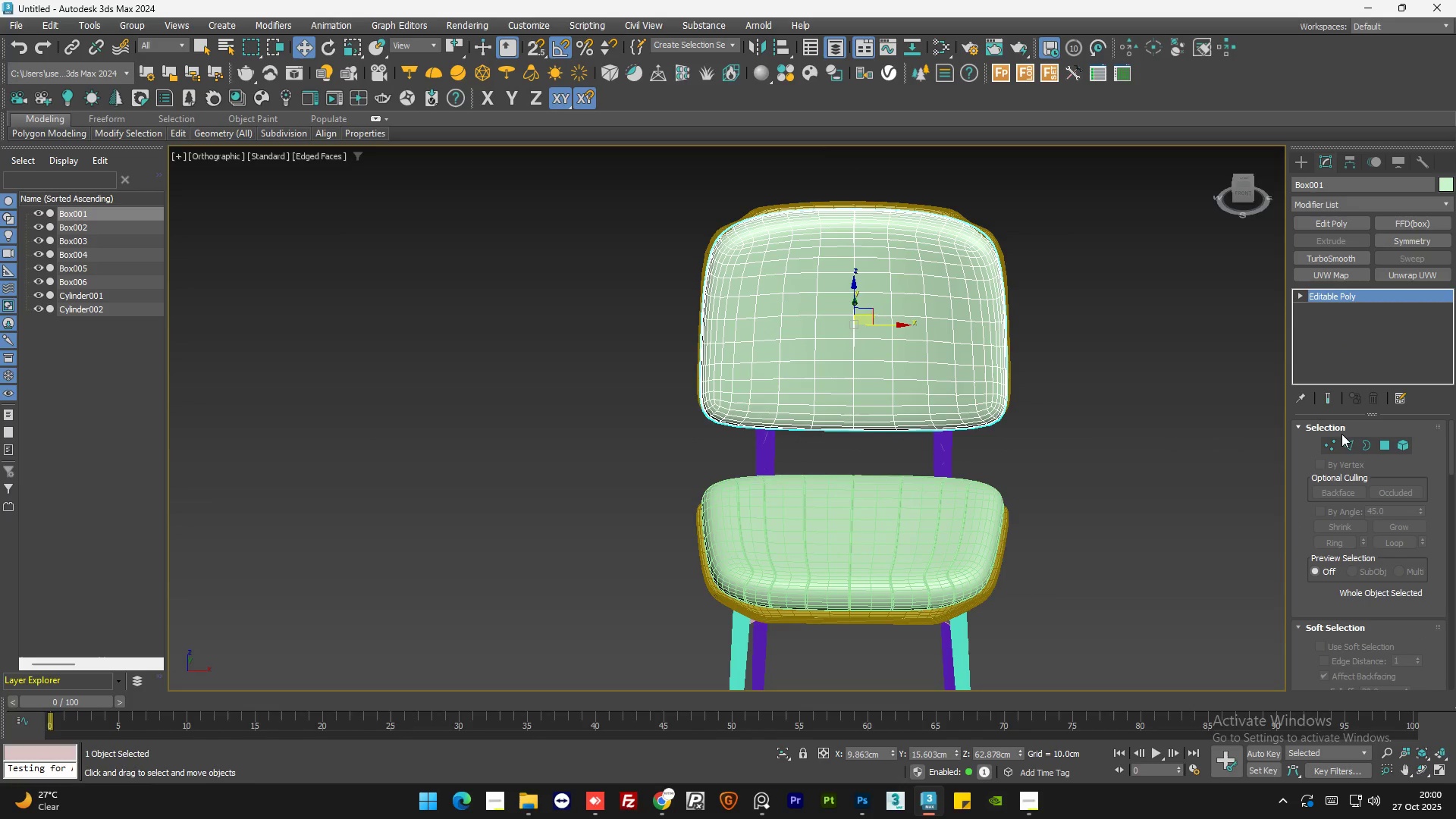 
left_click([1347, 442])
 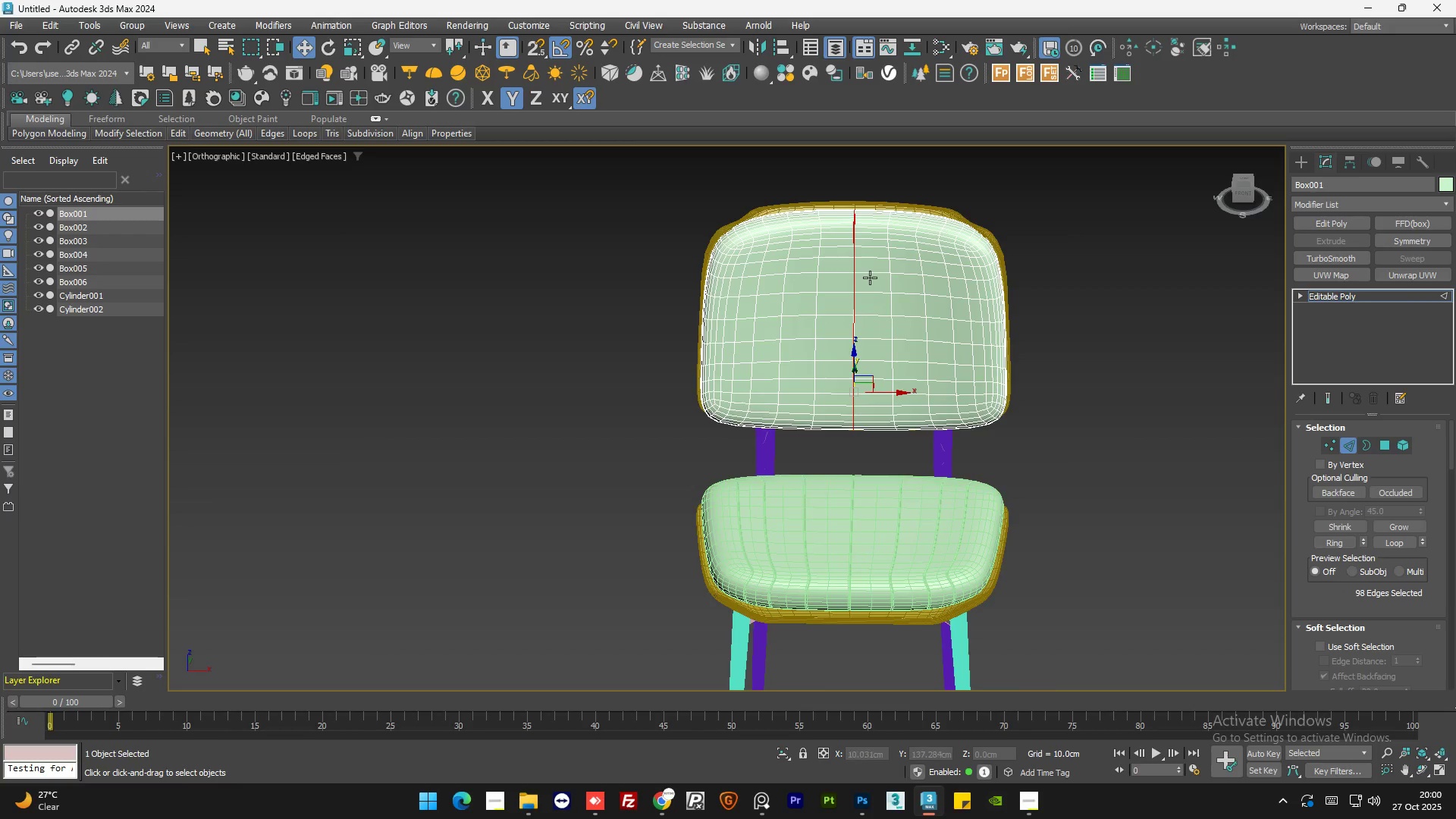 
scroll: coordinate [871, 278], scroll_direction: up, amount: 1.0
 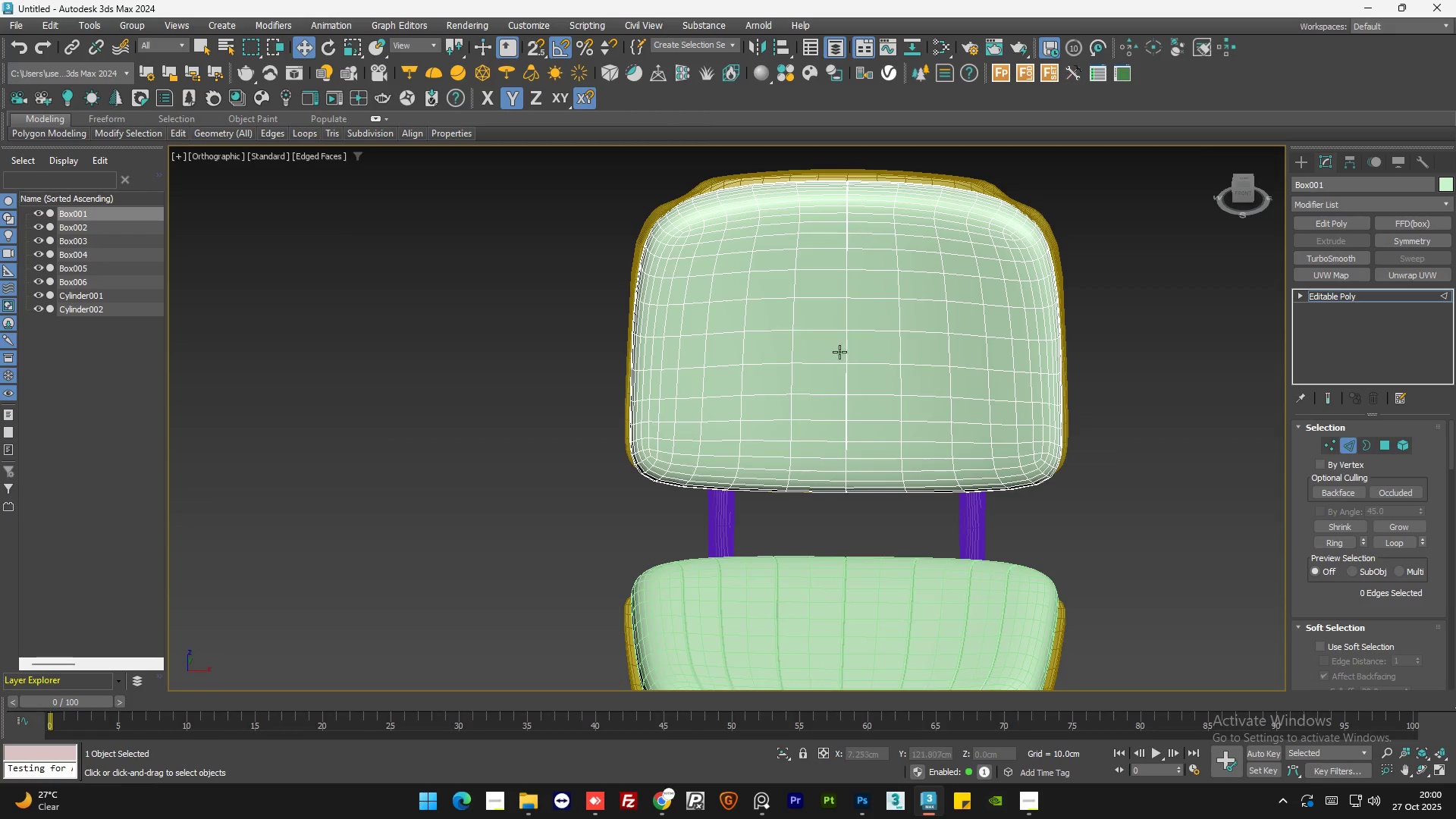 
double_click([848, 345])
 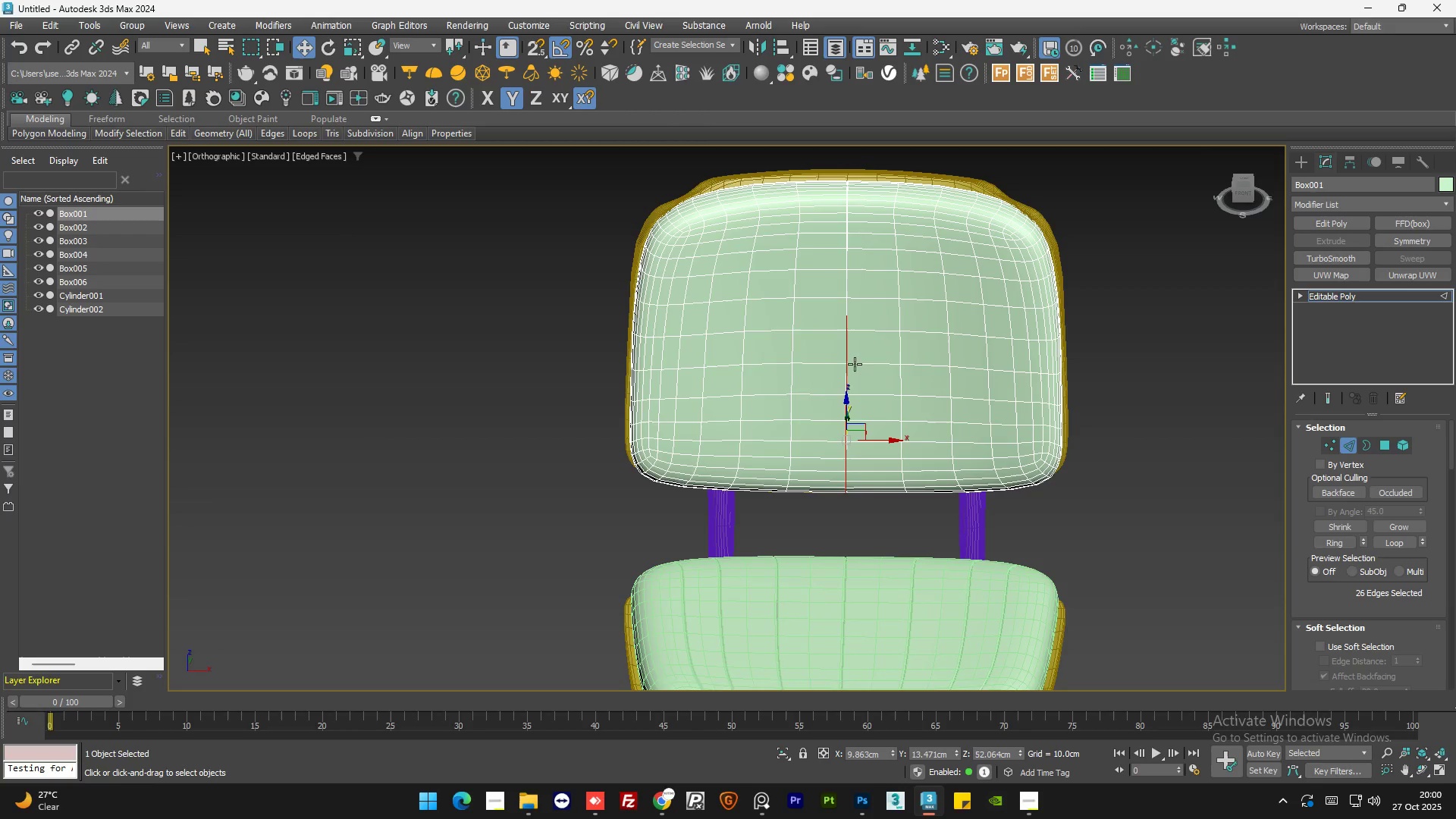 
hold_key(key=AltLeft, duration=1.36)
 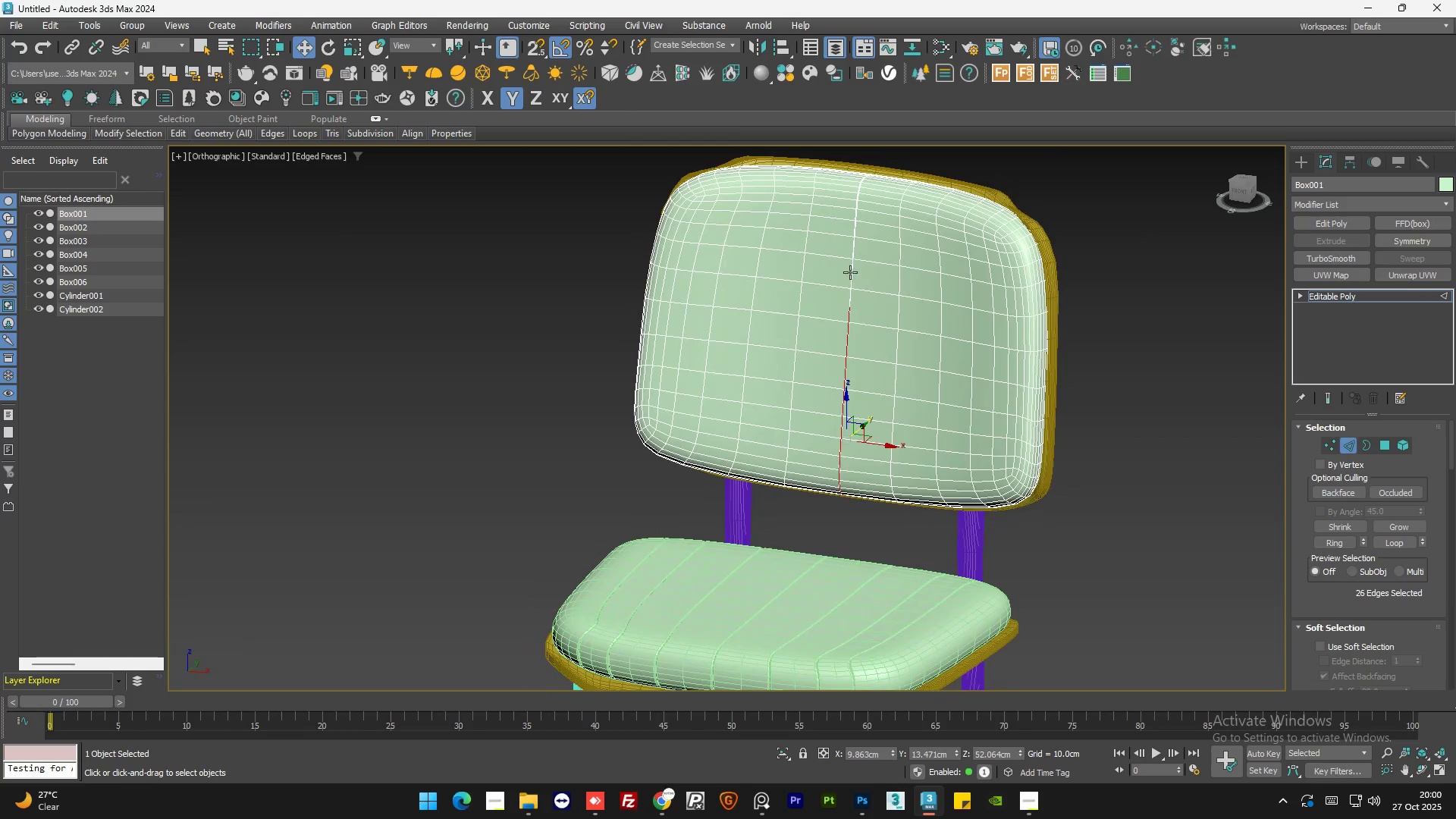 
scroll: coordinate [850, 337], scroll_direction: up, amount: 17.0
 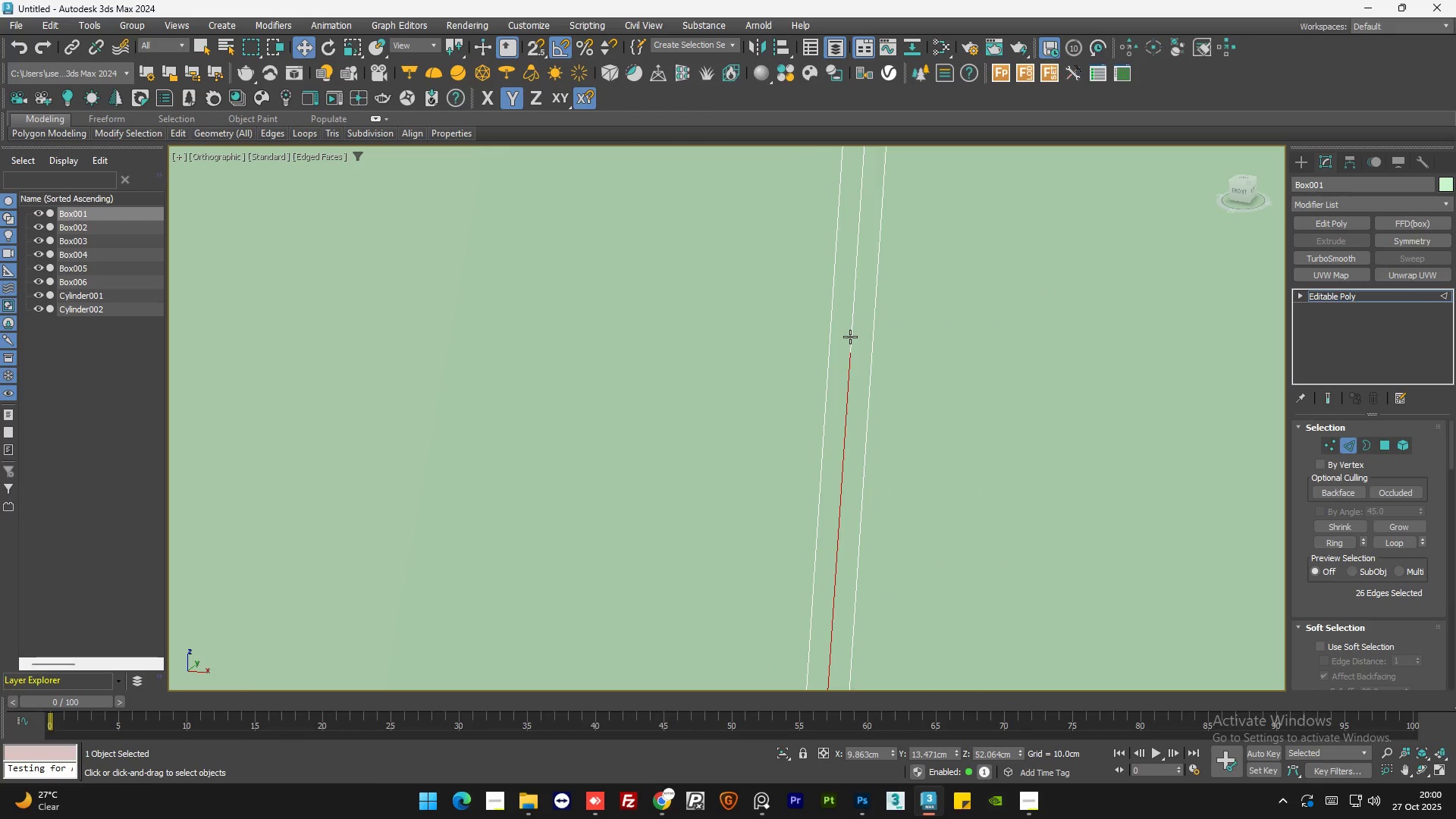 
hold_key(key=ControlLeft, duration=0.61)
double_click([850, 337])
 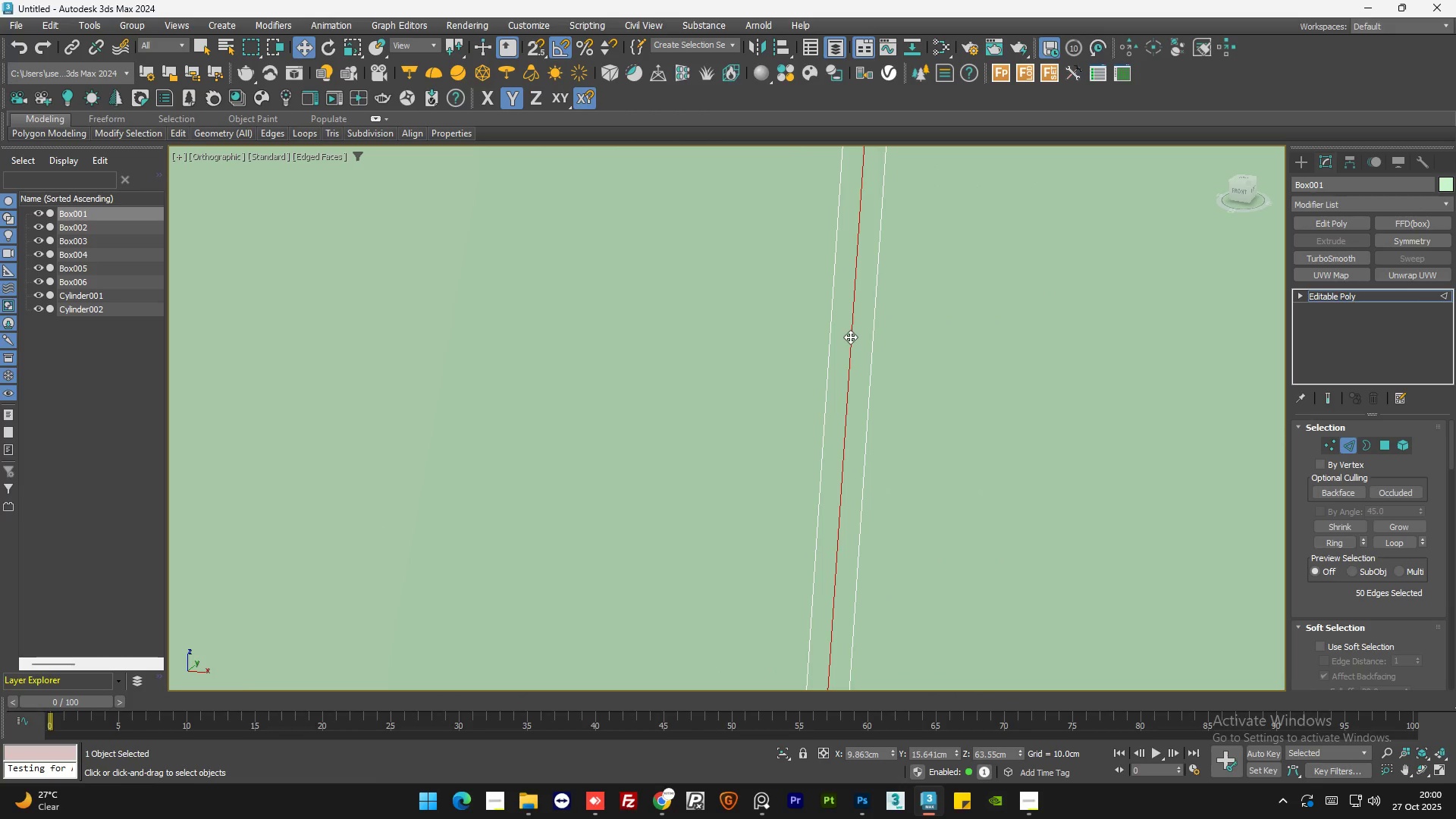 
scroll: coordinate [847, 356], scroll_direction: down, amount: 17.0
 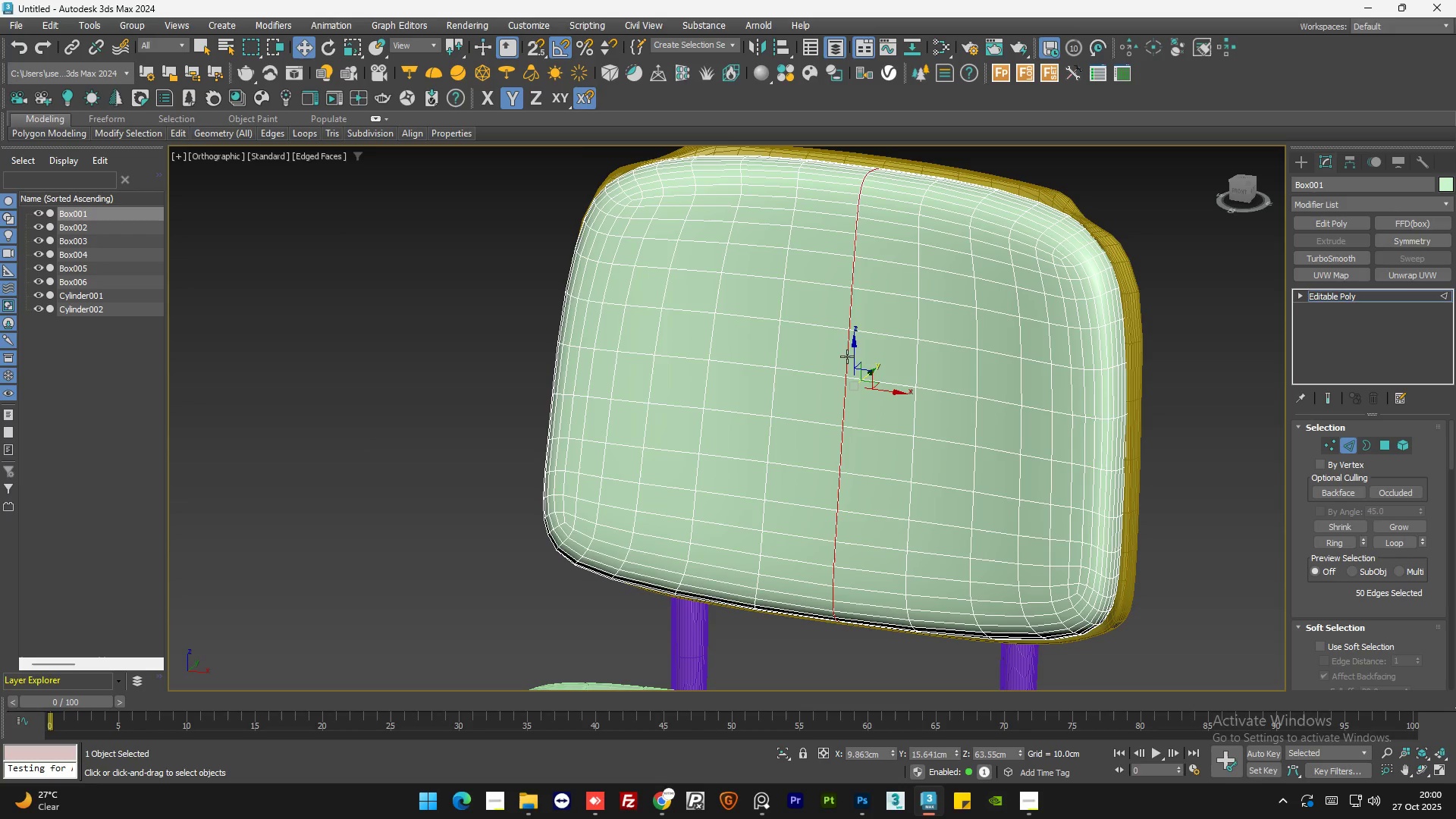 
hold_key(key=AltLeft, duration=1.09)
 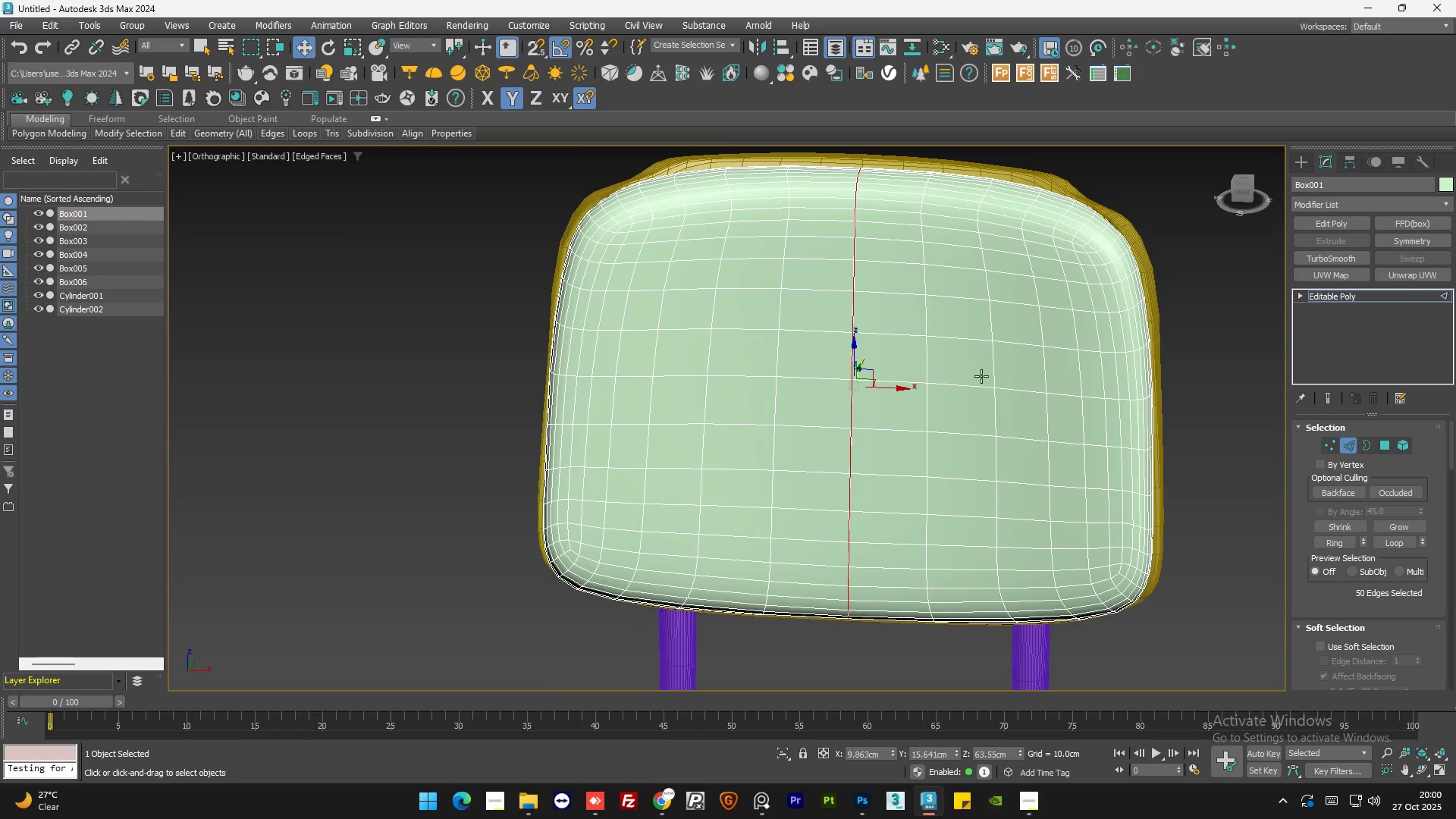 
hold_key(key=ControlLeft, duration=0.7)
double_click([995, 372])
 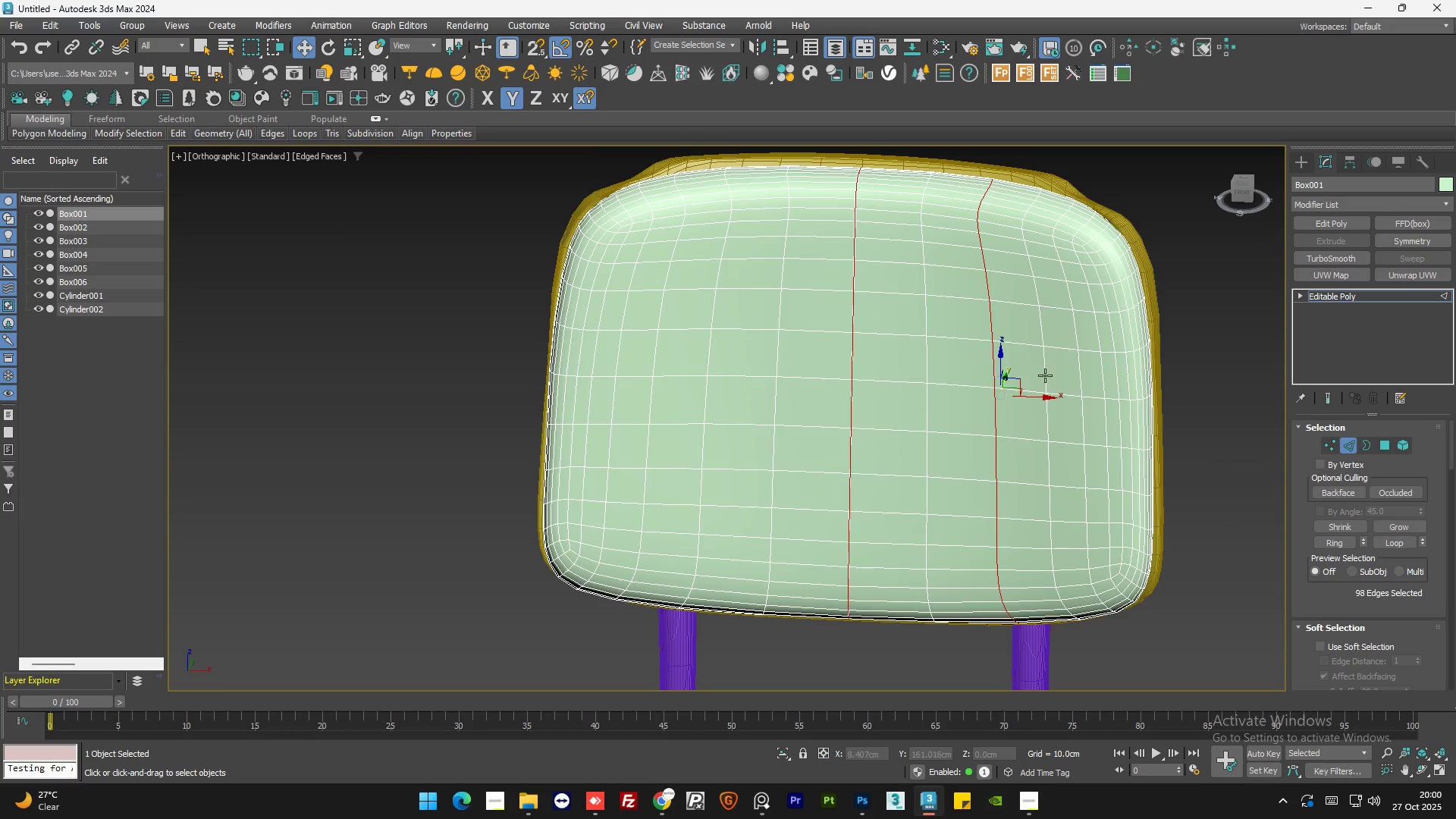 
hold_key(key=ControlLeft, duration=0.98)
left_click([1077, 373])
 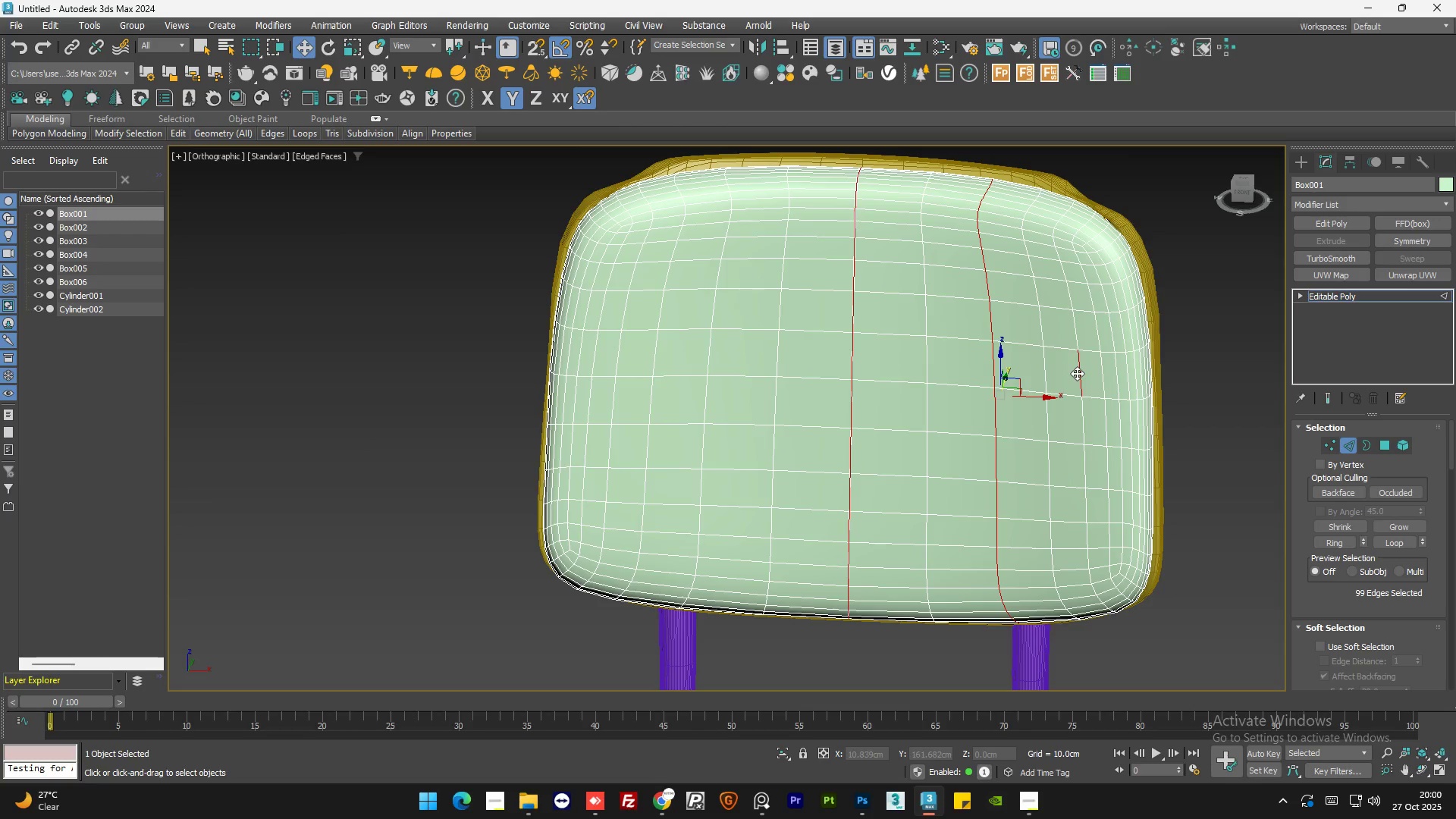 
double_click([1077, 373])
 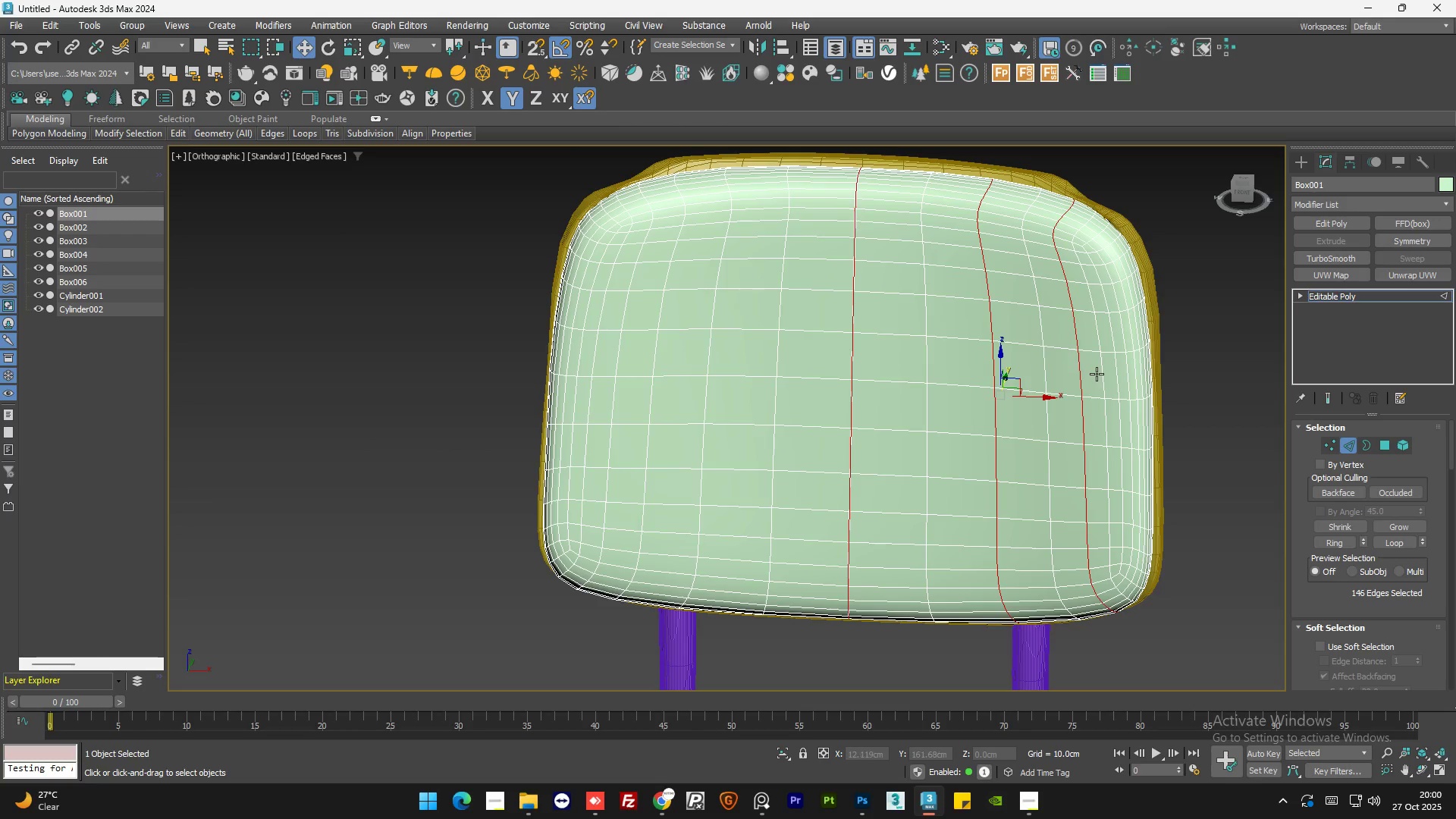 
hold_key(key=ControlLeft, duration=1.52)
 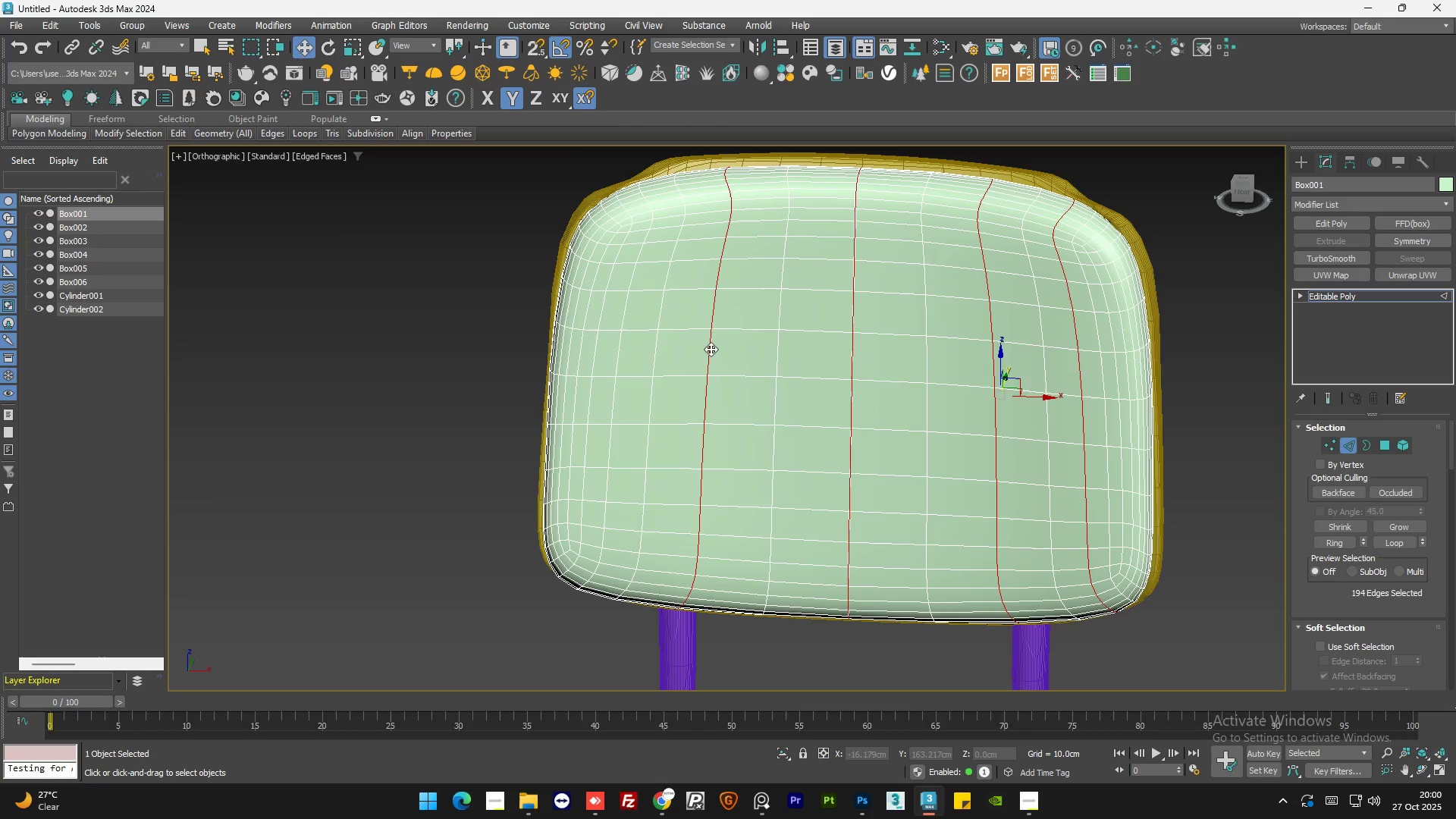 
hold_key(key=ControlLeft, duration=0.66)
left_click([711, 349])
 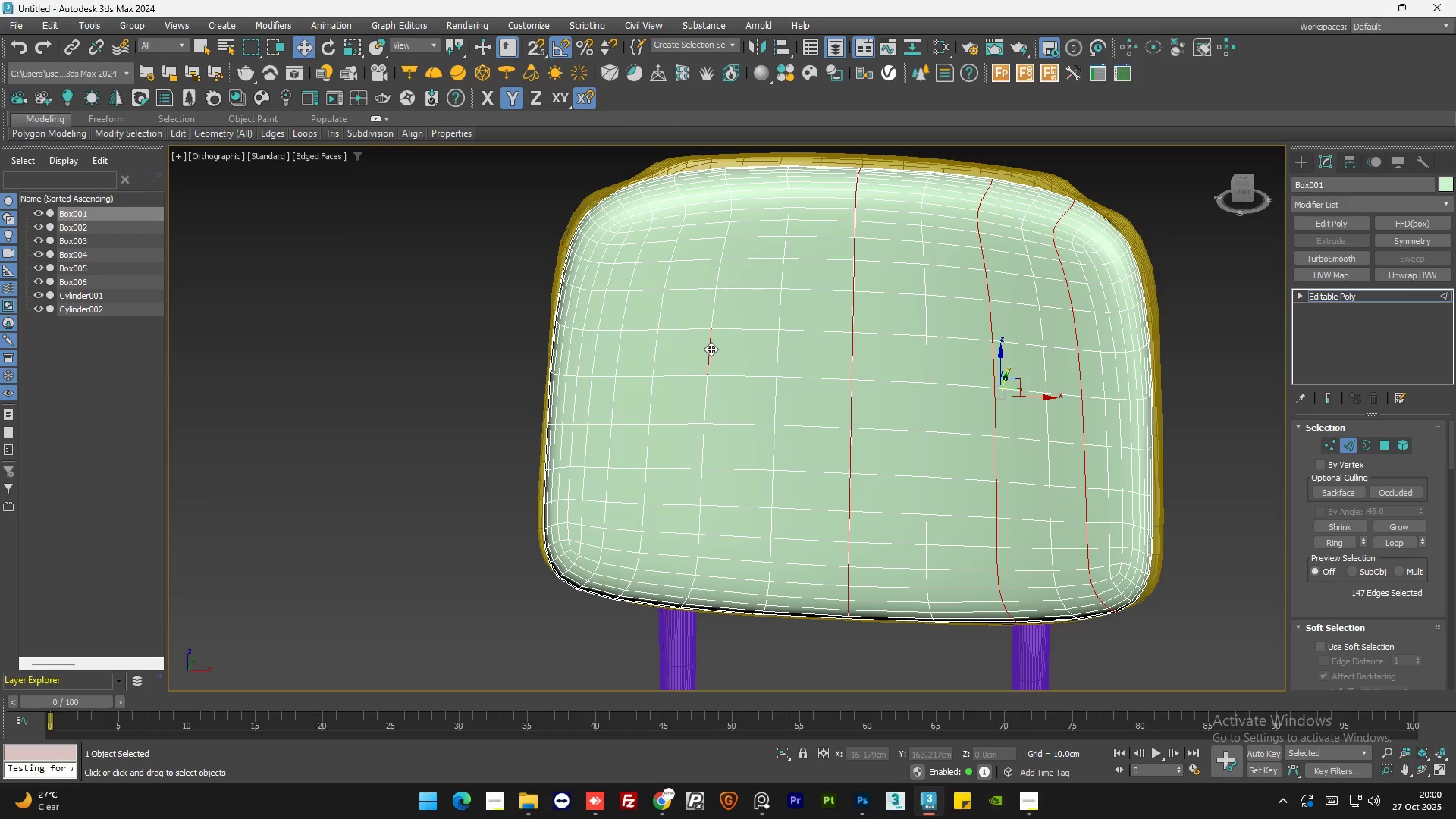 
double_click([711, 349])
 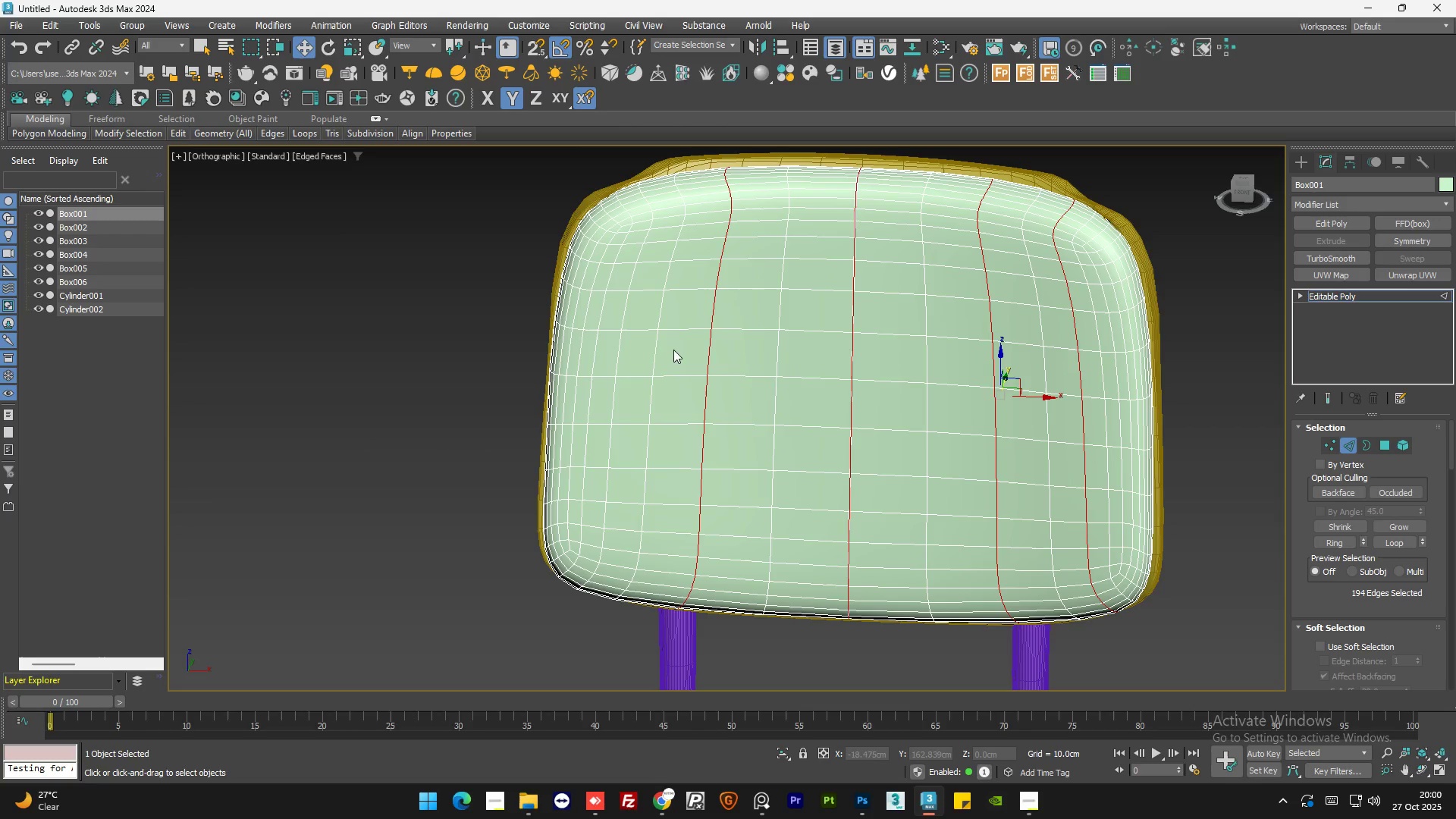 
hold_key(key=ControlLeft, duration=1.03)
left_click([621, 352])
 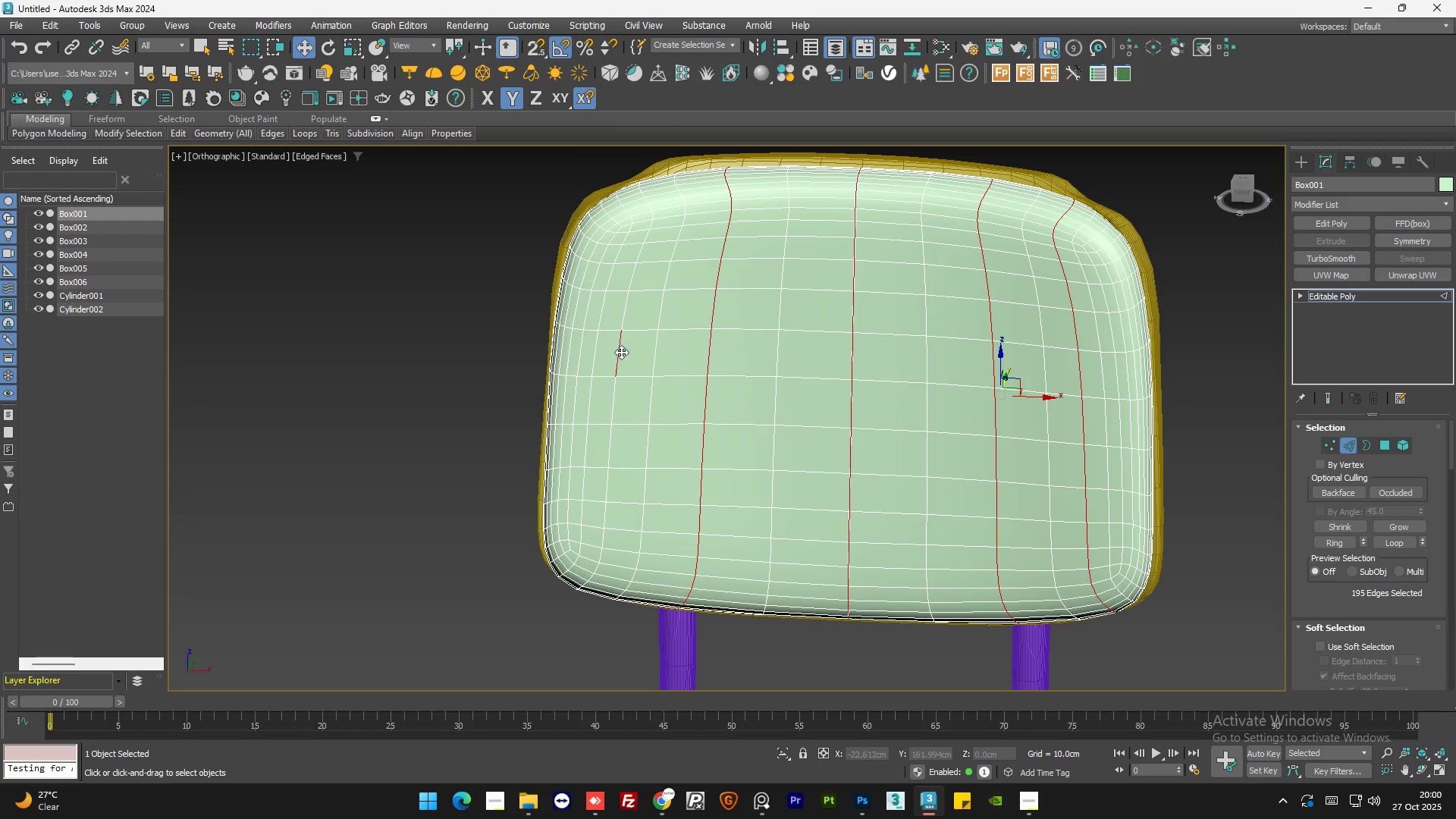 
double_click([621, 352])
 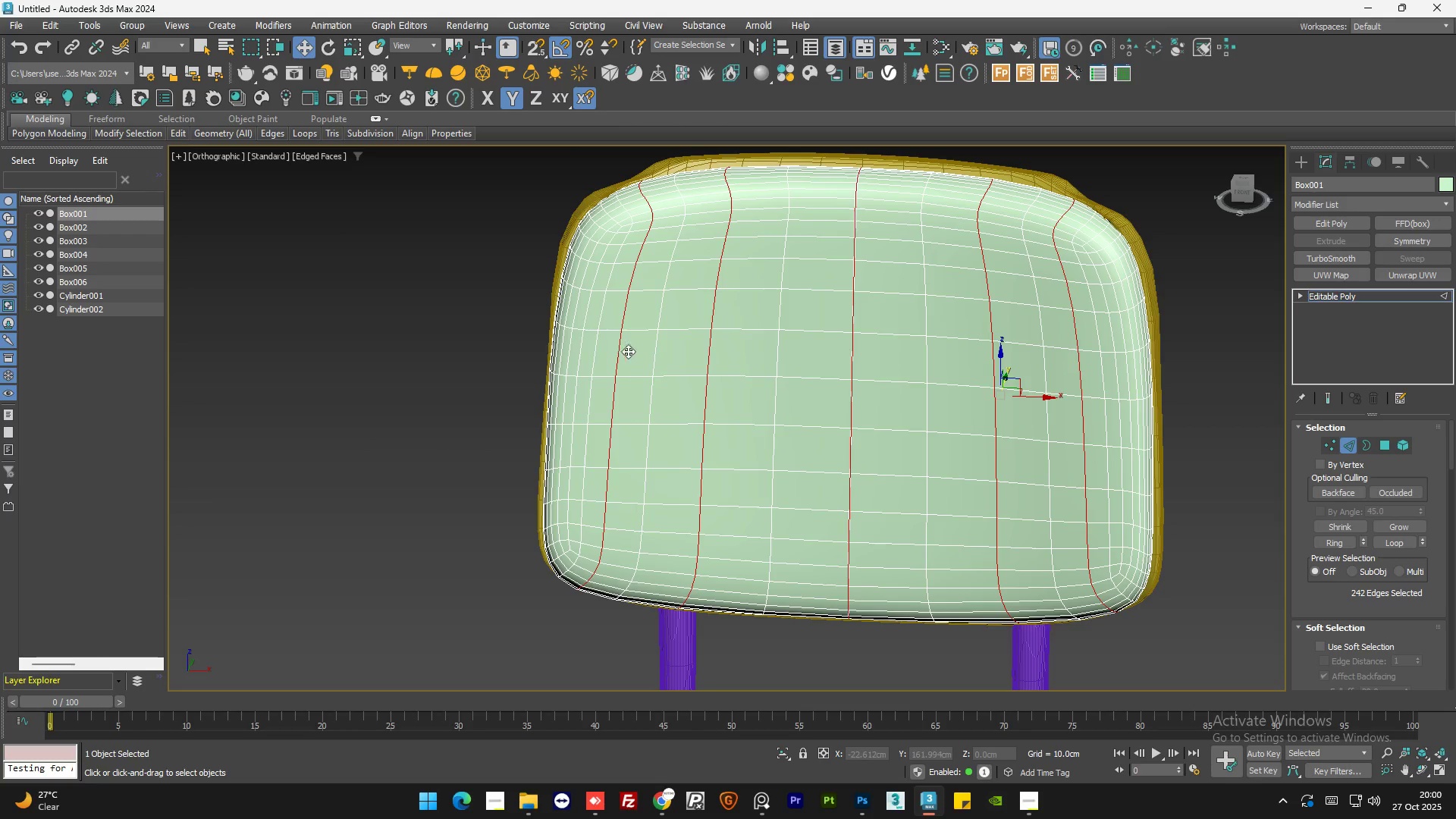 
scroll: coordinate [886, 337], scroll_direction: down, amount: 2.0
 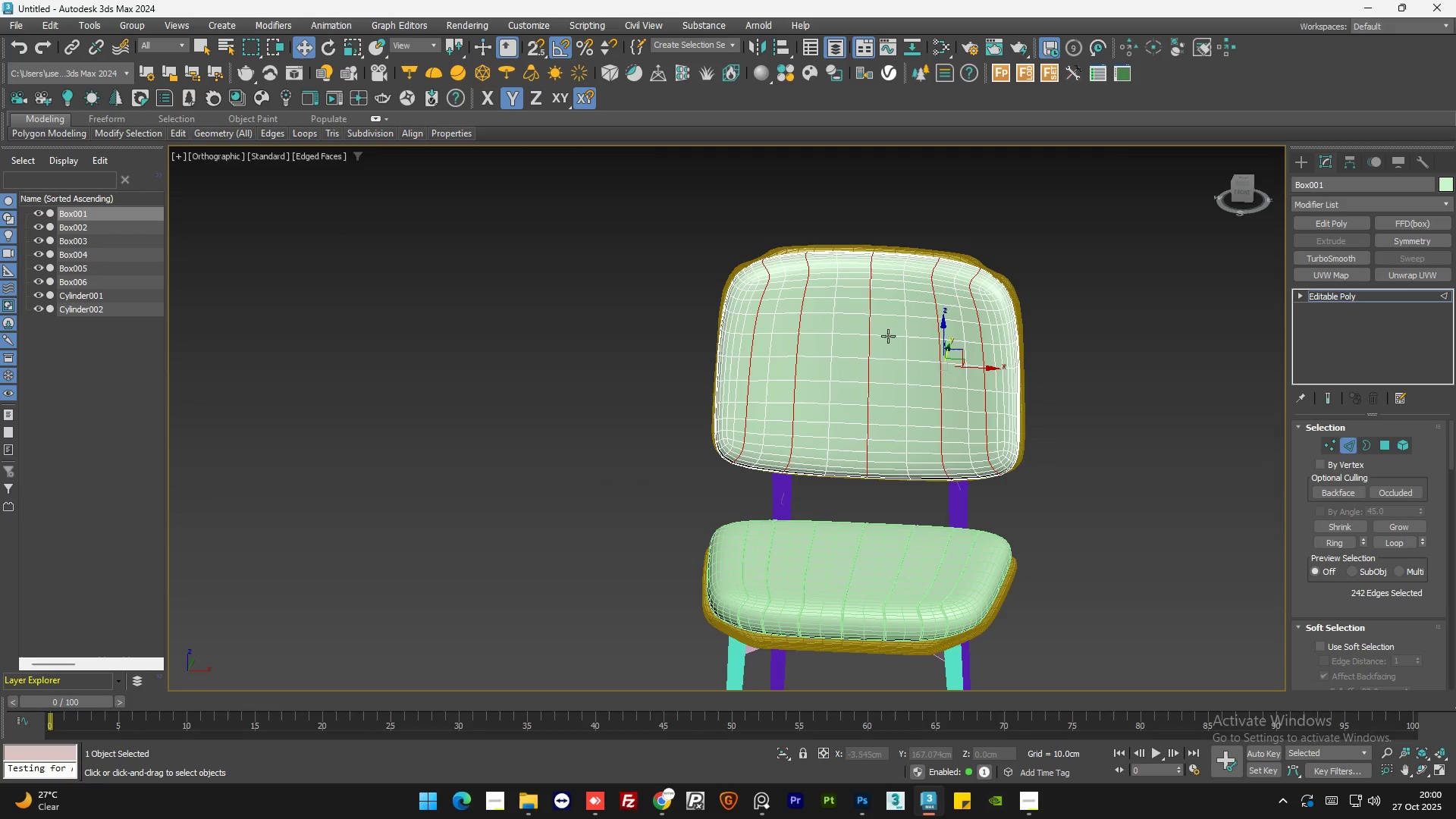 
hold_key(key=AltLeft, duration=1.52)
 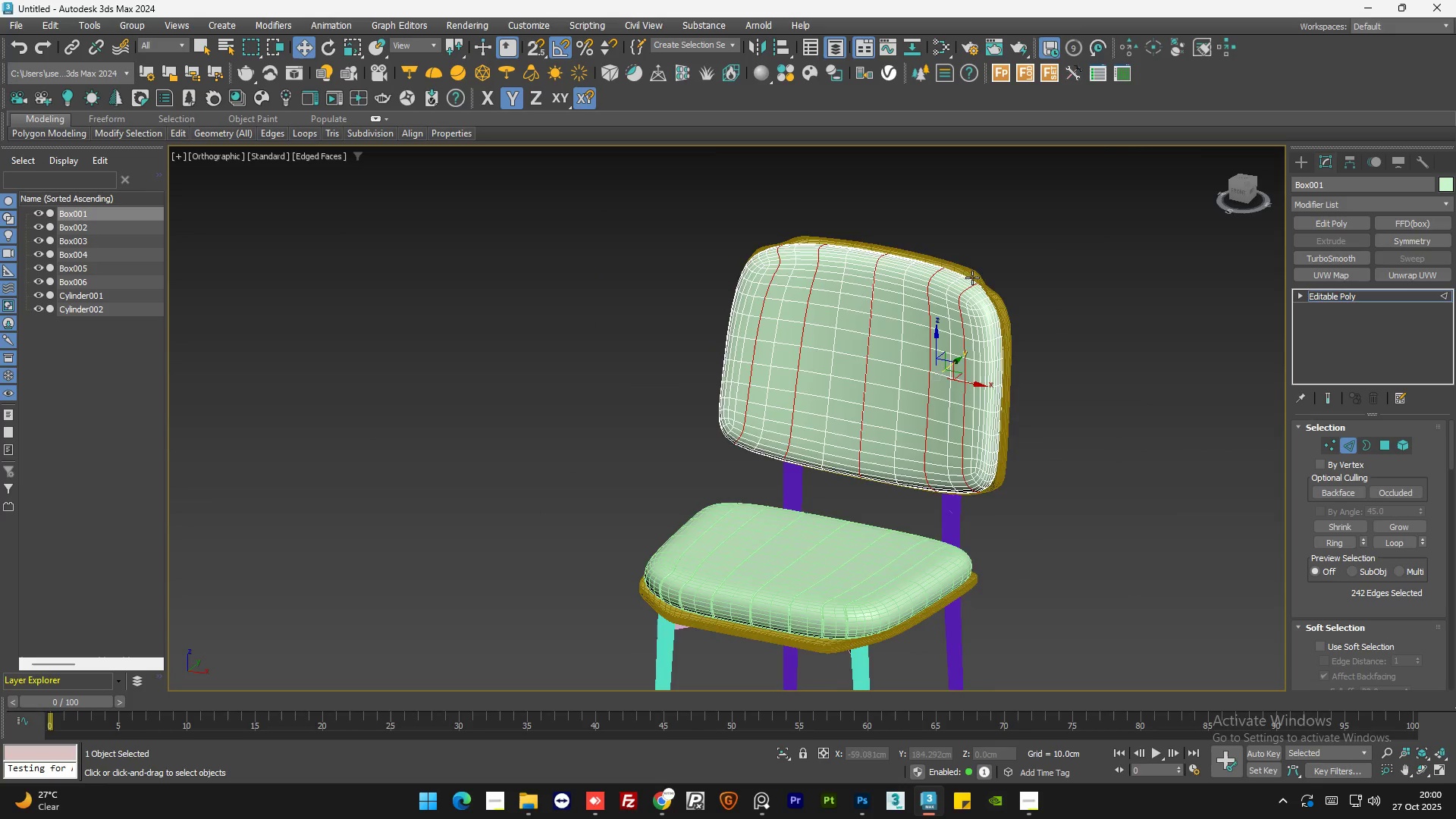 
scroll: coordinate [949, 247], scroll_direction: up, amount: 5.0
 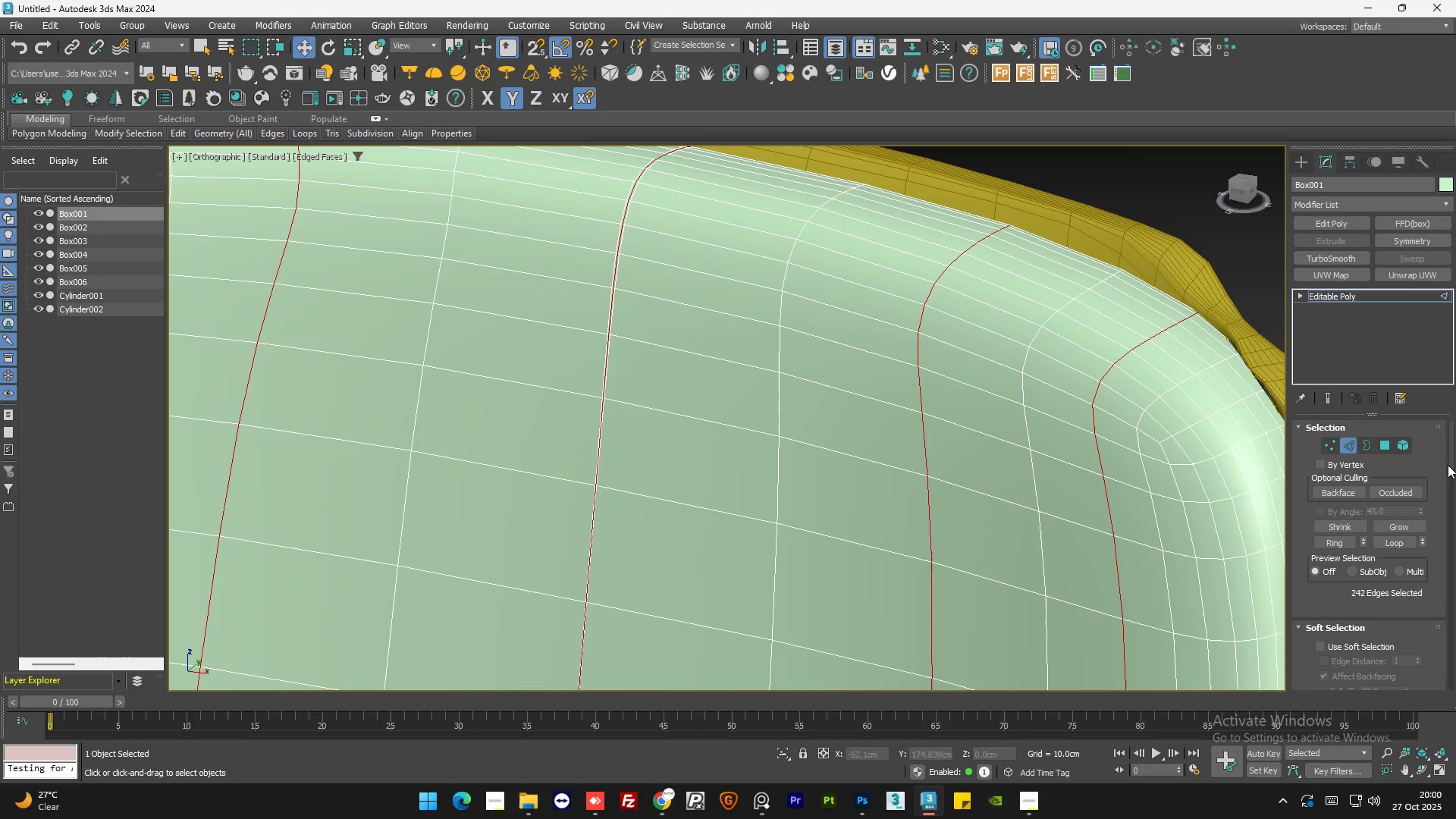 
left_click_drag(start_coordinate=[1451, 453], to_coordinate=[1454, 527])
 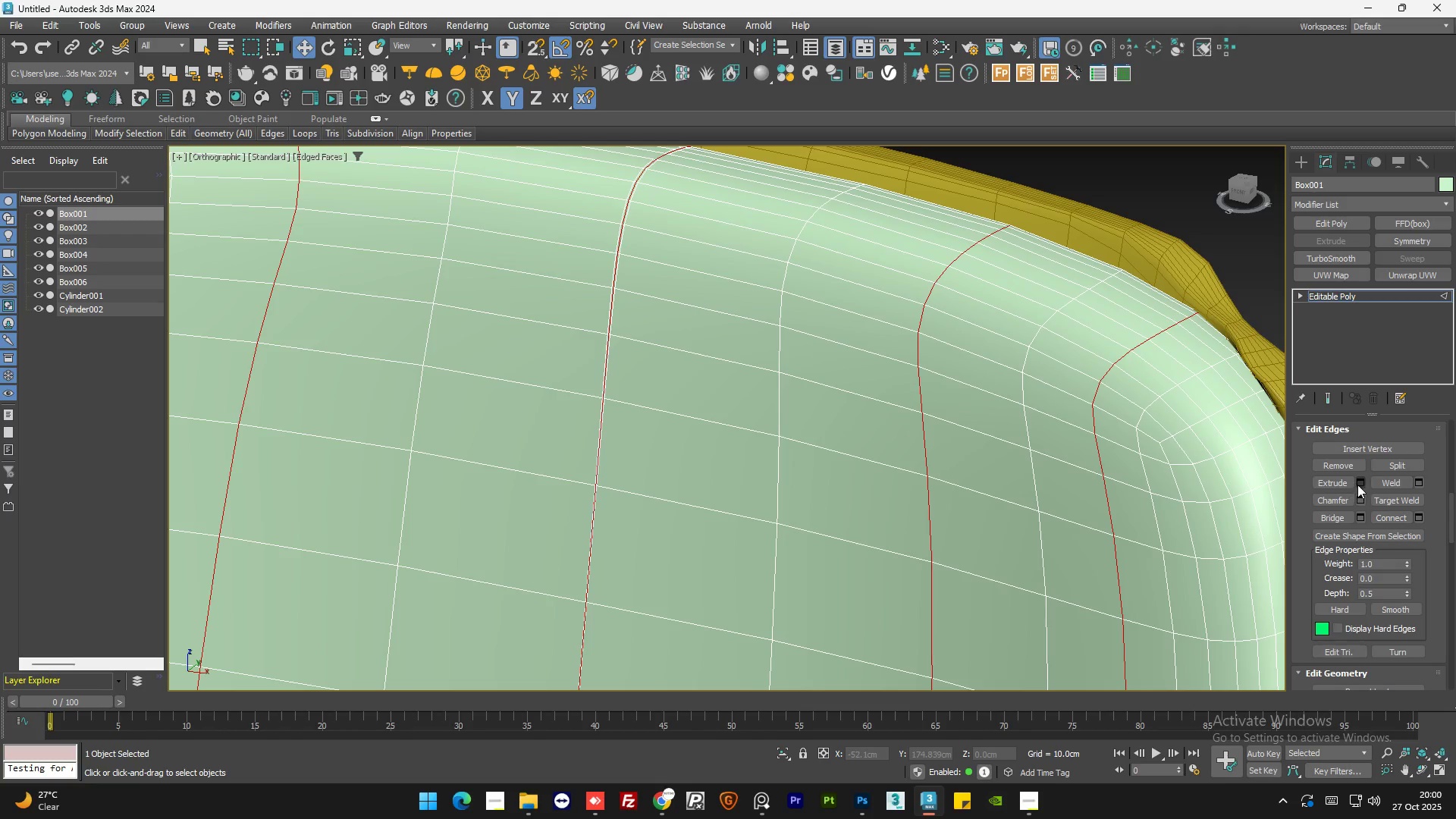 
left_click([1358, 485])
 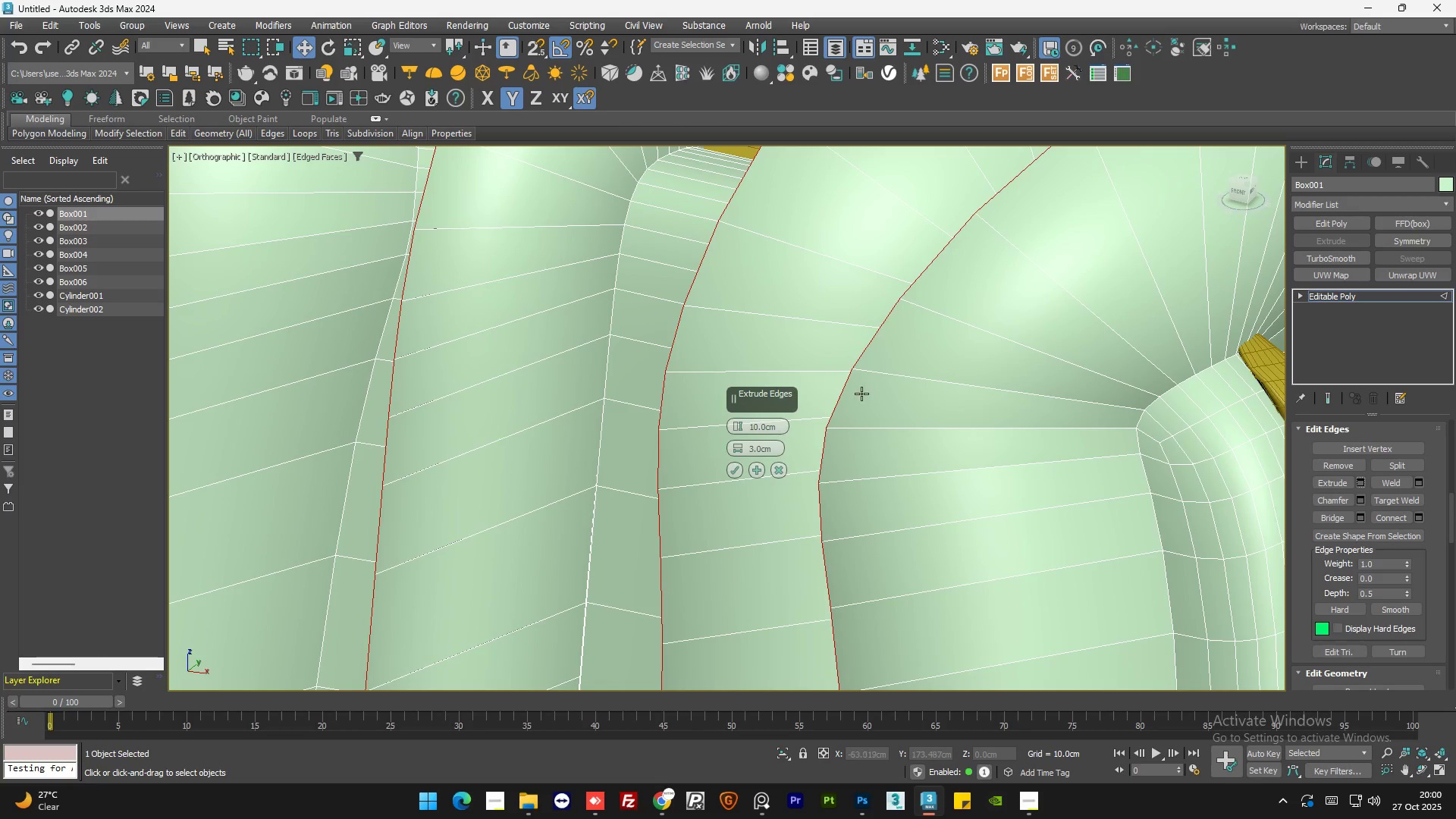 
scroll: coordinate [860, 394], scroll_direction: down, amount: 1.0
 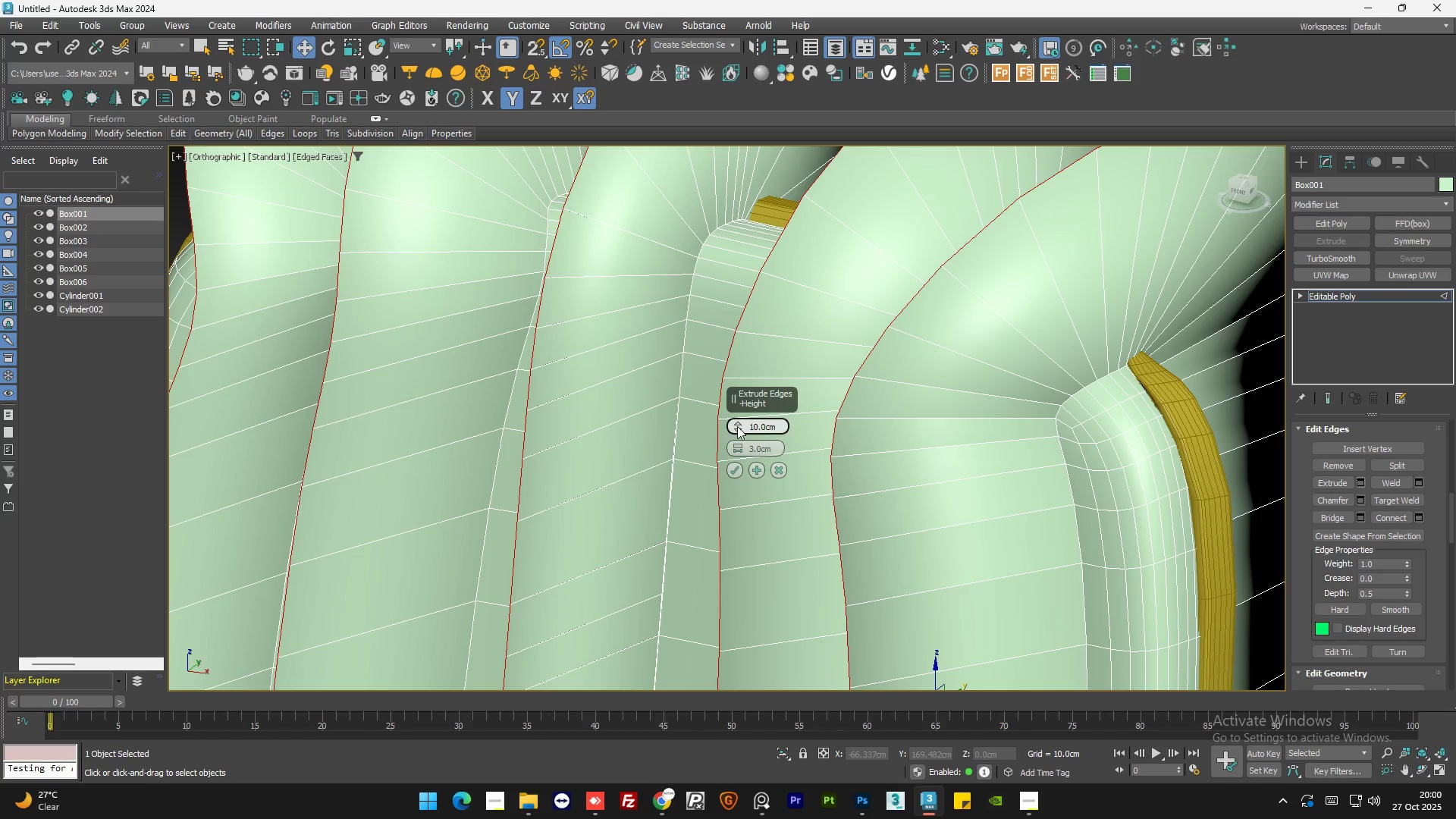 
right_click([737, 426])
 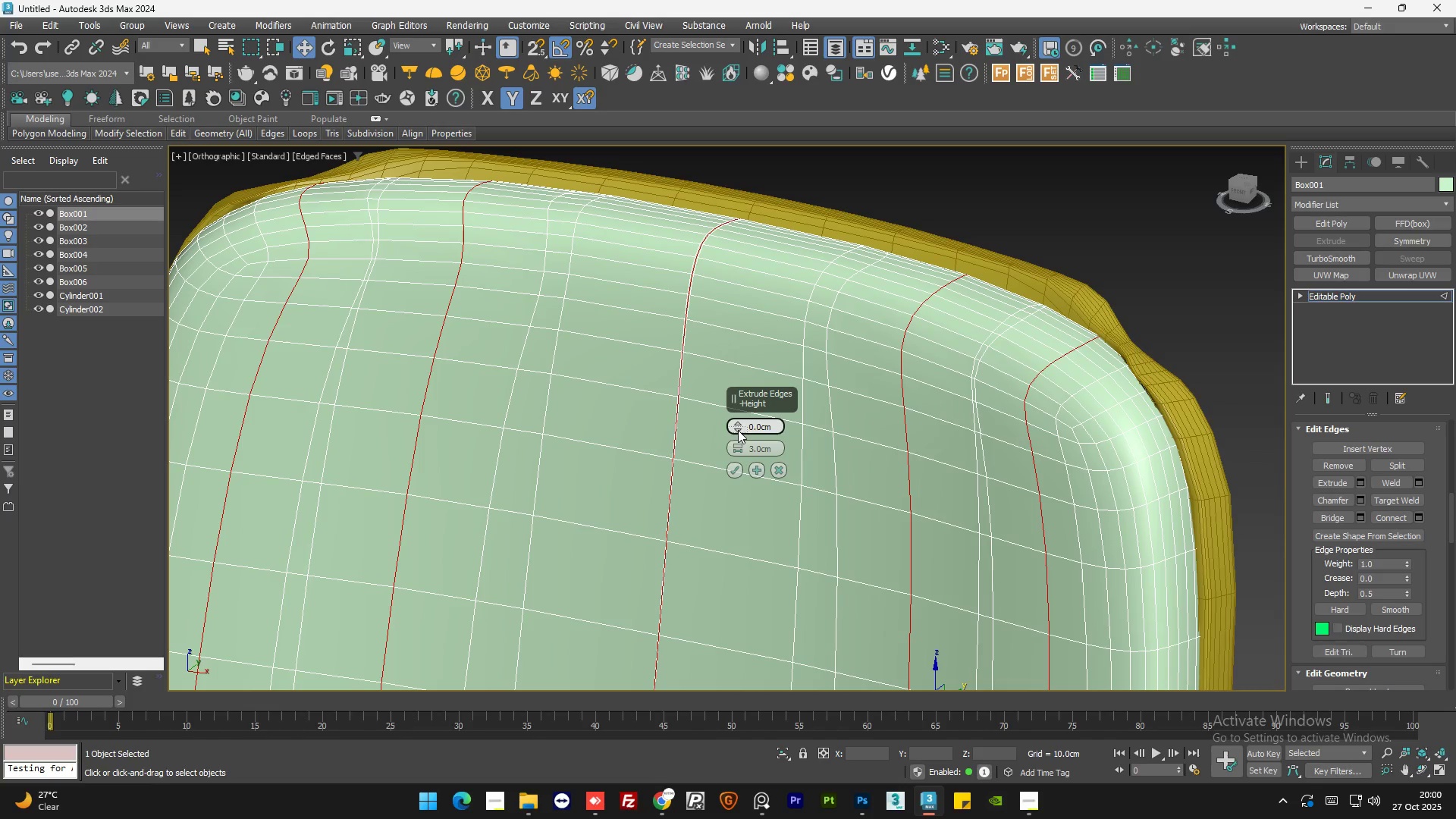 
double_click([739, 430])
 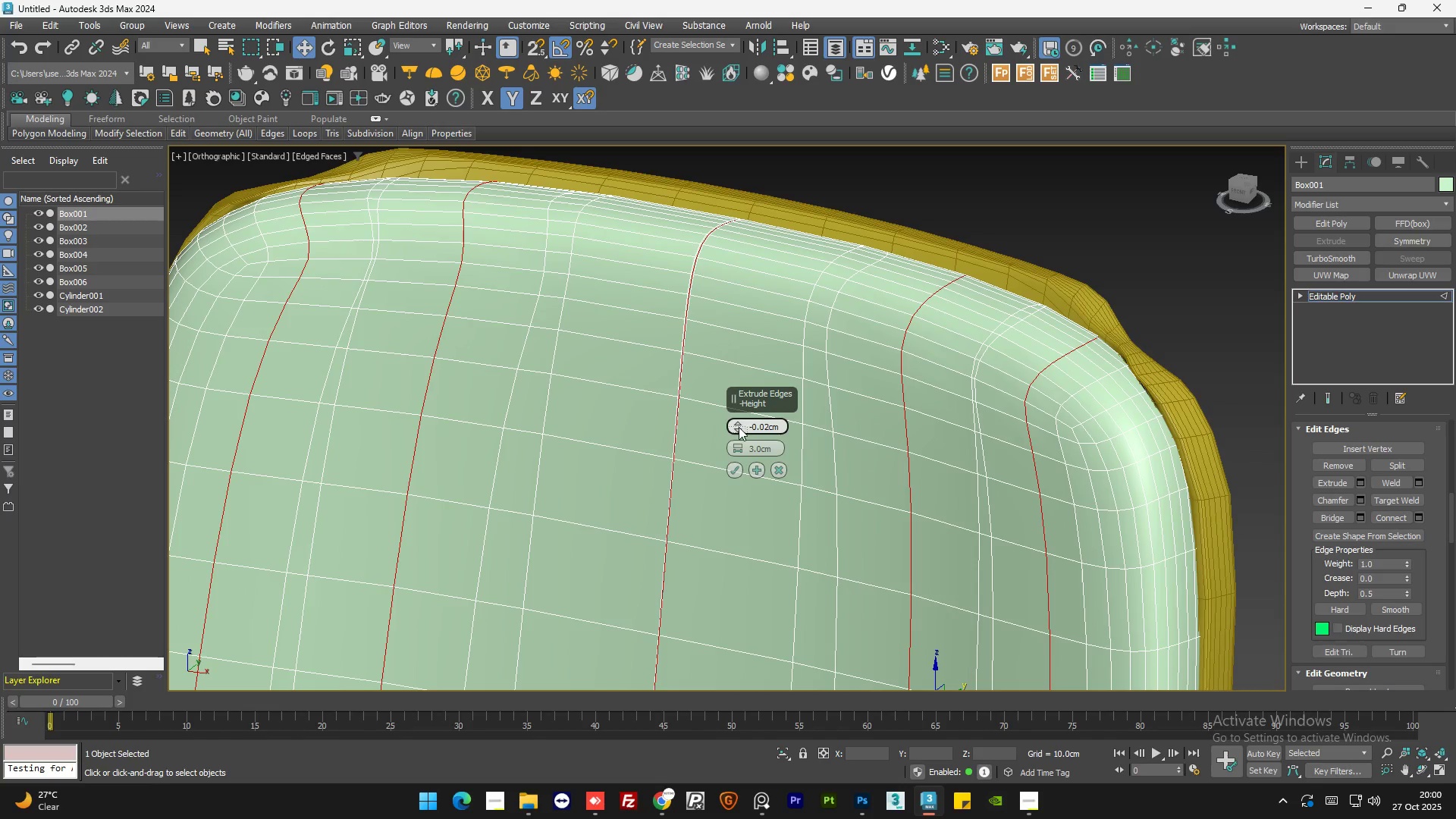 
double_click([739, 431])
 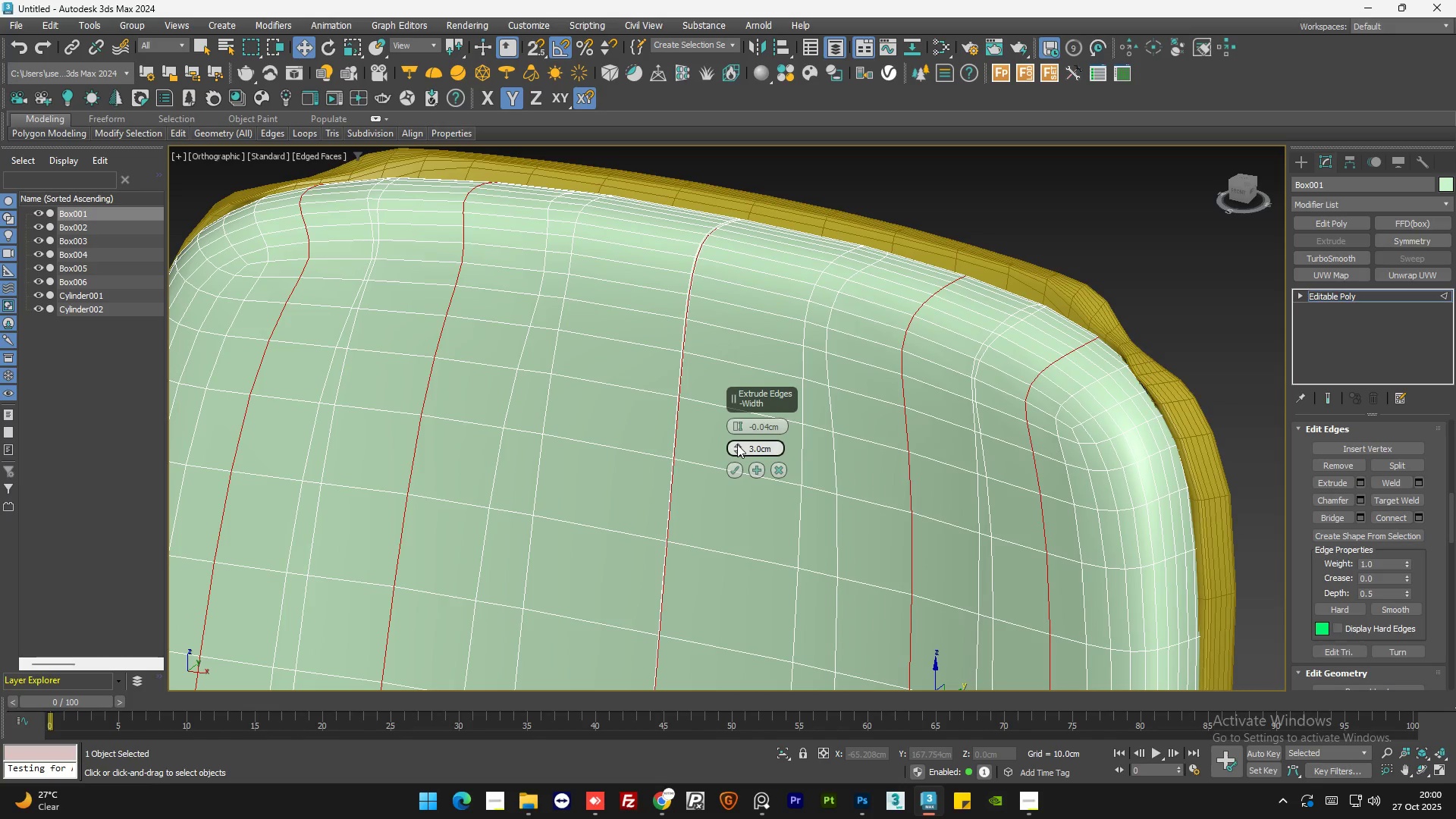 
left_click_drag(start_coordinate=[737, 444], to_coordinate=[745, 460])
 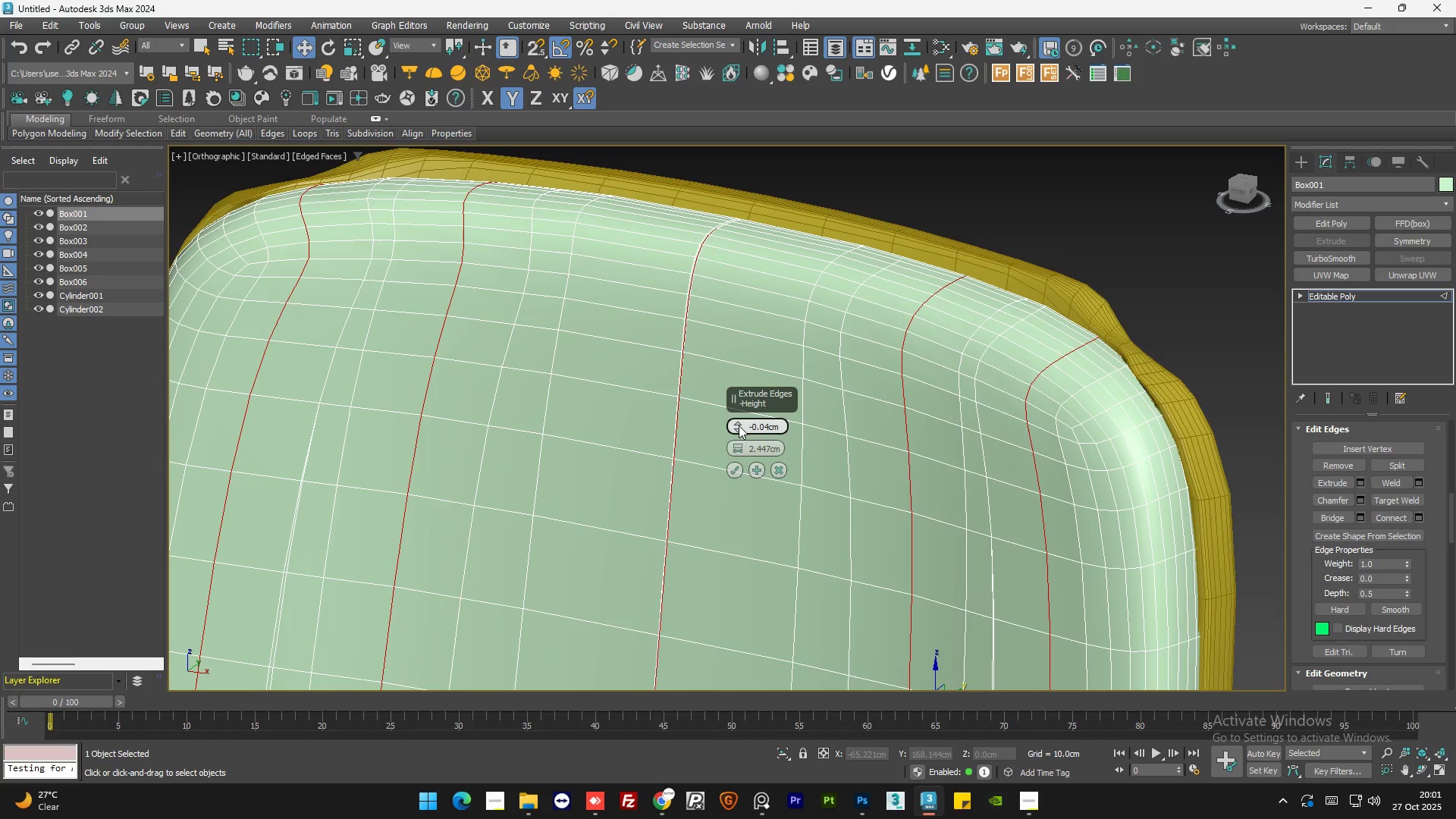 
left_click_drag(start_coordinate=[739, 425], to_coordinate=[739, 447])
 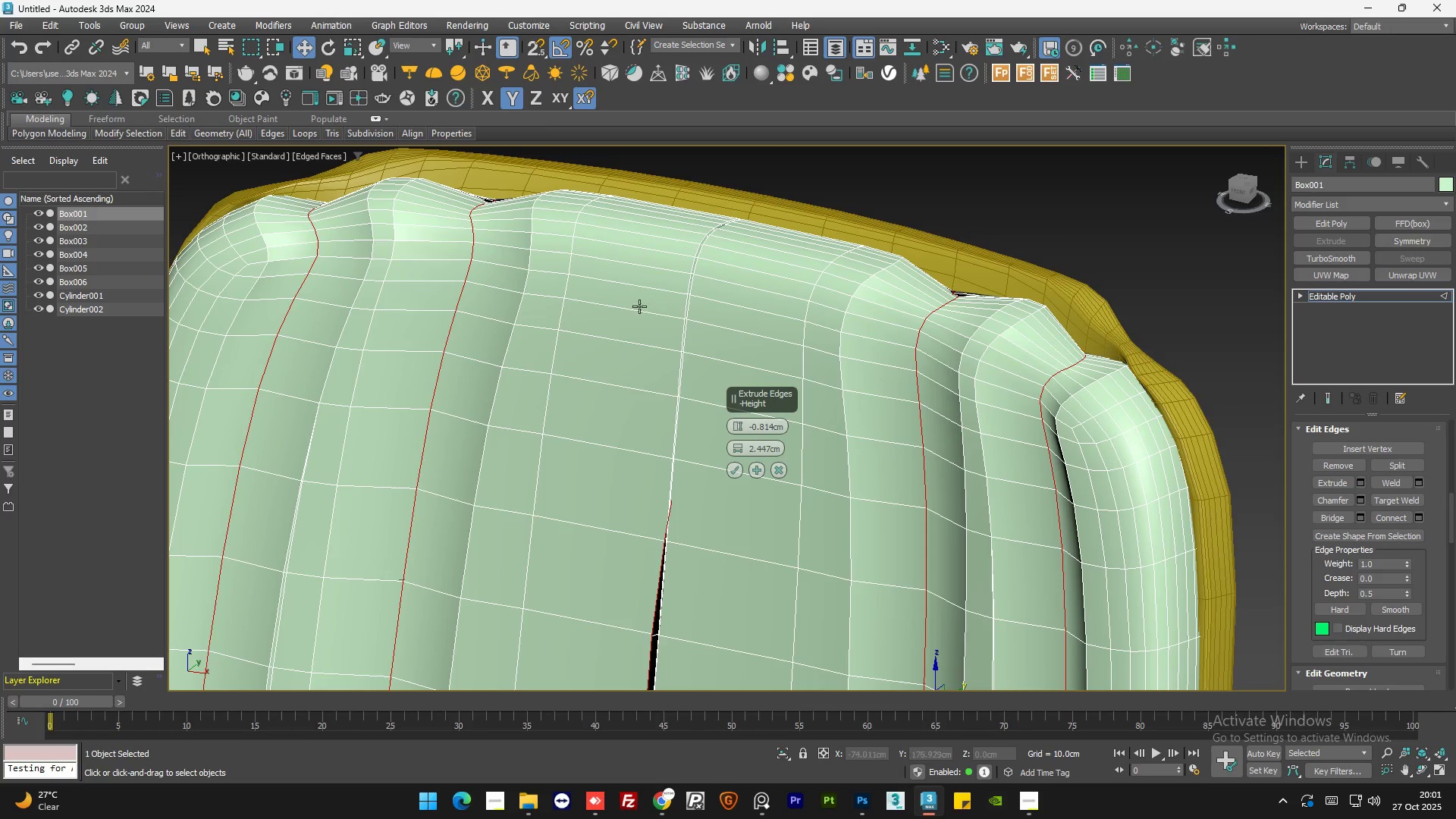 
scroll: coordinate [640, 306], scroll_direction: down, amount: 3.0
 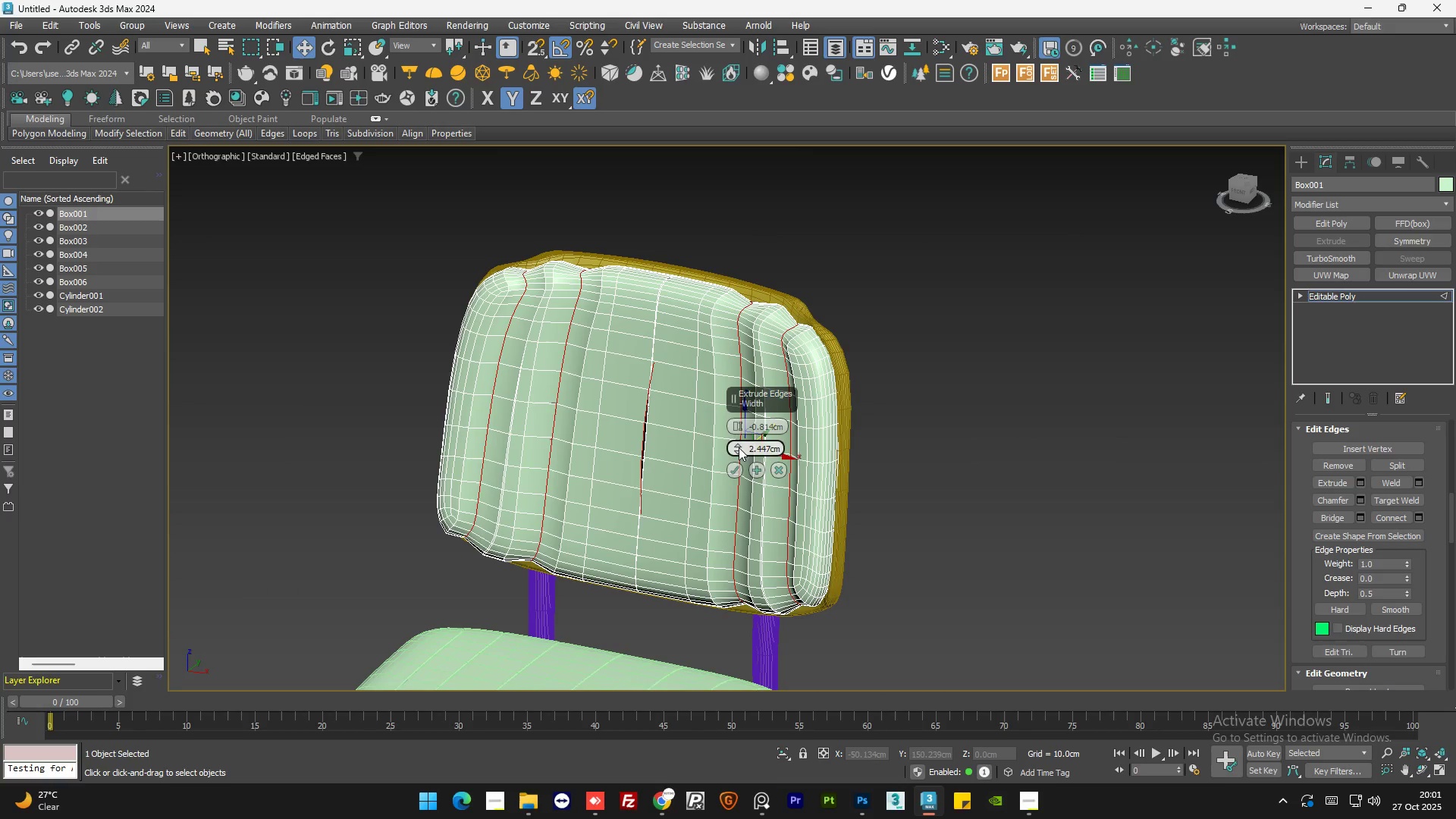 
left_click([780, 468])
 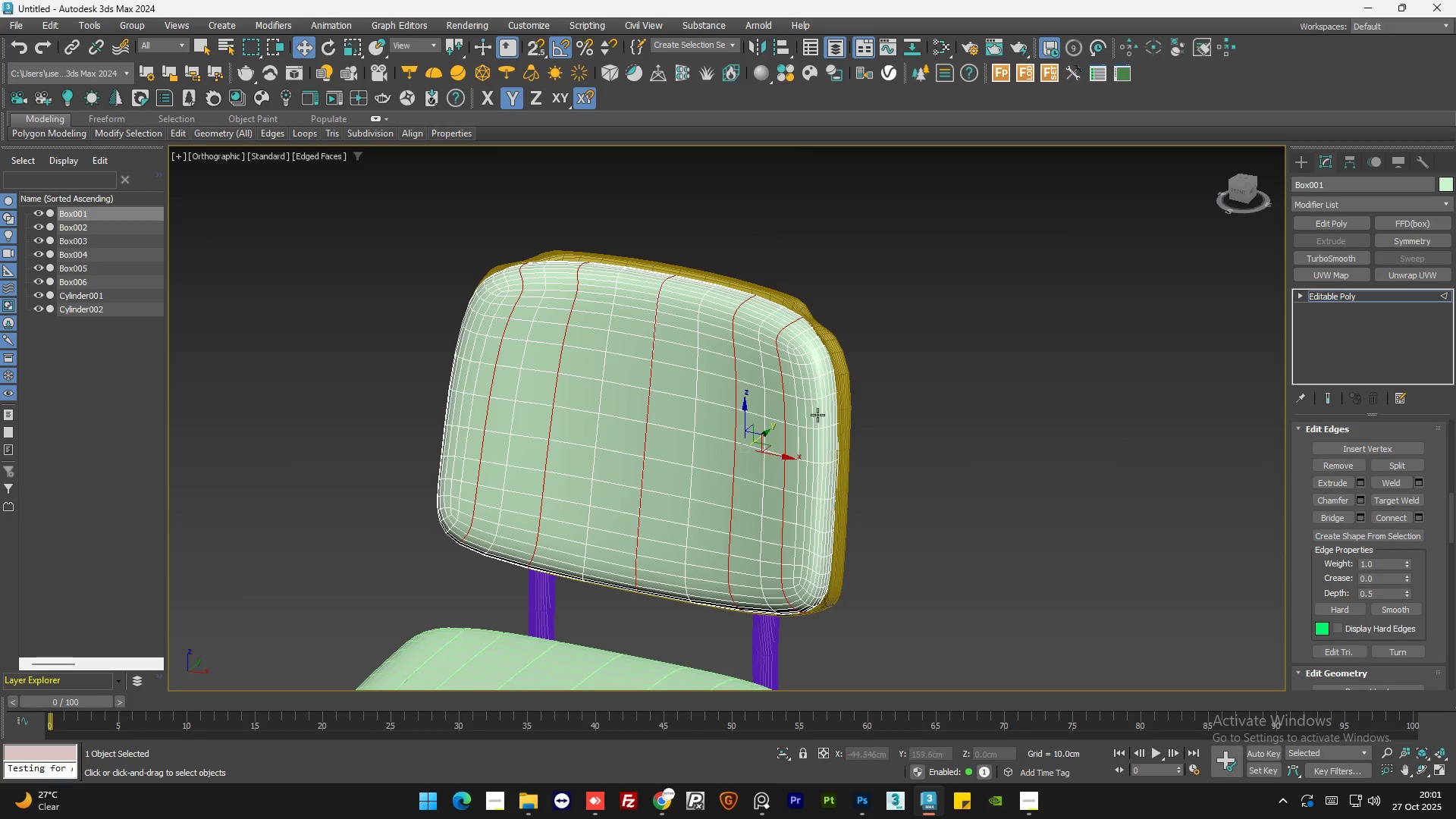 
hold_key(key=AltLeft, duration=1.42)
 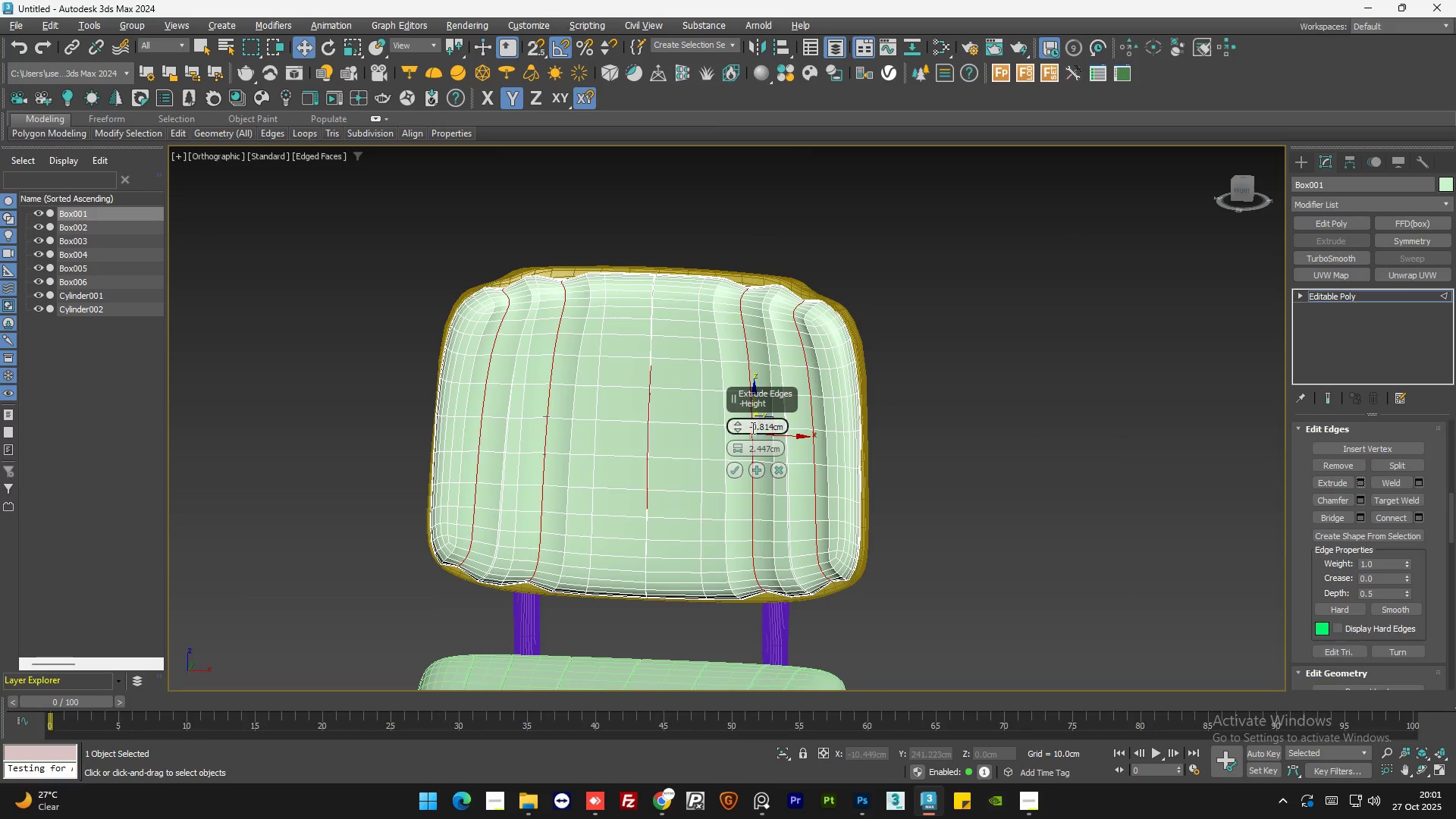 
left_click_drag(start_coordinate=[736, 444], to_coordinate=[738, 466])
 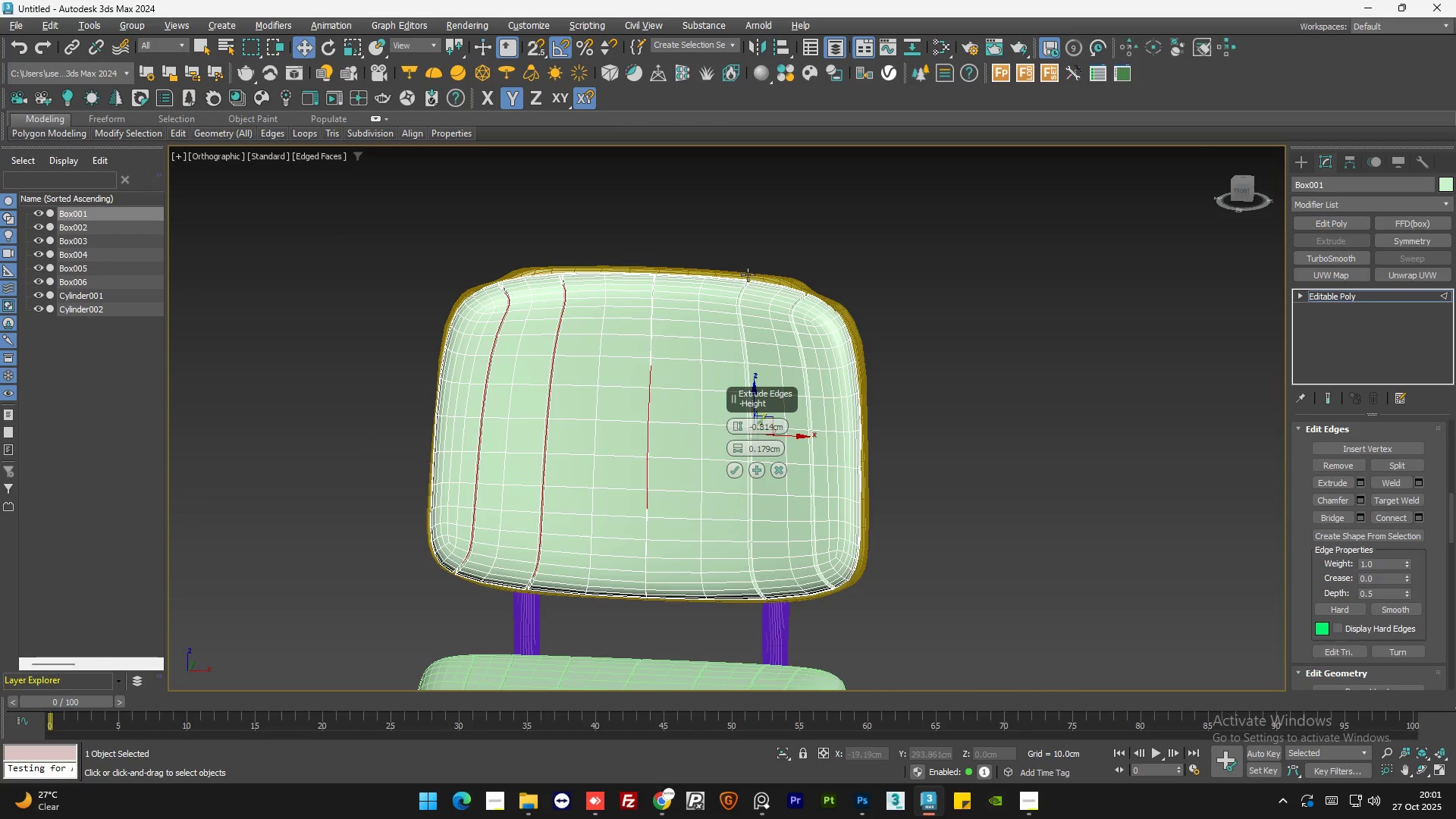 
scroll: coordinate [752, 287], scroll_direction: up, amount: 4.0
 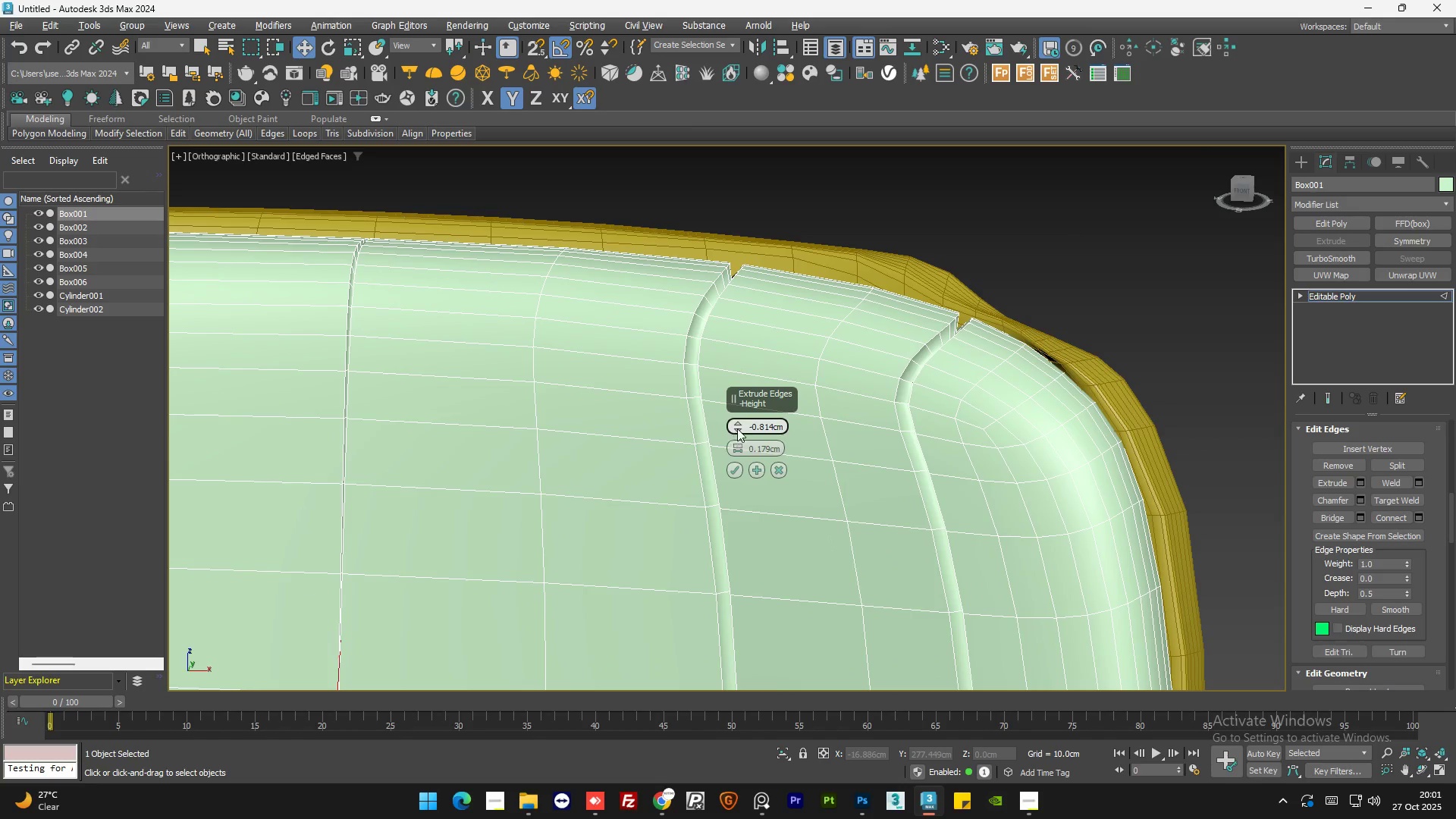 
left_click_drag(start_coordinate=[737, 424], to_coordinate=[743, 396])
 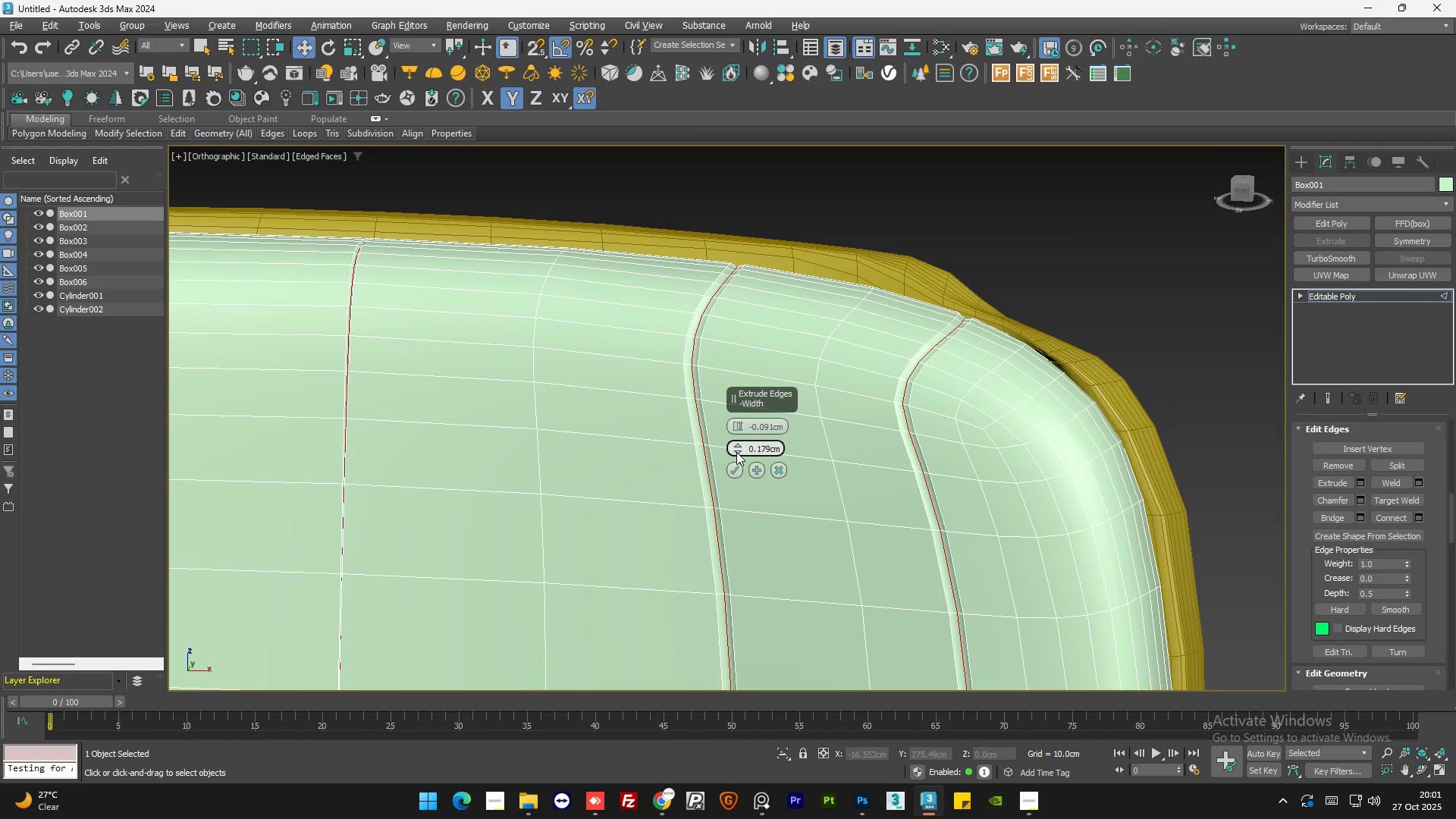 
double_click([736, 452])
 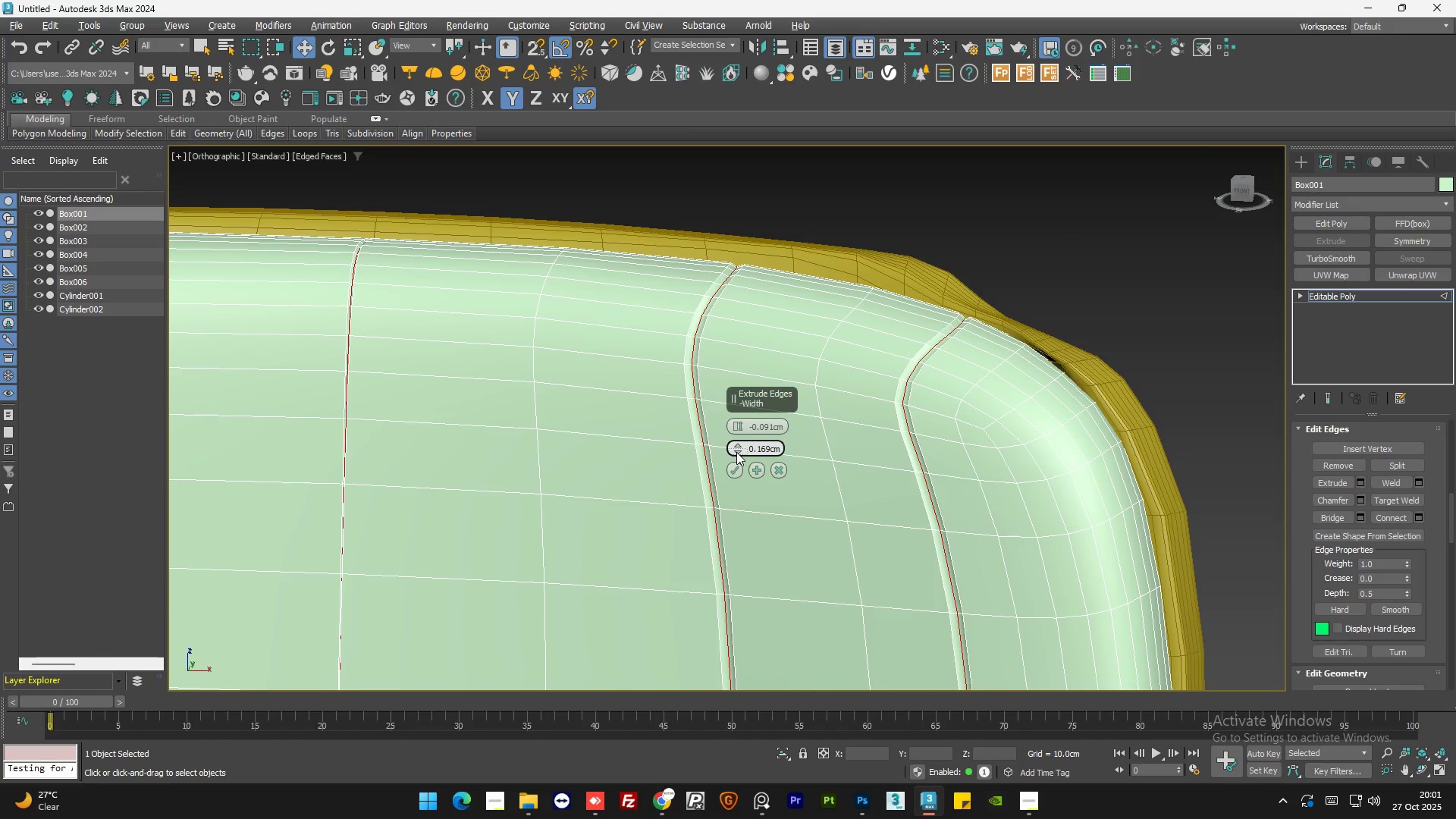 
triple_click([736, 452])
 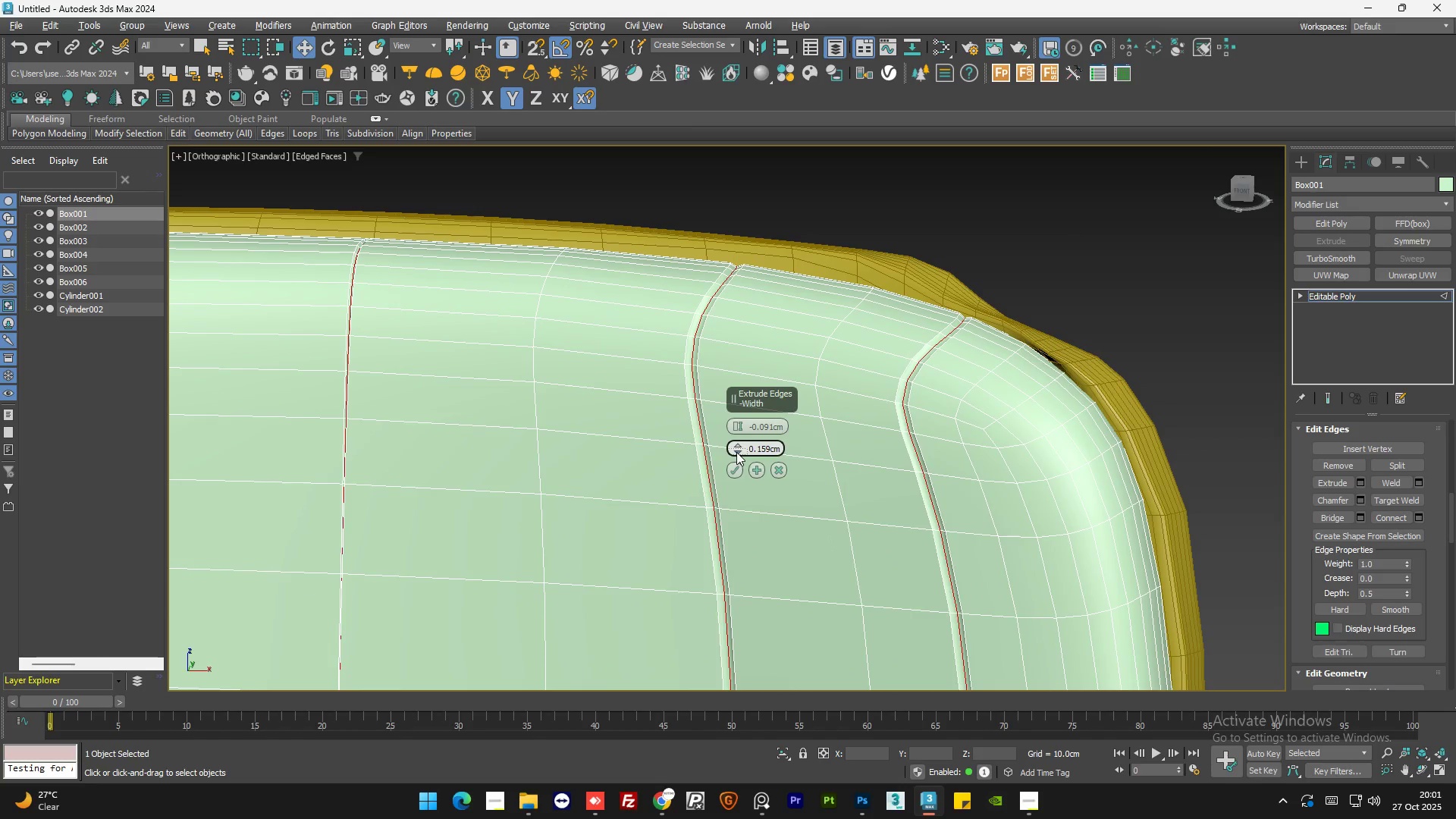 
triple_click([736, 452])
 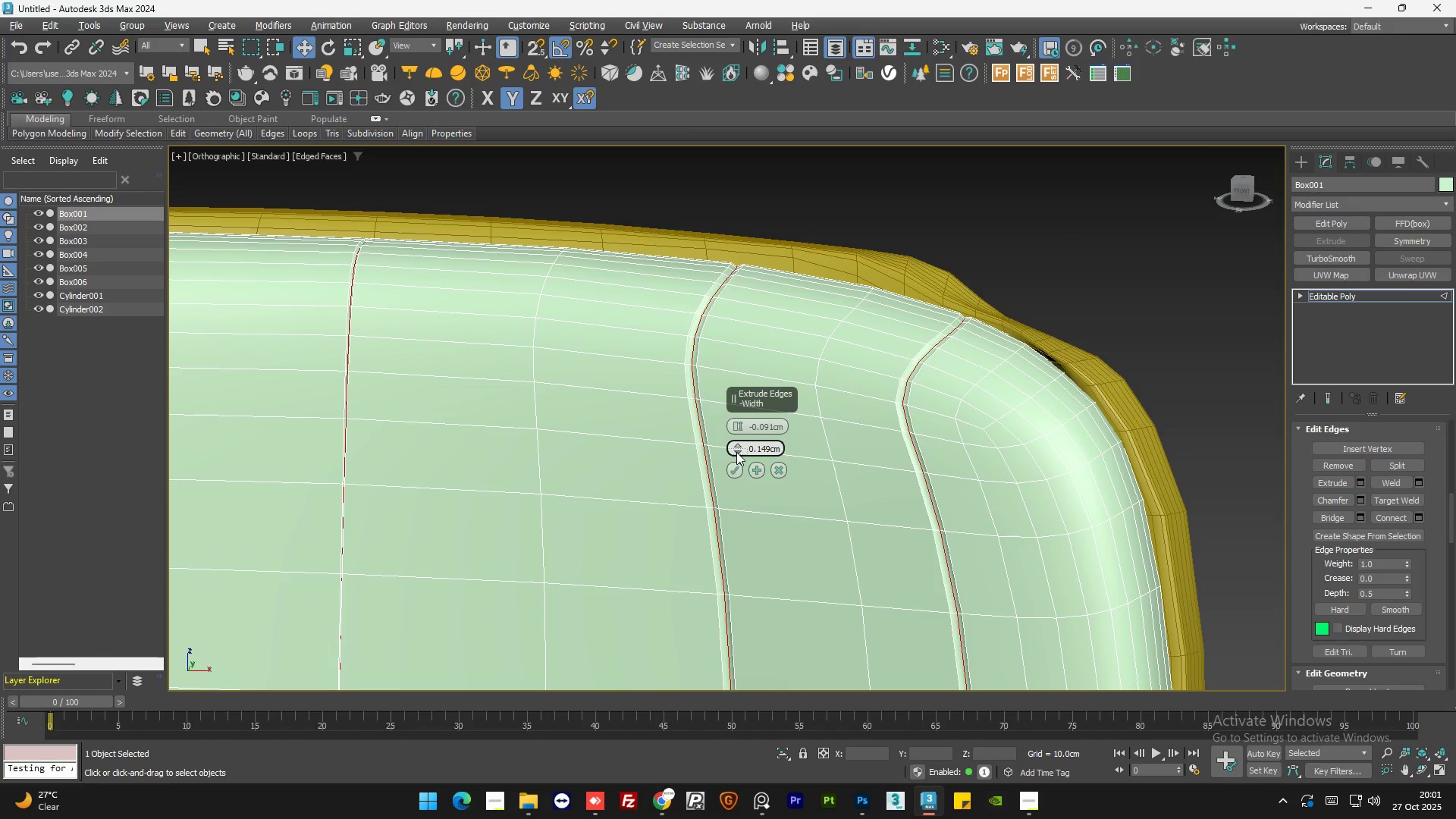 
triple_click([736, 452])
 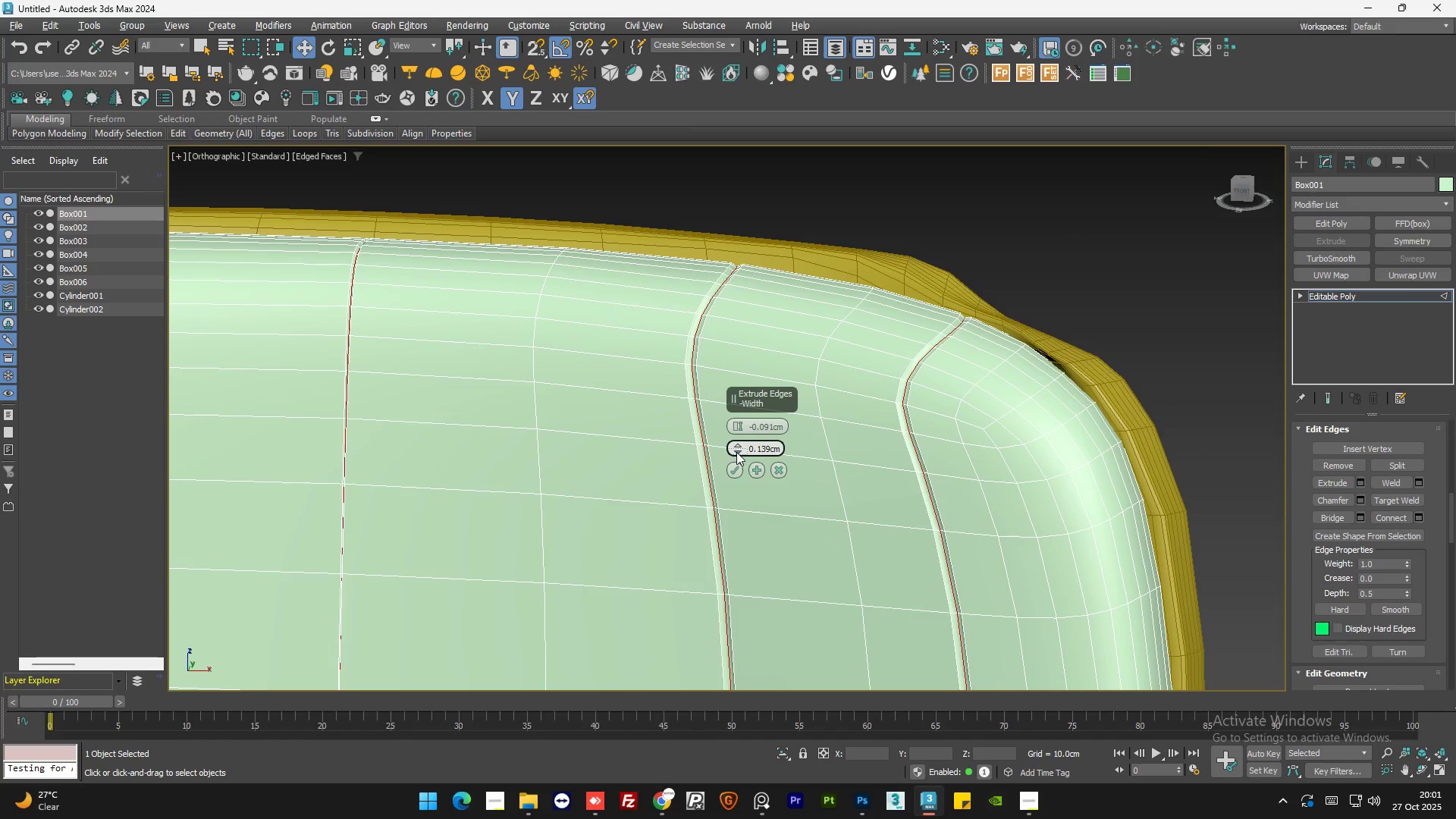 
triple_click([736, 452])
 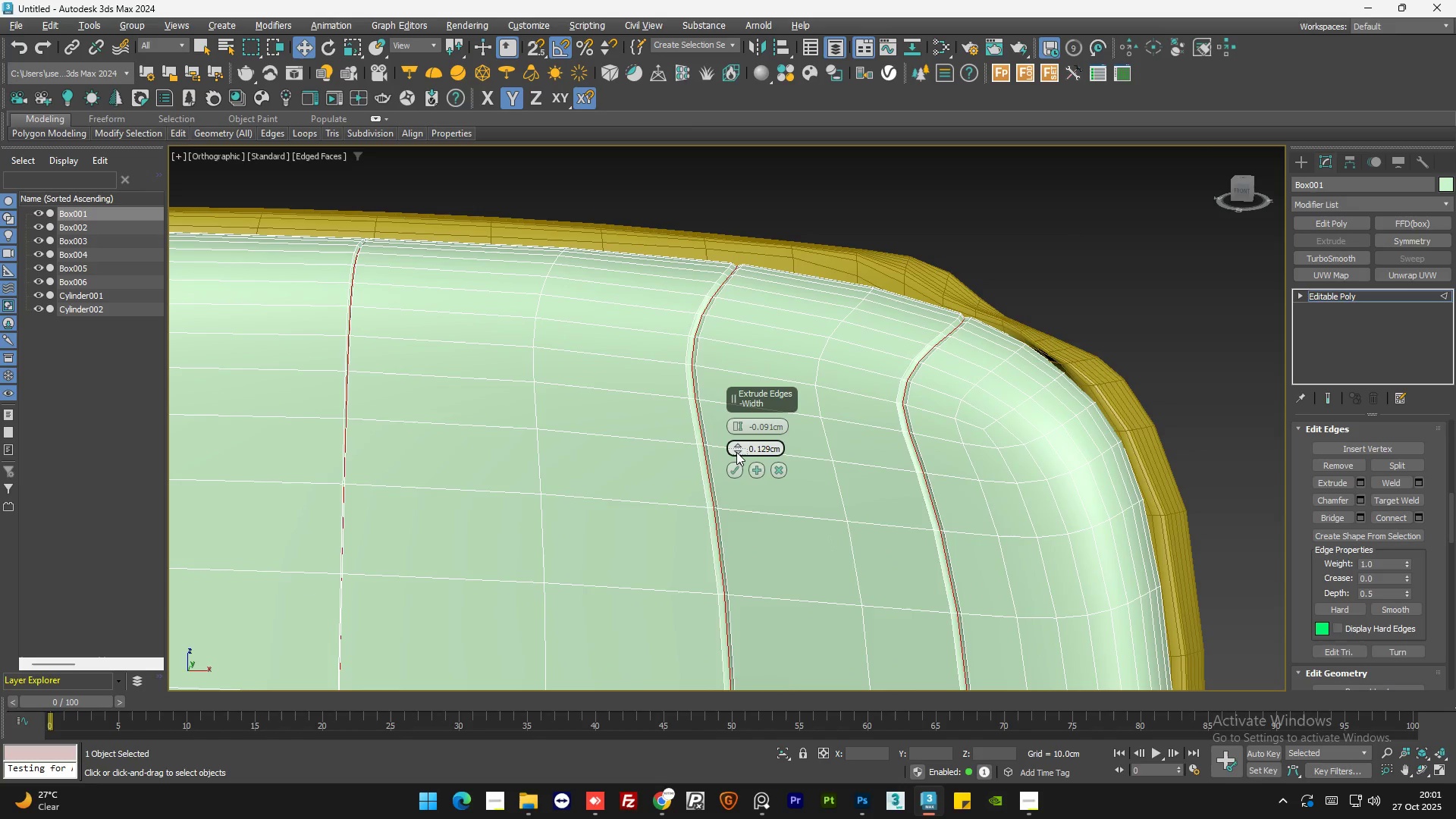 
triple_click([736, 452])
 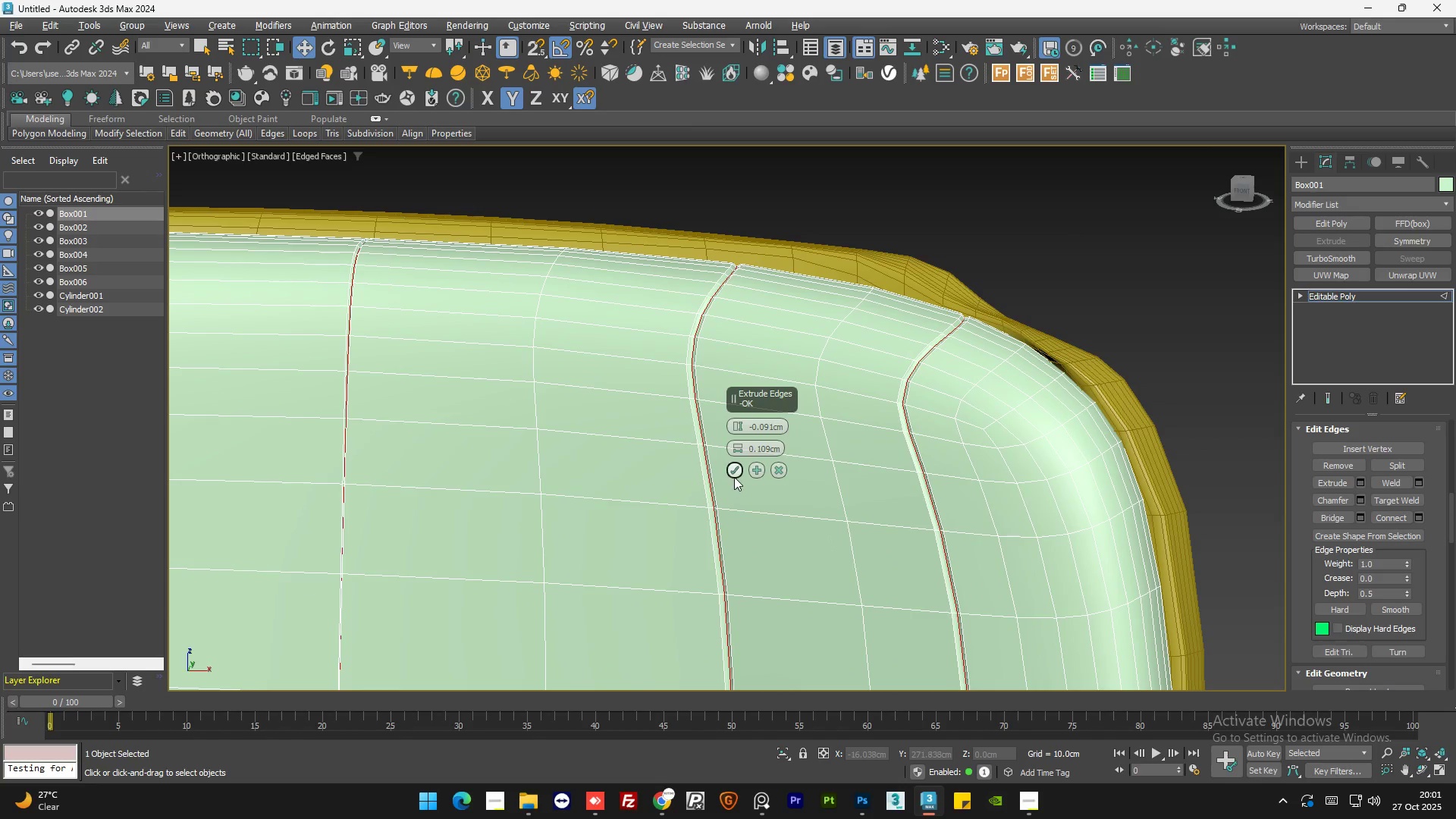 
left_click([735, 473])
 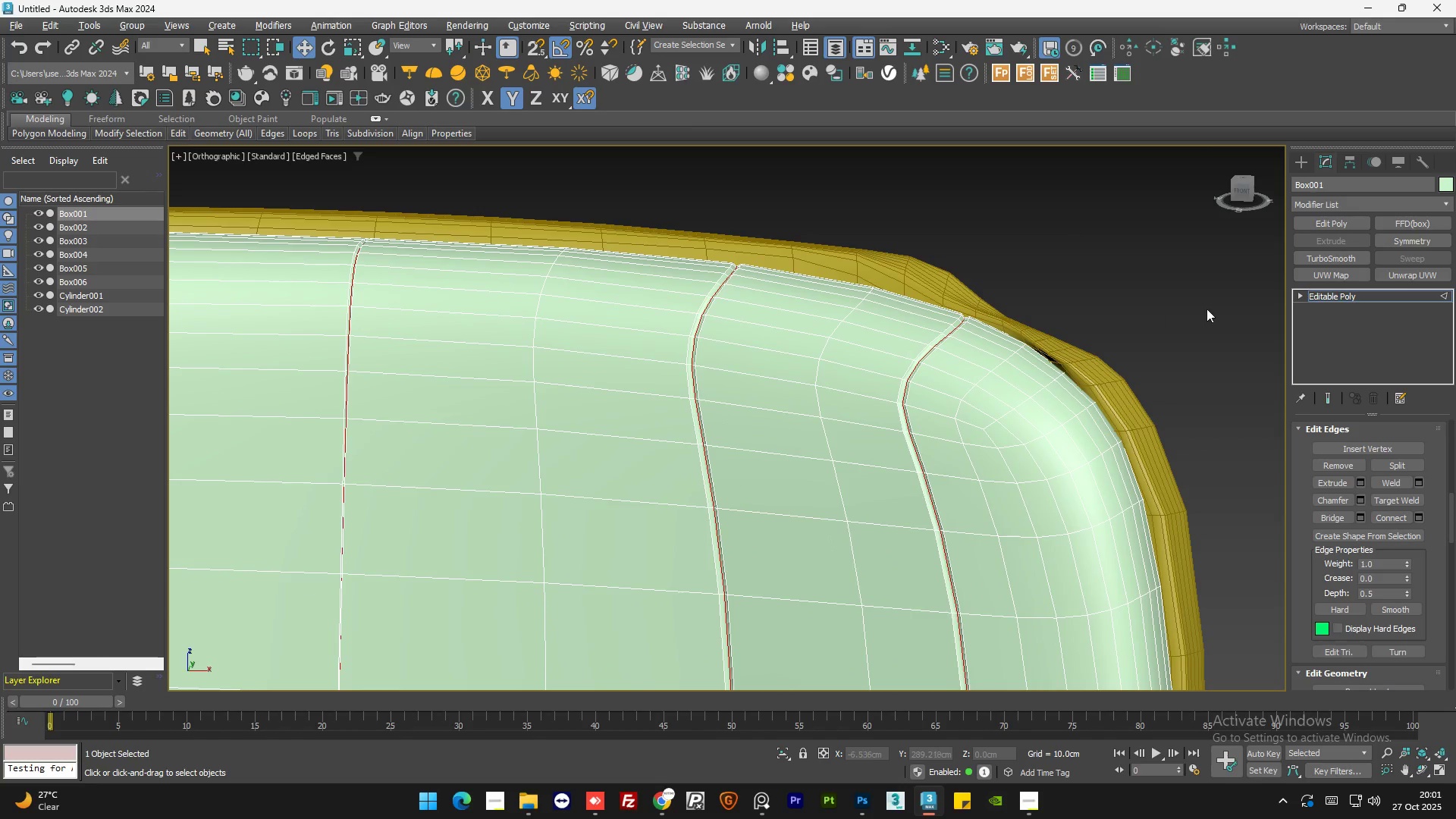 
left_click([1228, 306])
 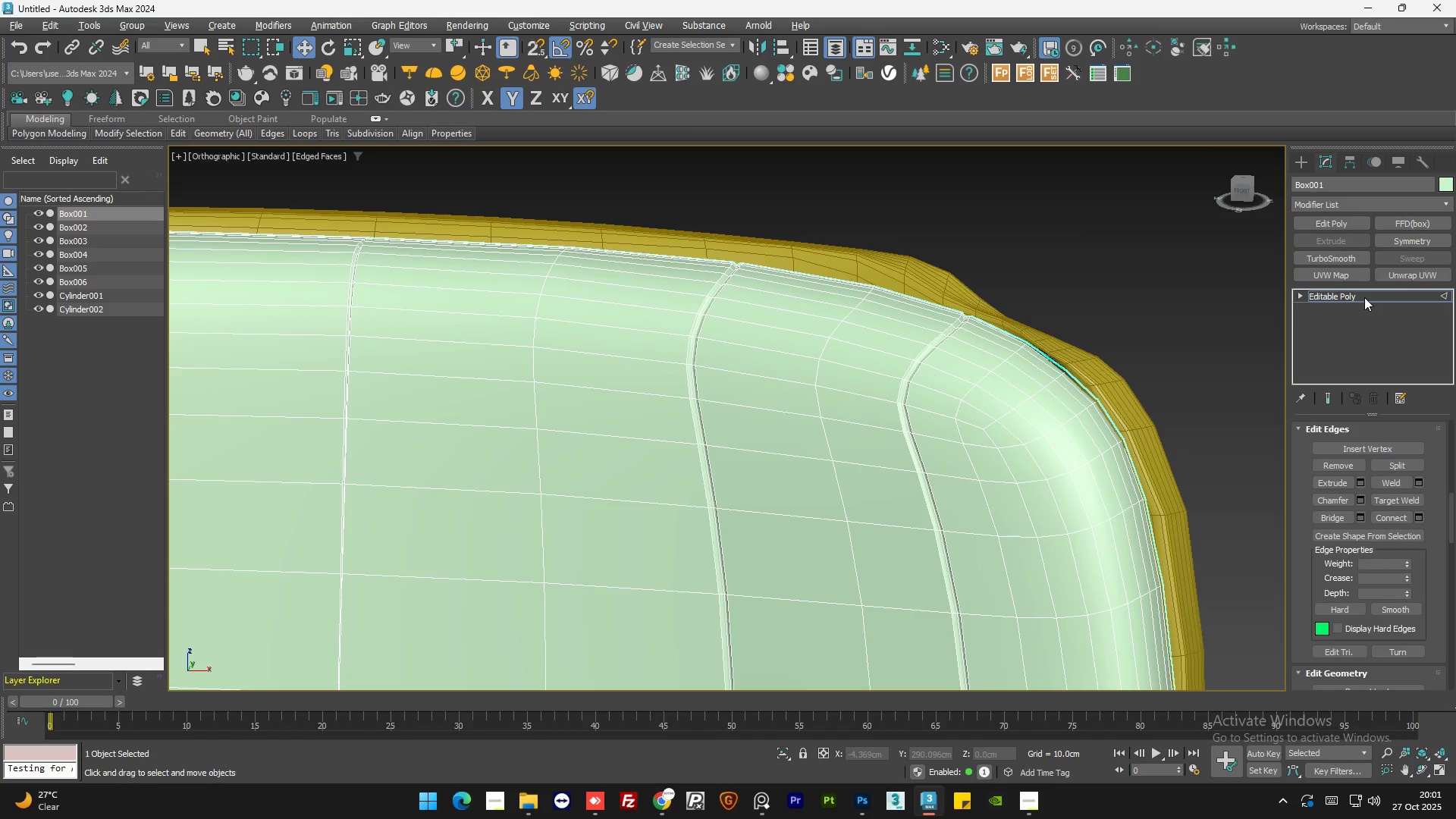 
double_click([1167, 299])
 